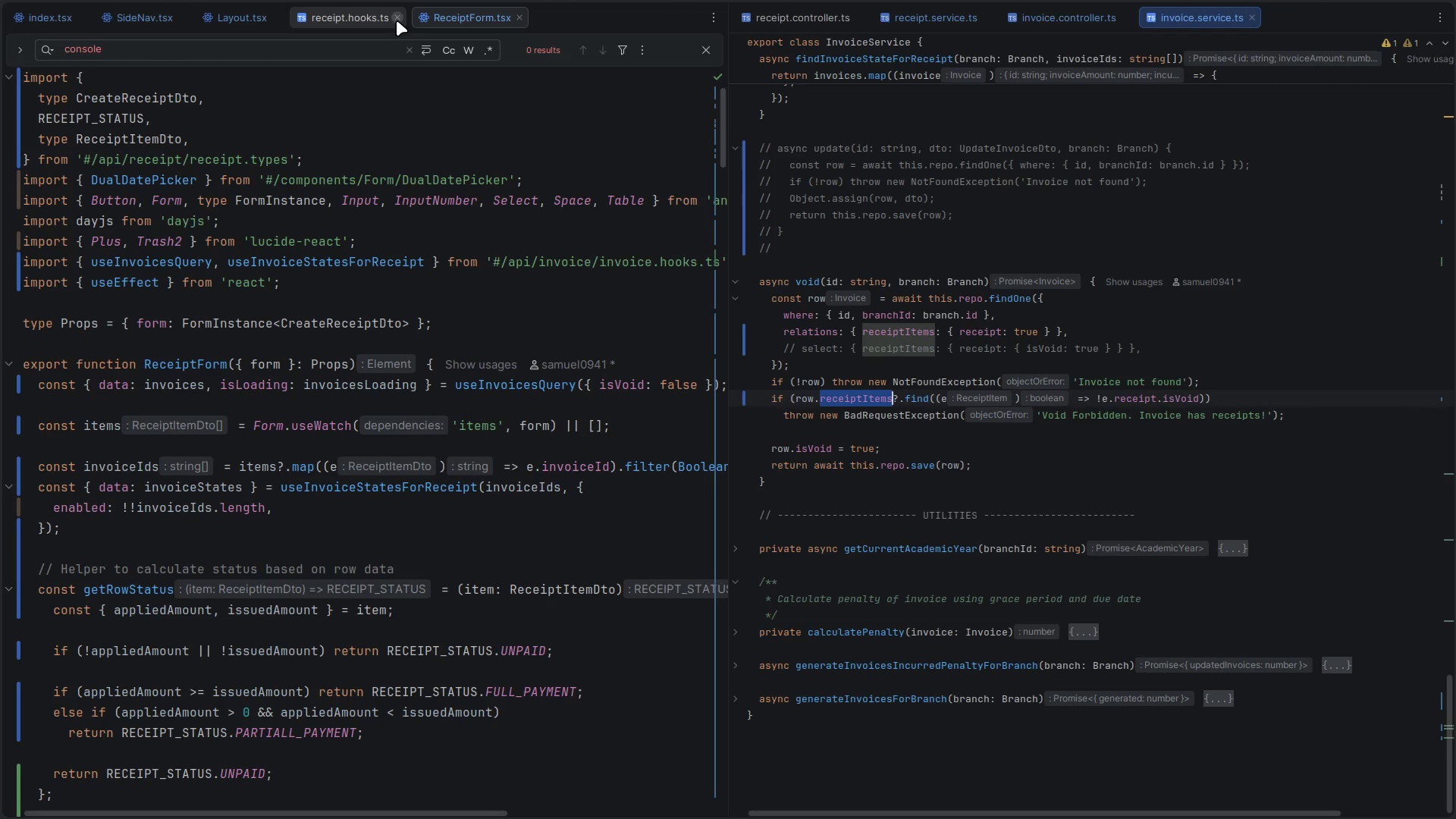 
left_click([397, 20])
 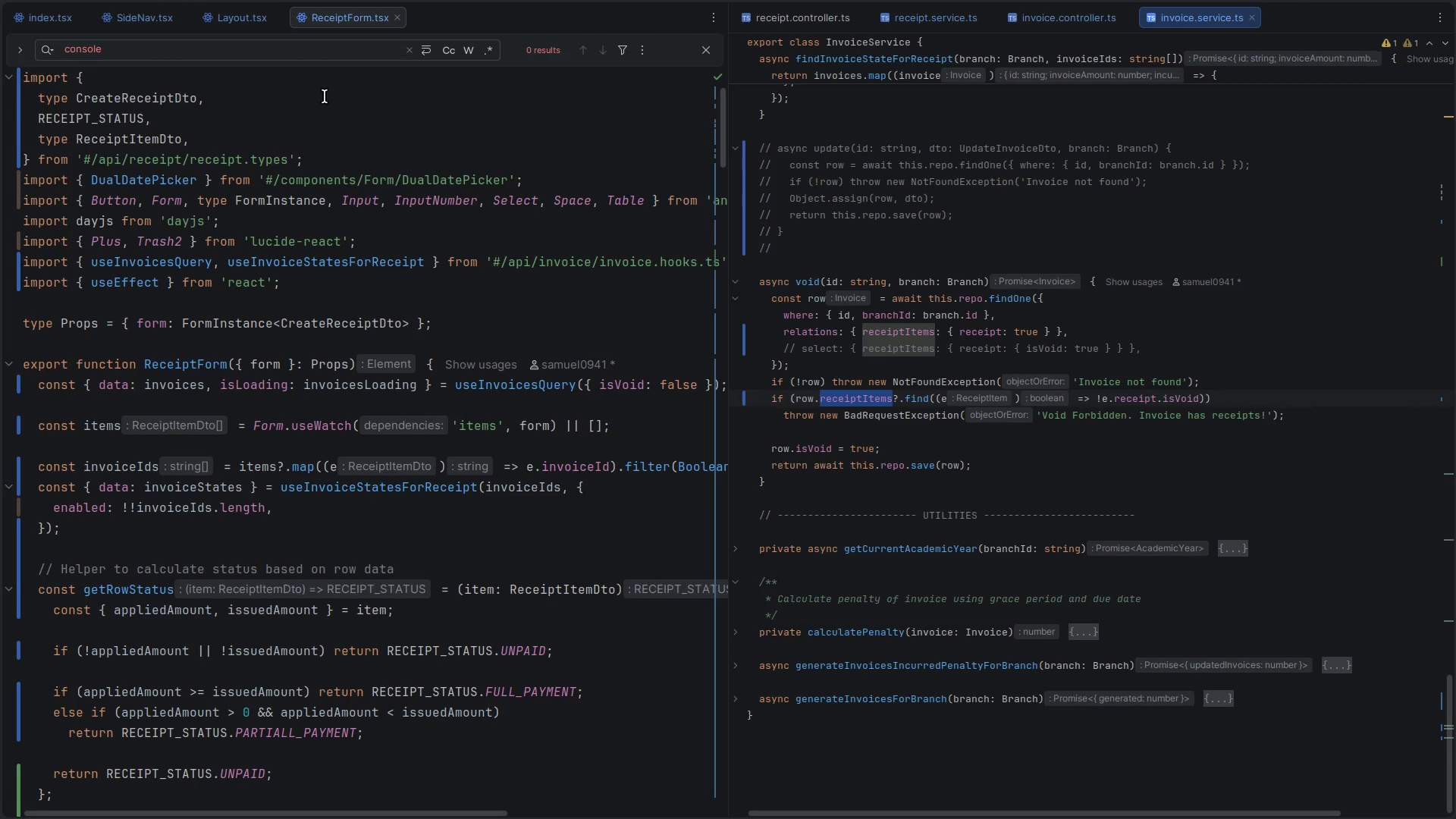 
hold_key(key=ControlLeft, duration=1.97)
 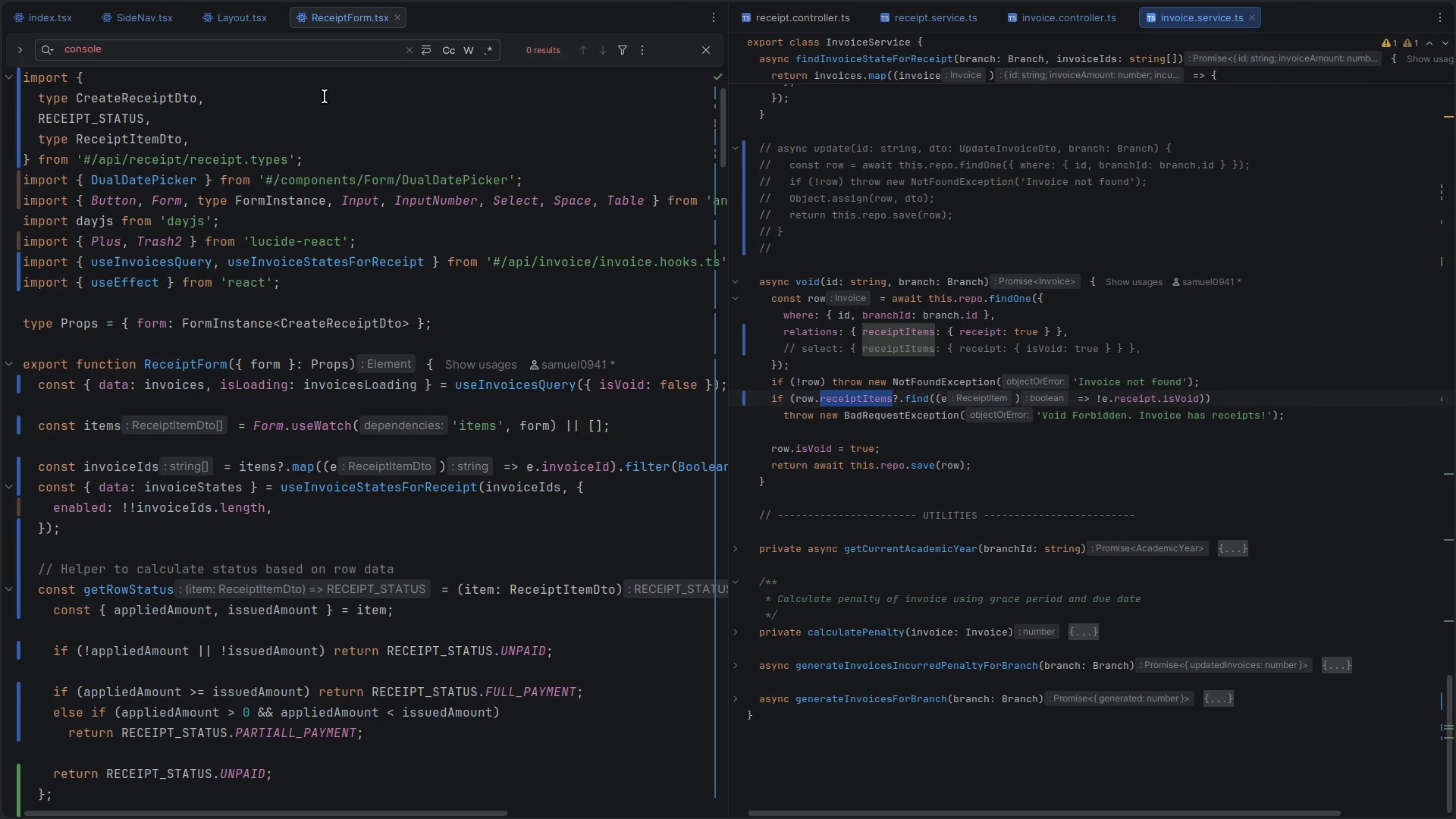 
hold_key(key=ShiftLeft, duration=1.44)
 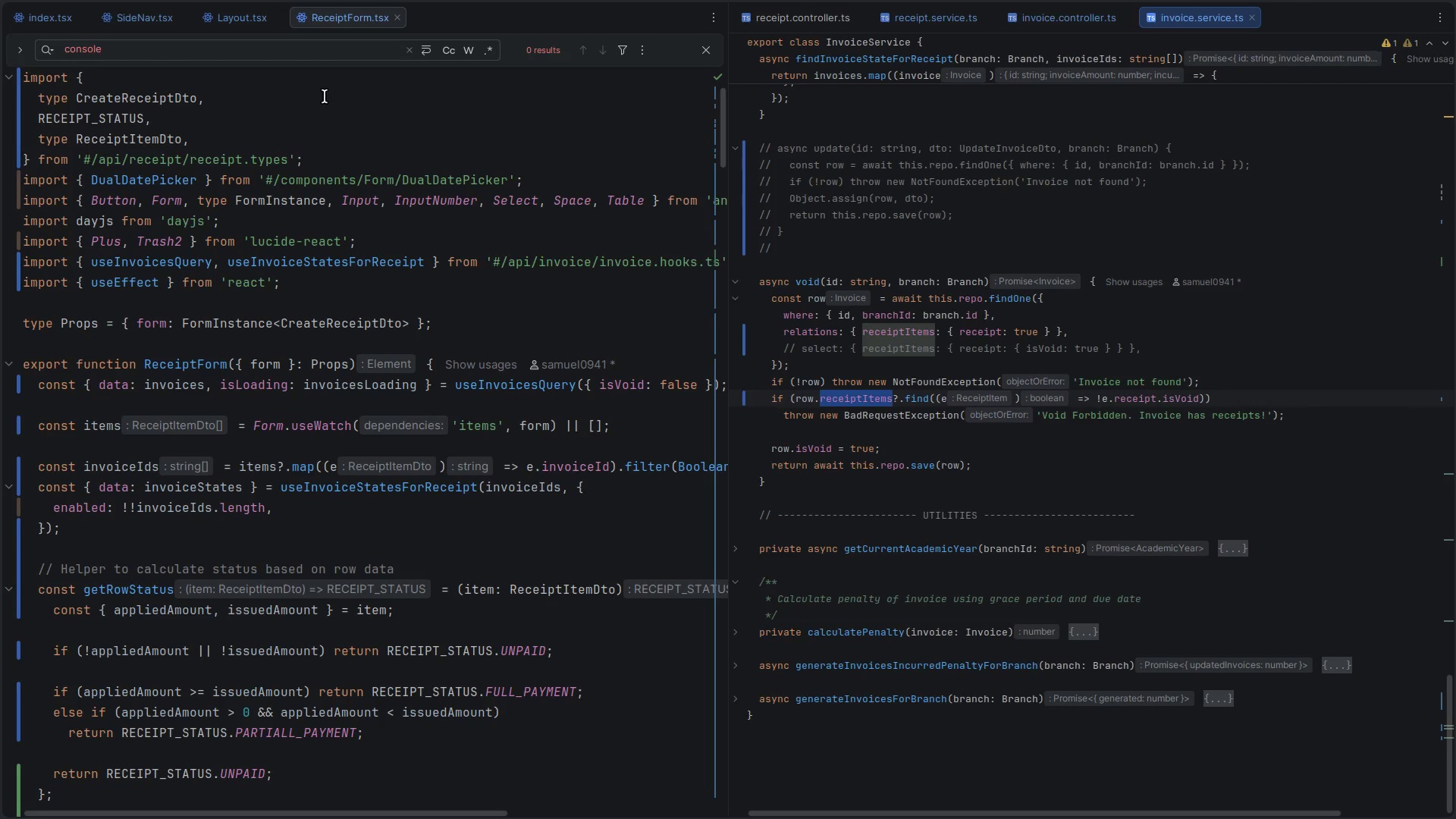 
key(Alt+Control+E)
 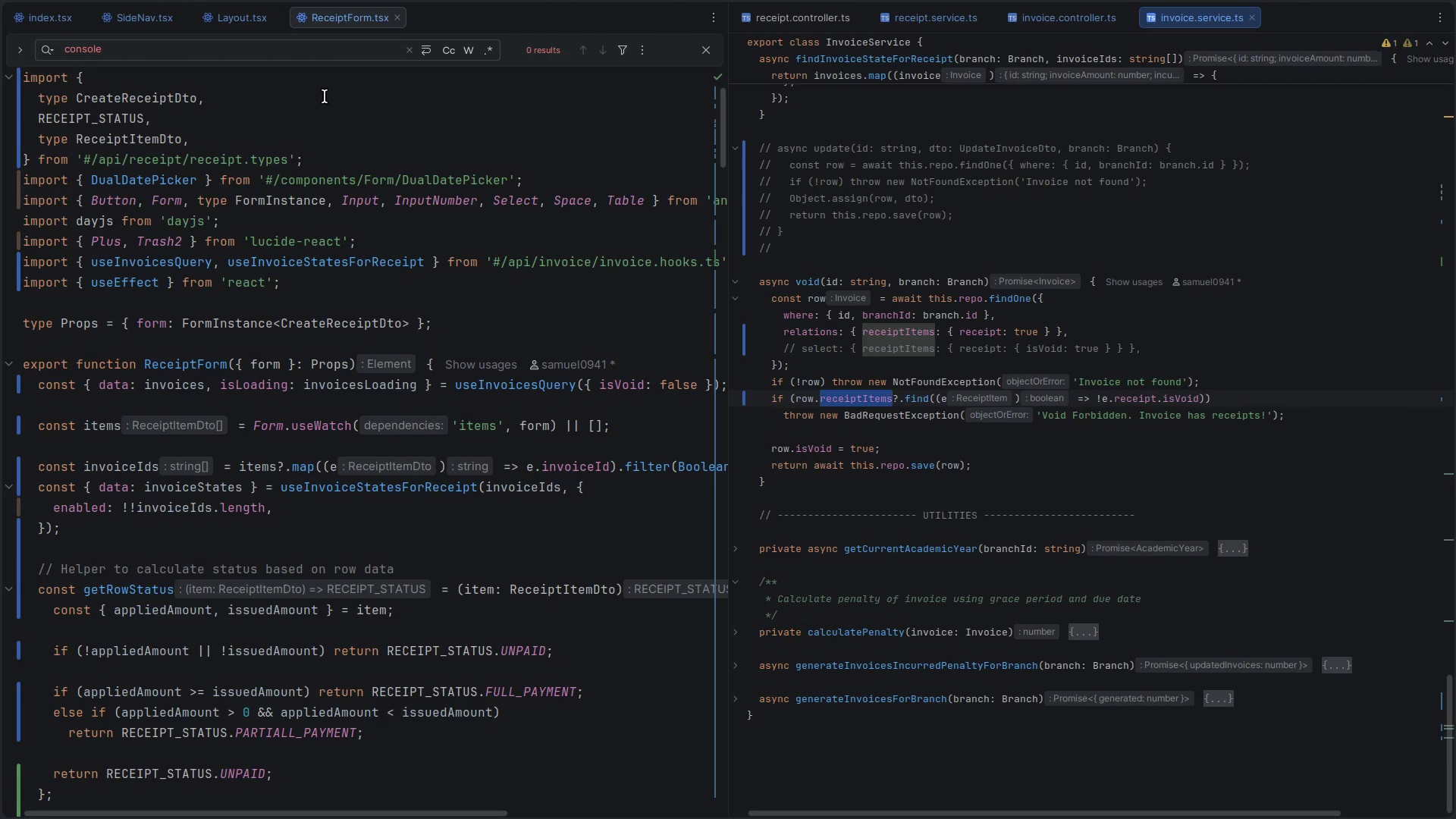 
key(Escape)
 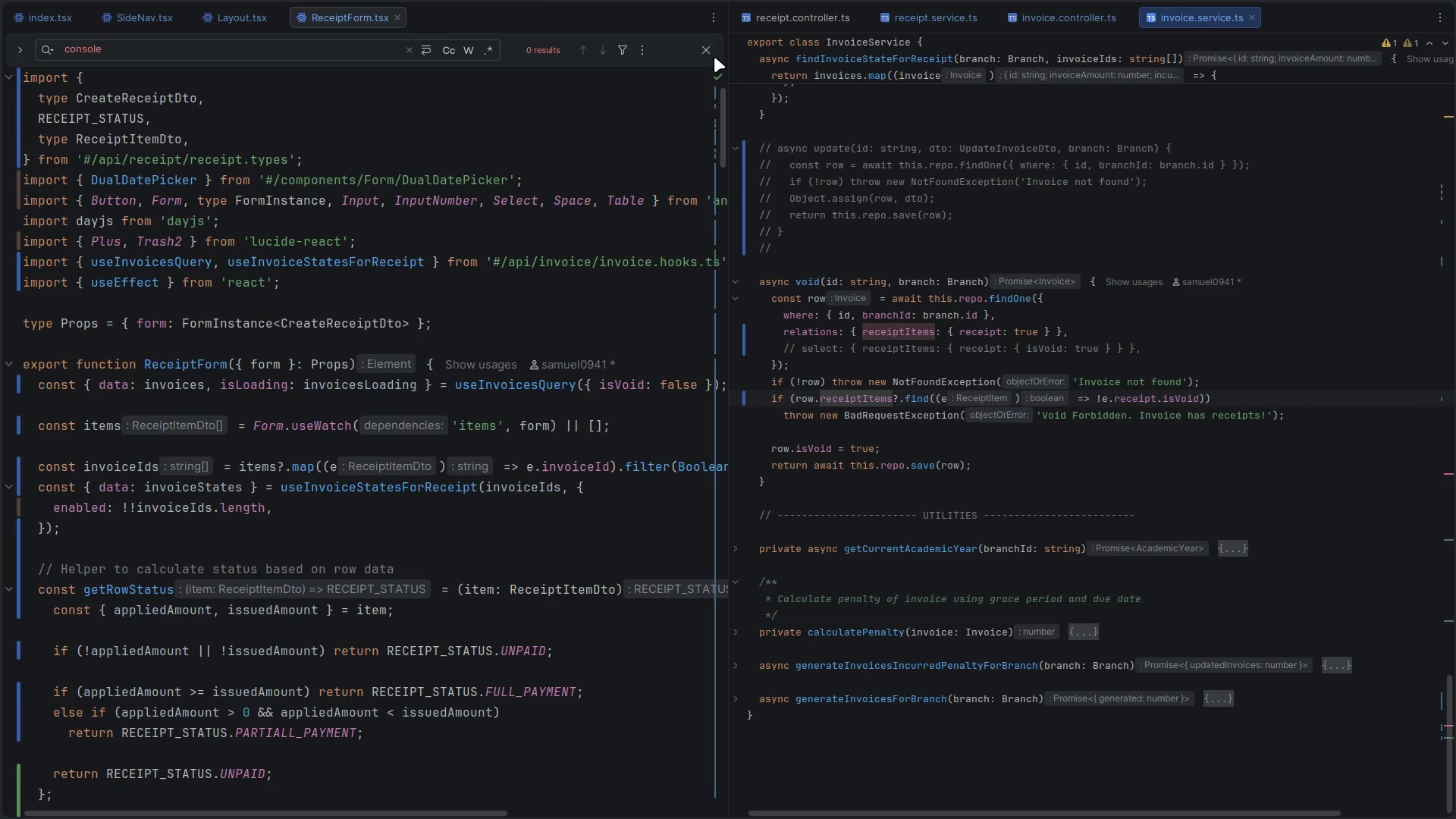 
left_click_drag(start_coordinate=[695, 58], to_coordinate=[698, 56])
 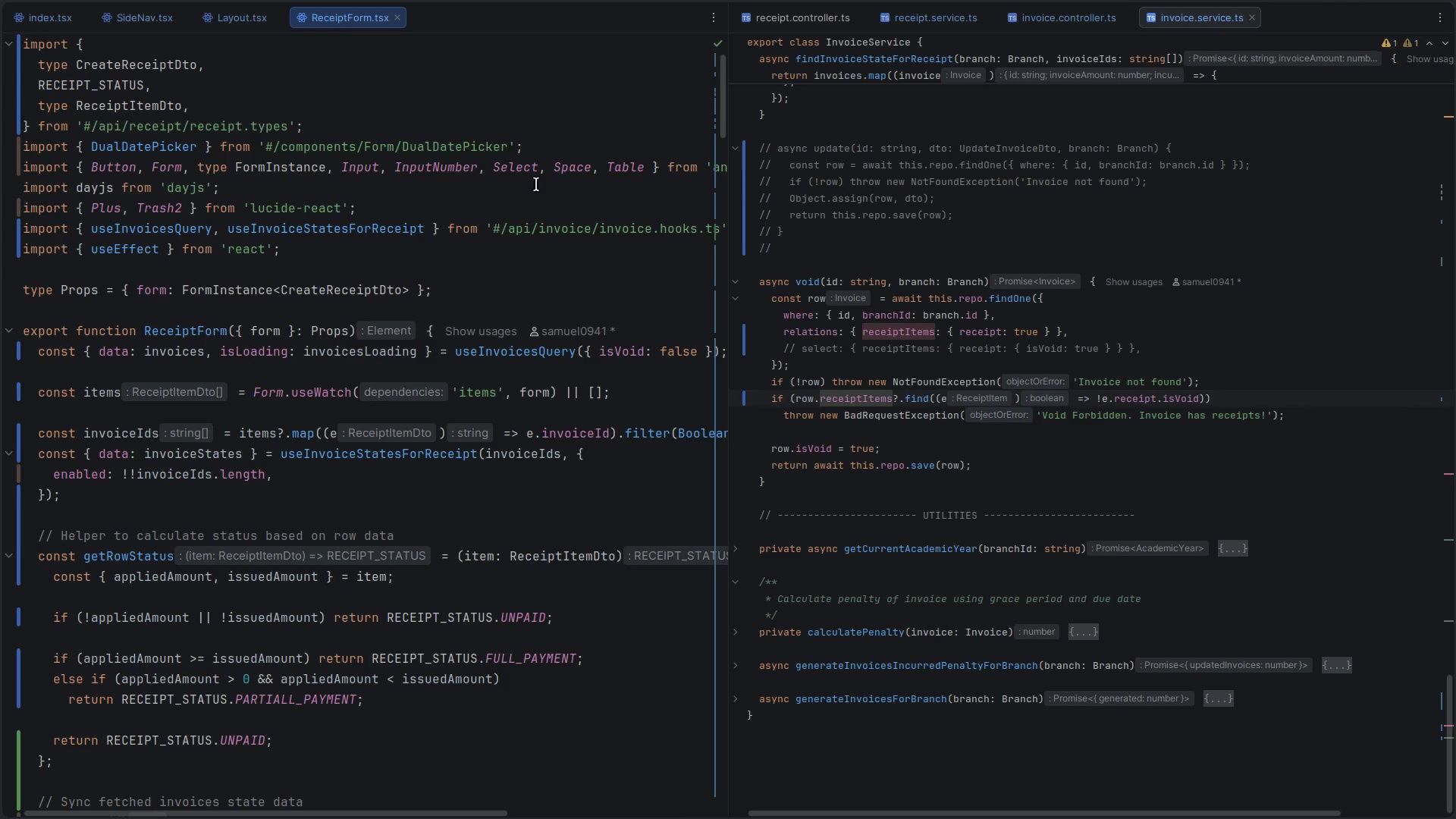 
left_click([516, 202])
 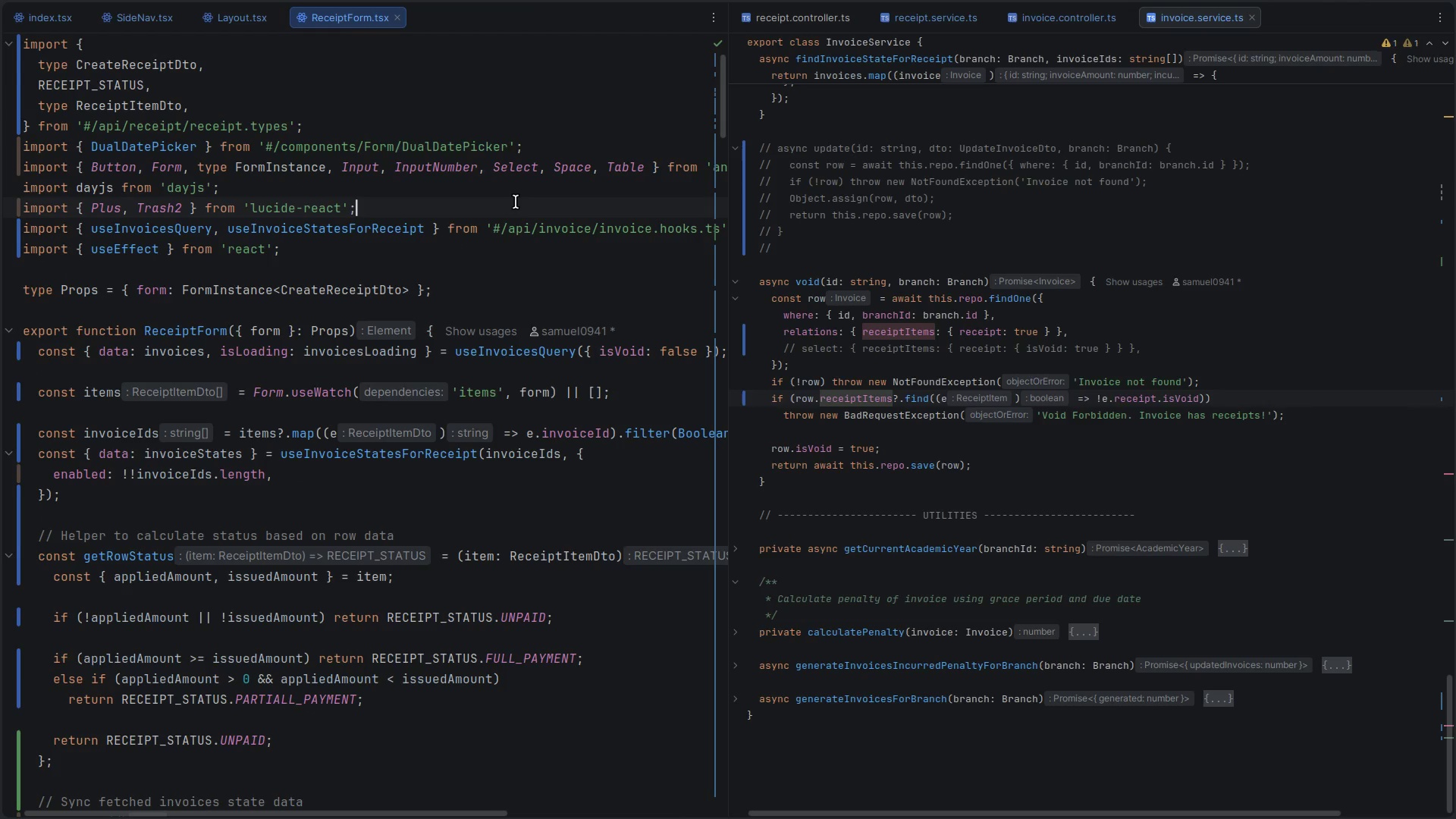 
key(Alt+Control+E)
 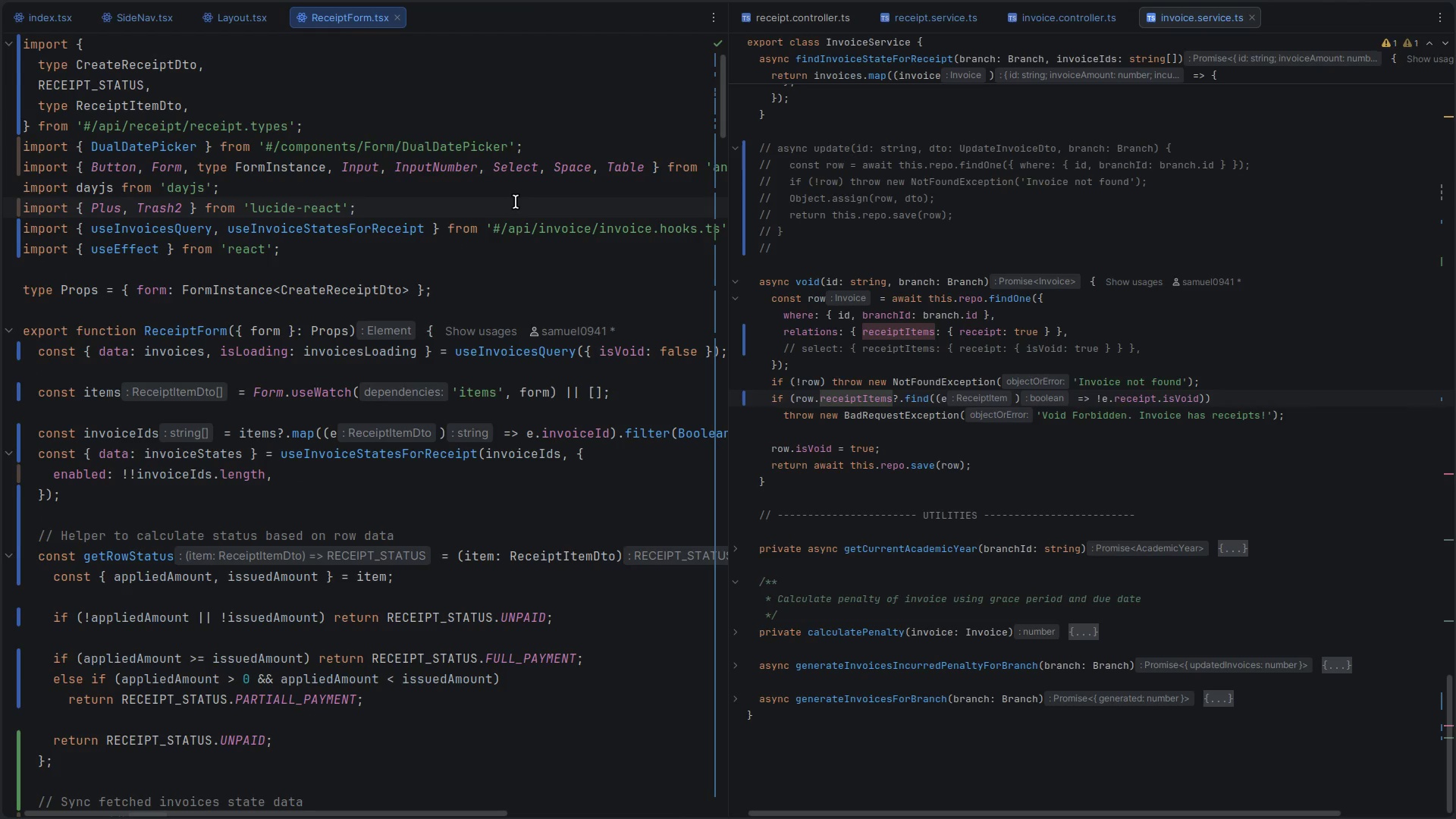 
key(Control+Shift+ControlLeft)
 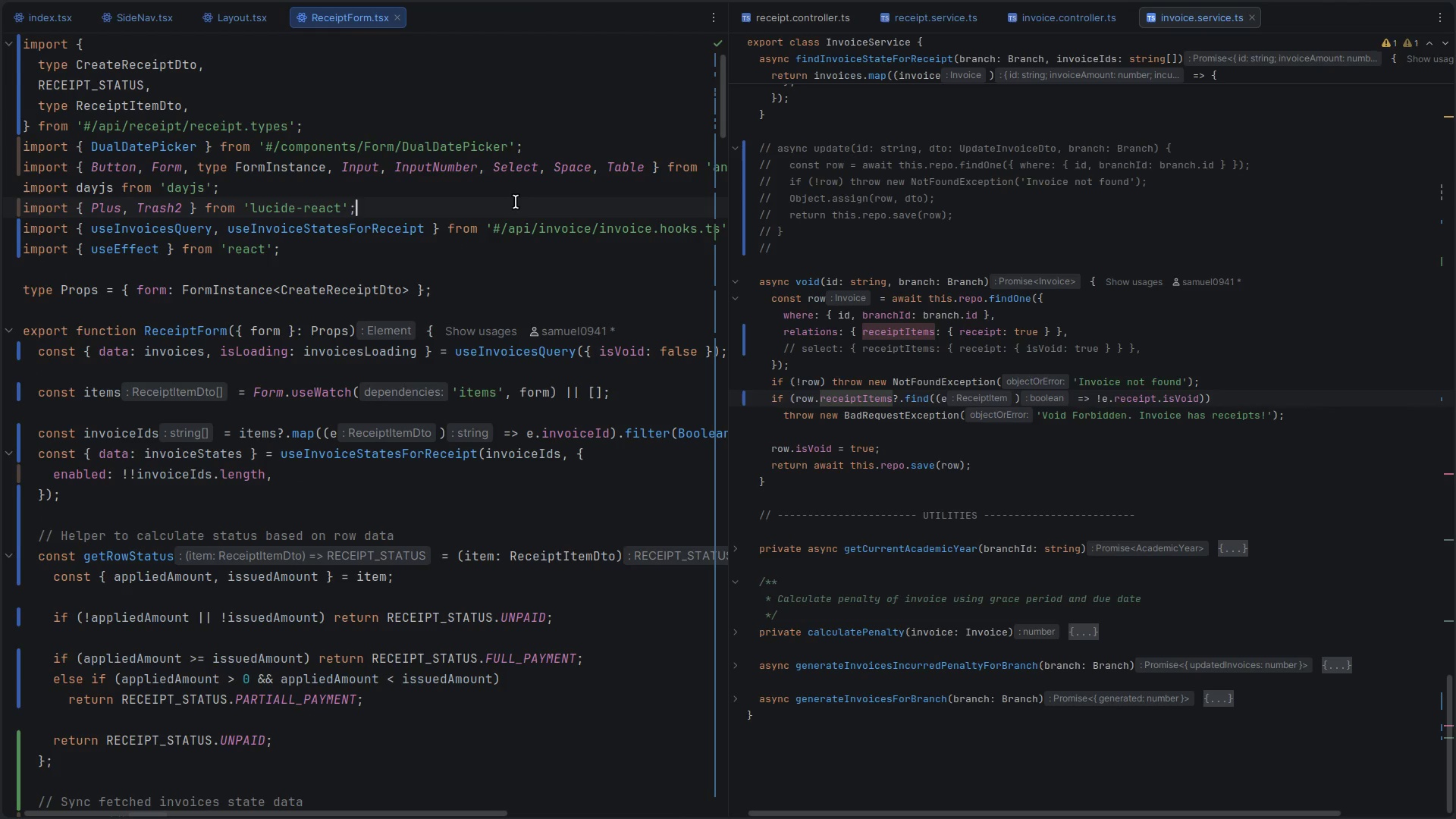 
key(Control+Shift+E)
 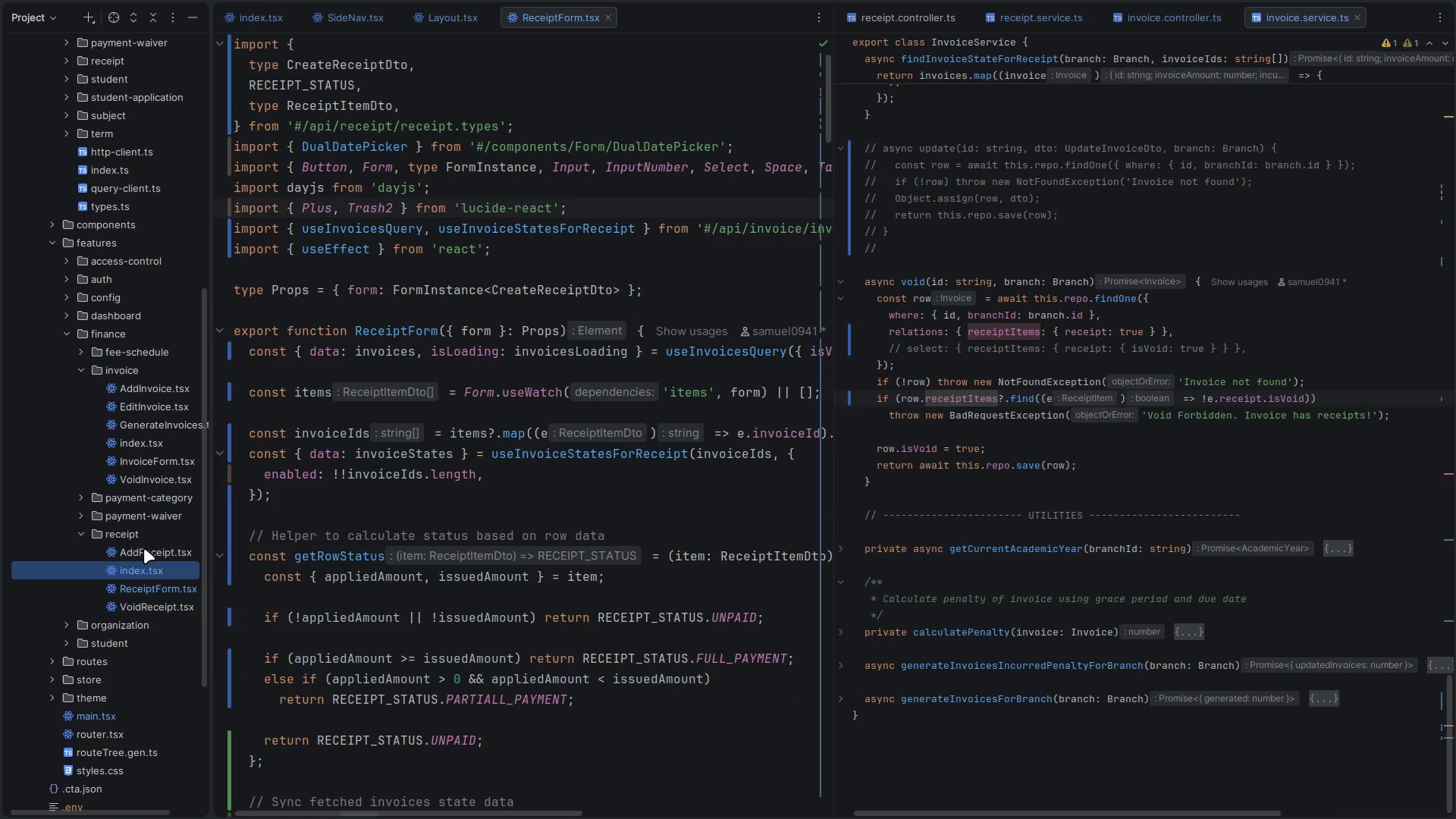 
double_click([144, 548])
 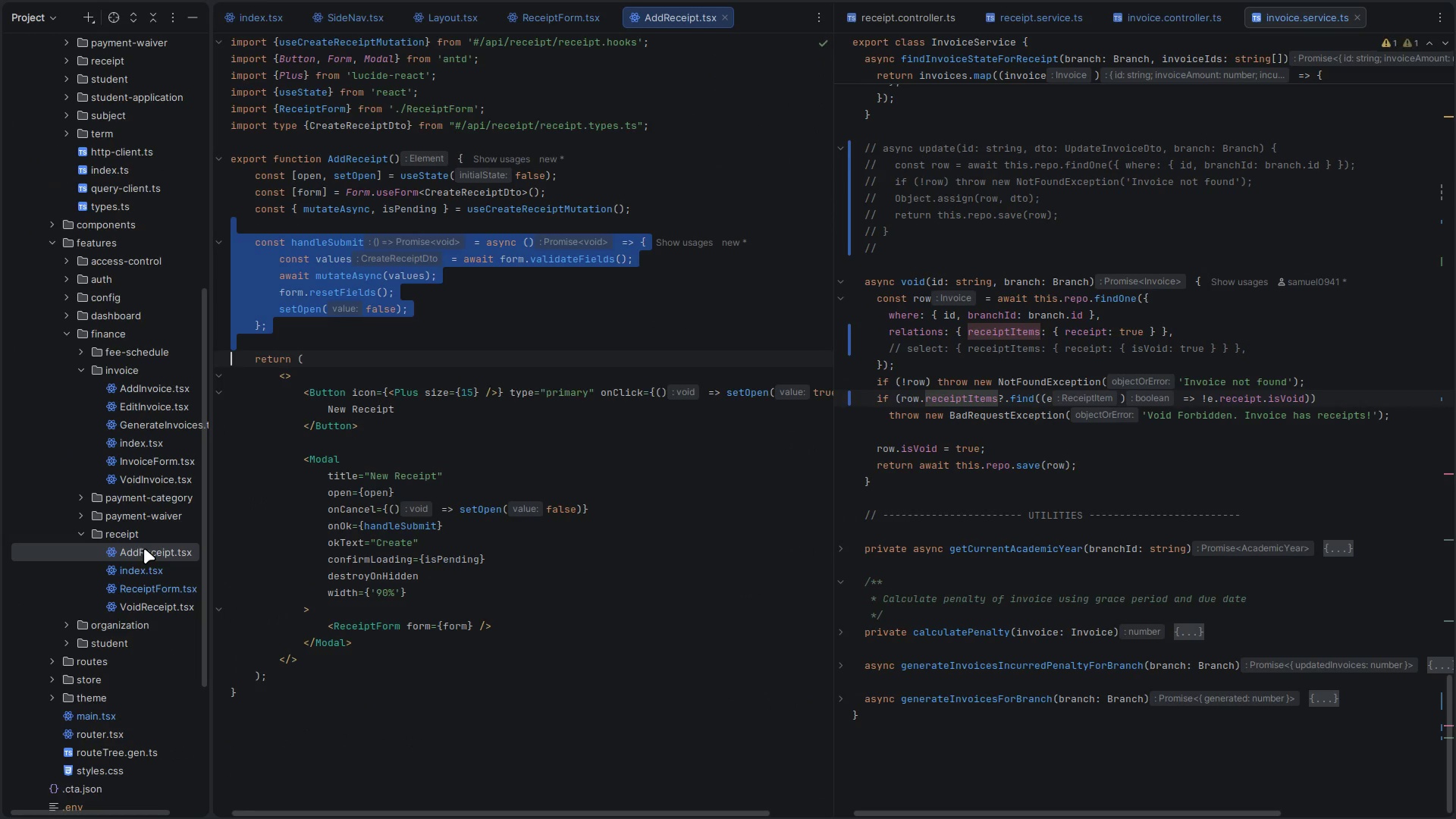 
left_click([448, 478])
 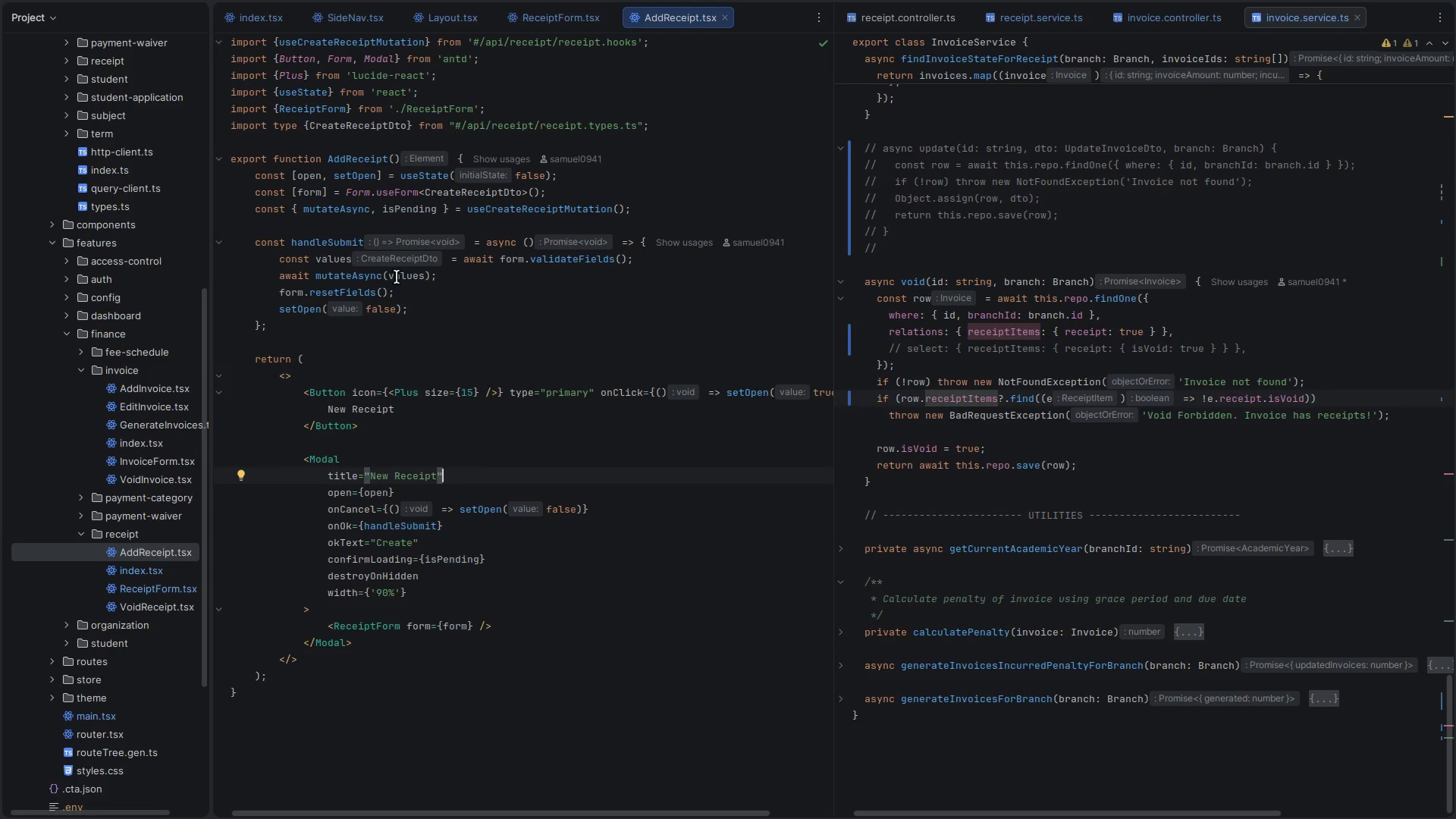 
left_click([596, 204])
 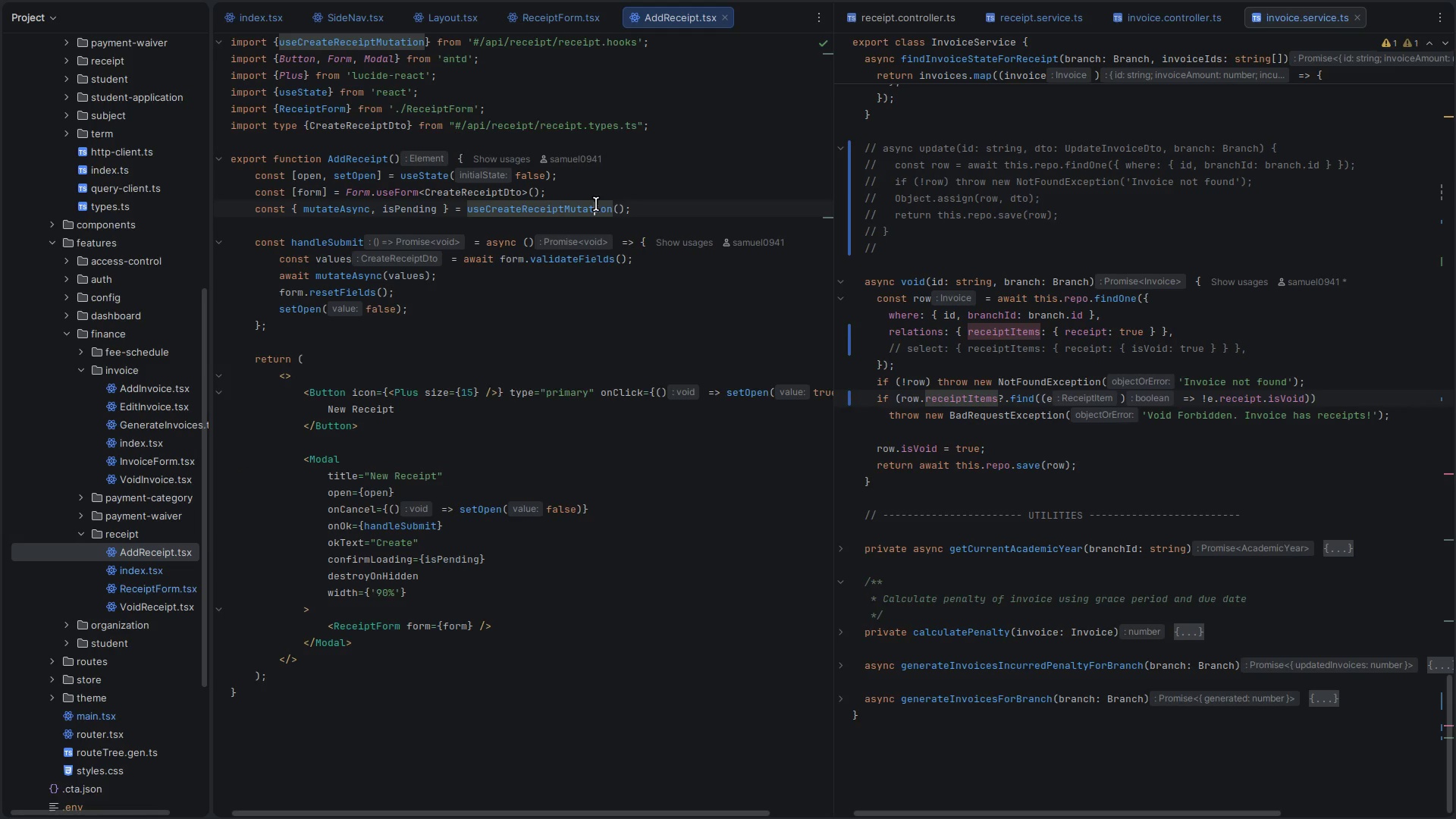 
key(ArrowRight)
 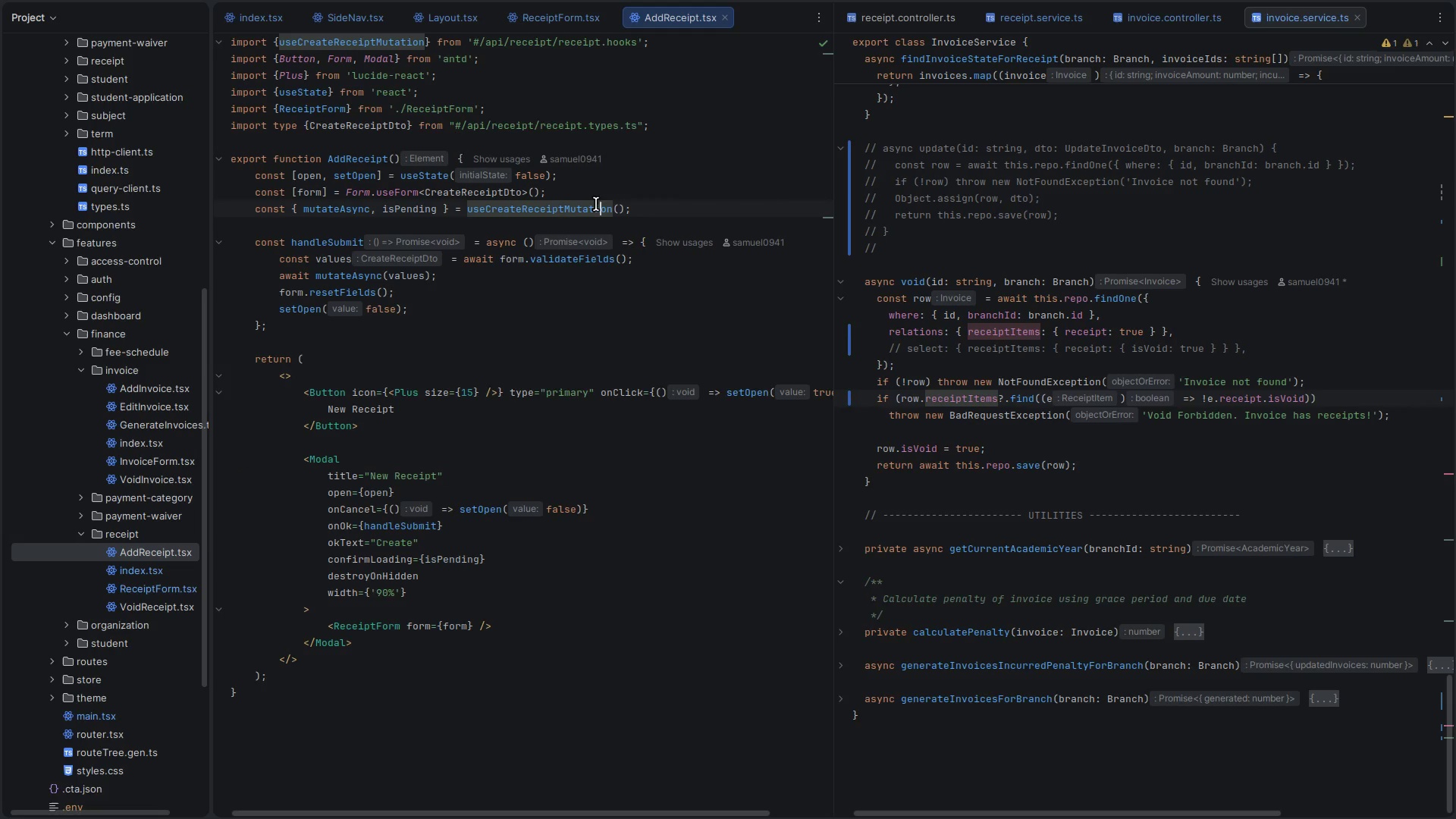 
key(ArrowRight)
 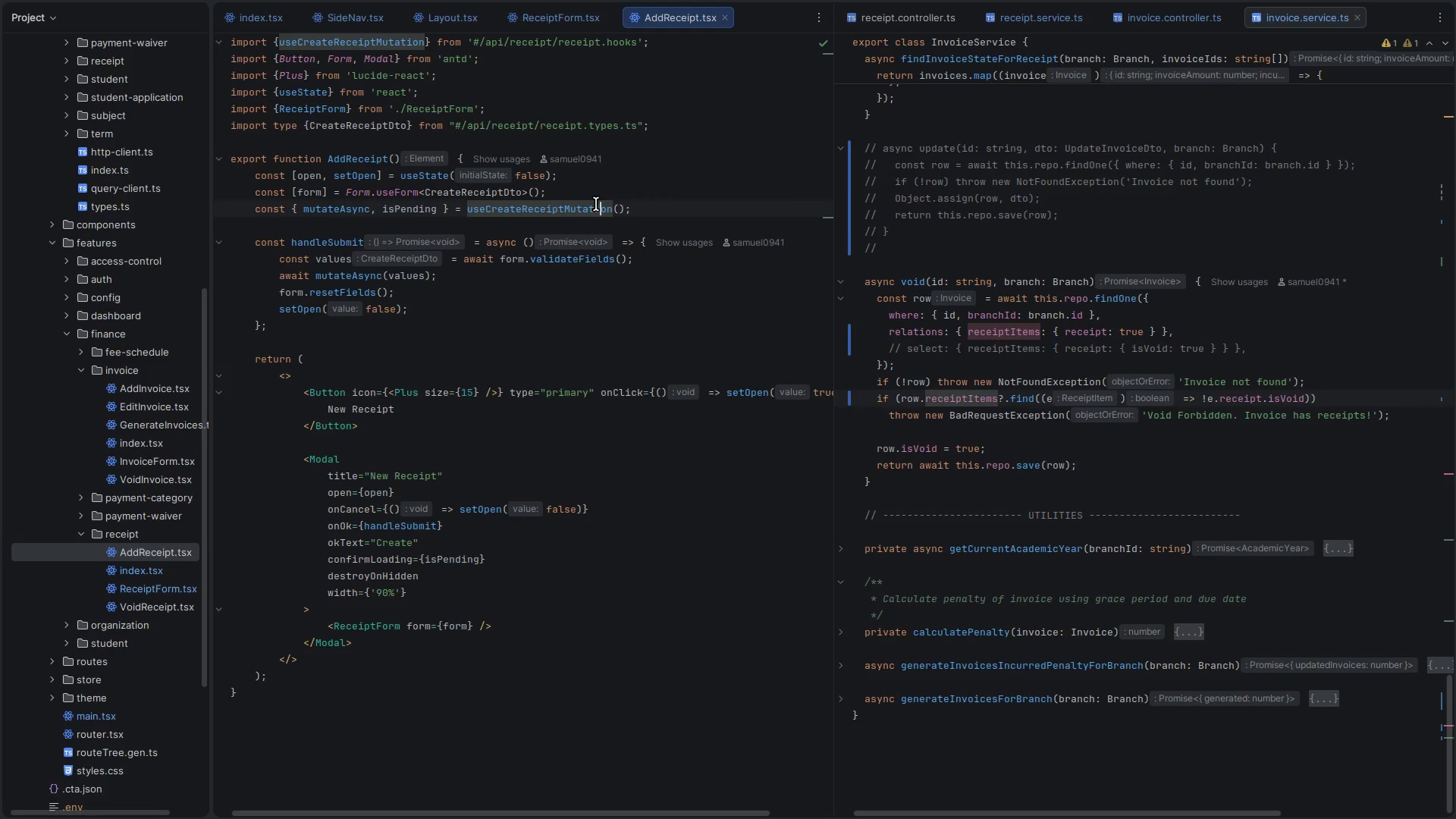 
scroll: coordinate [496, 312], scroll_direction: up, amount: 4.0
 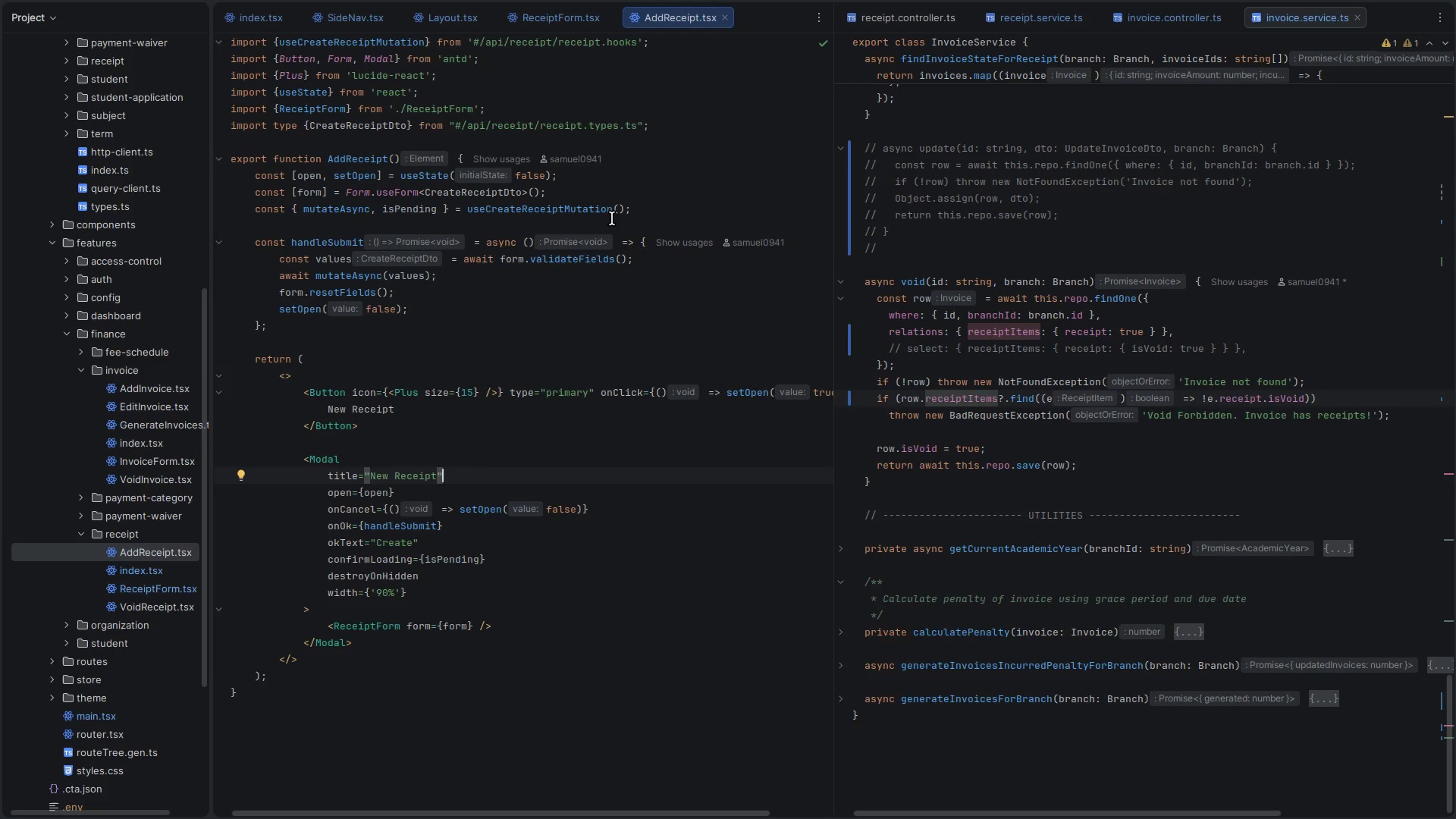 
key(ArrowRight)
 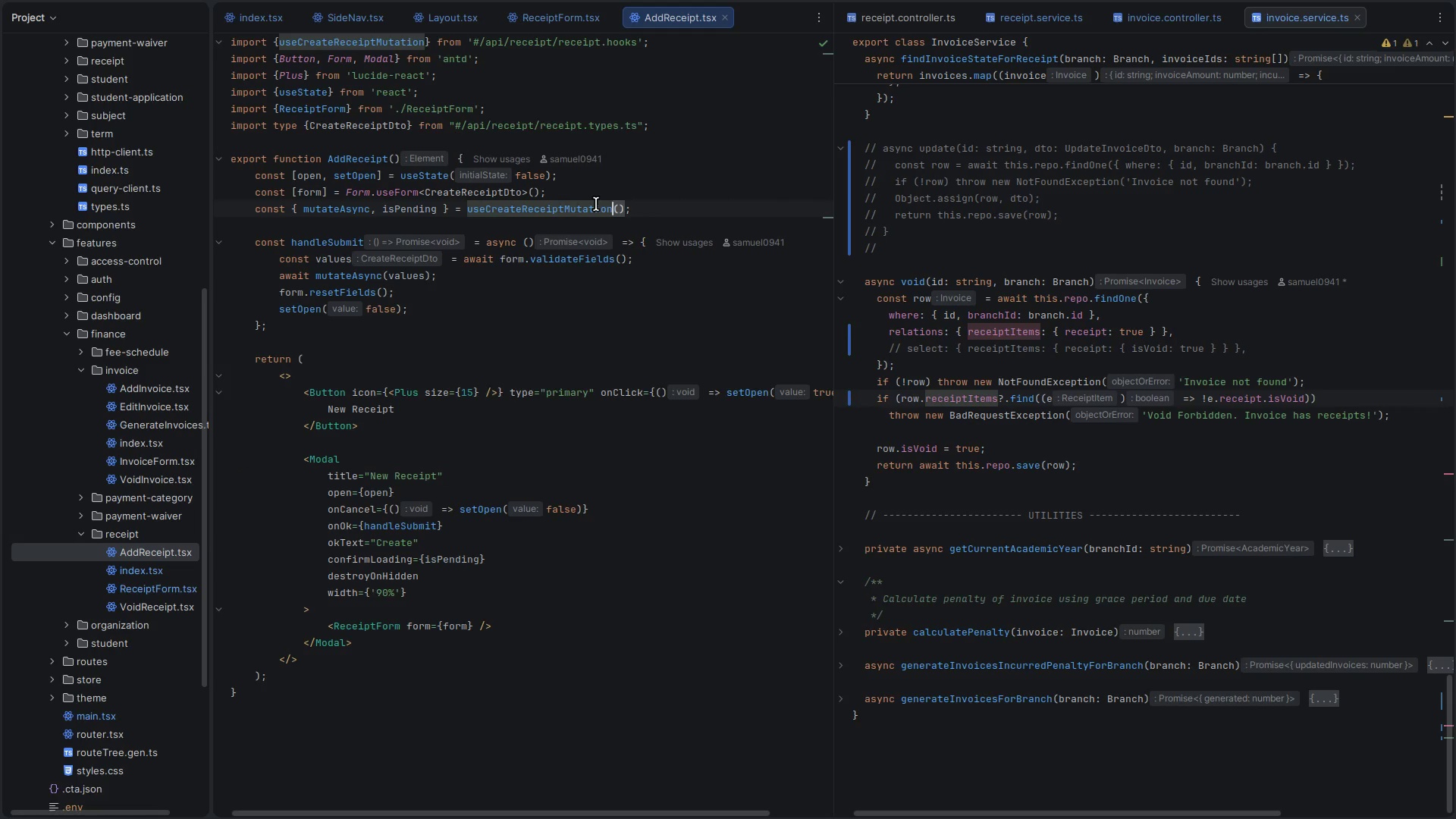 
key(ArrowRight)
 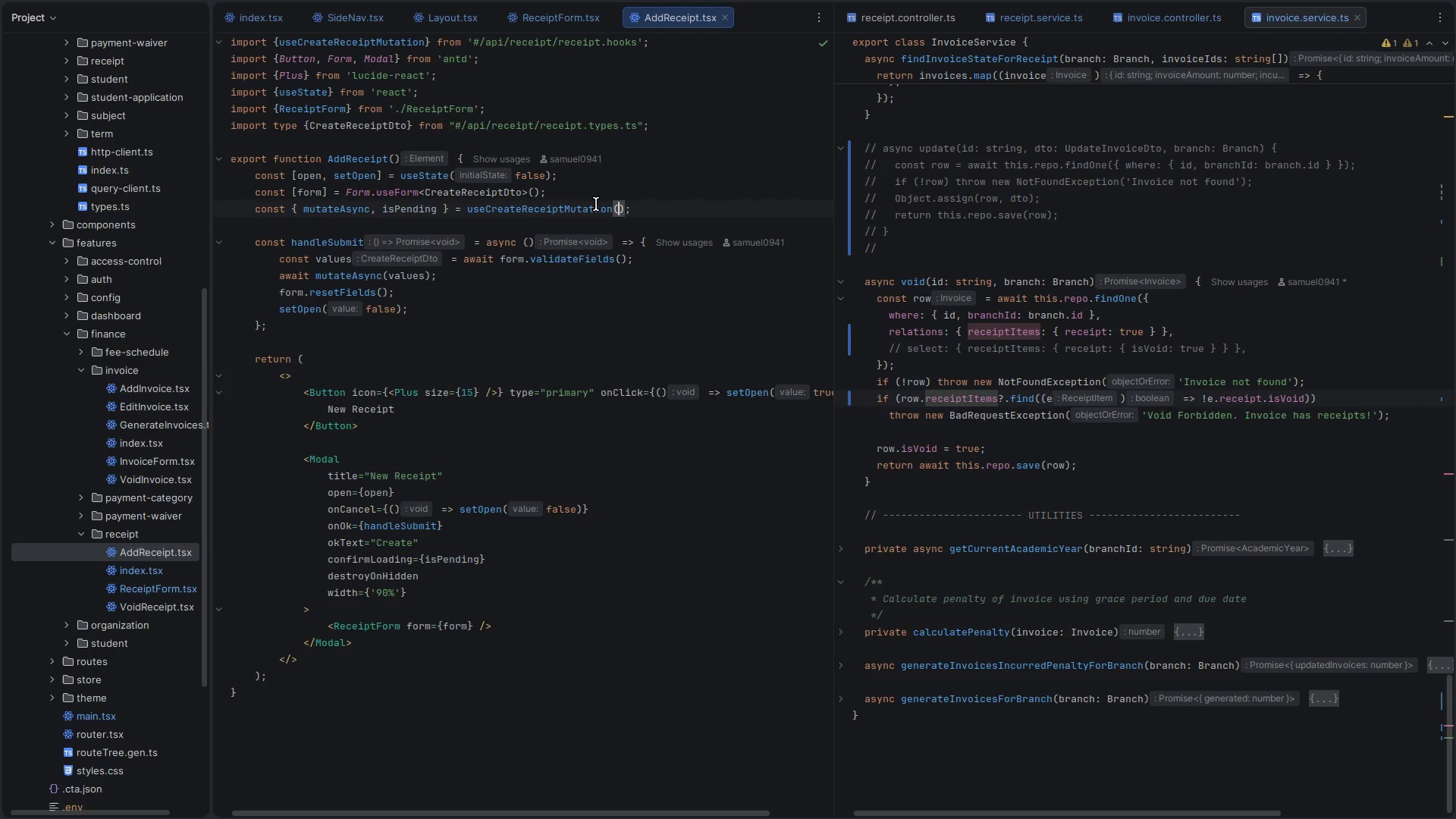 
key(Shift+ShiftLeft)
 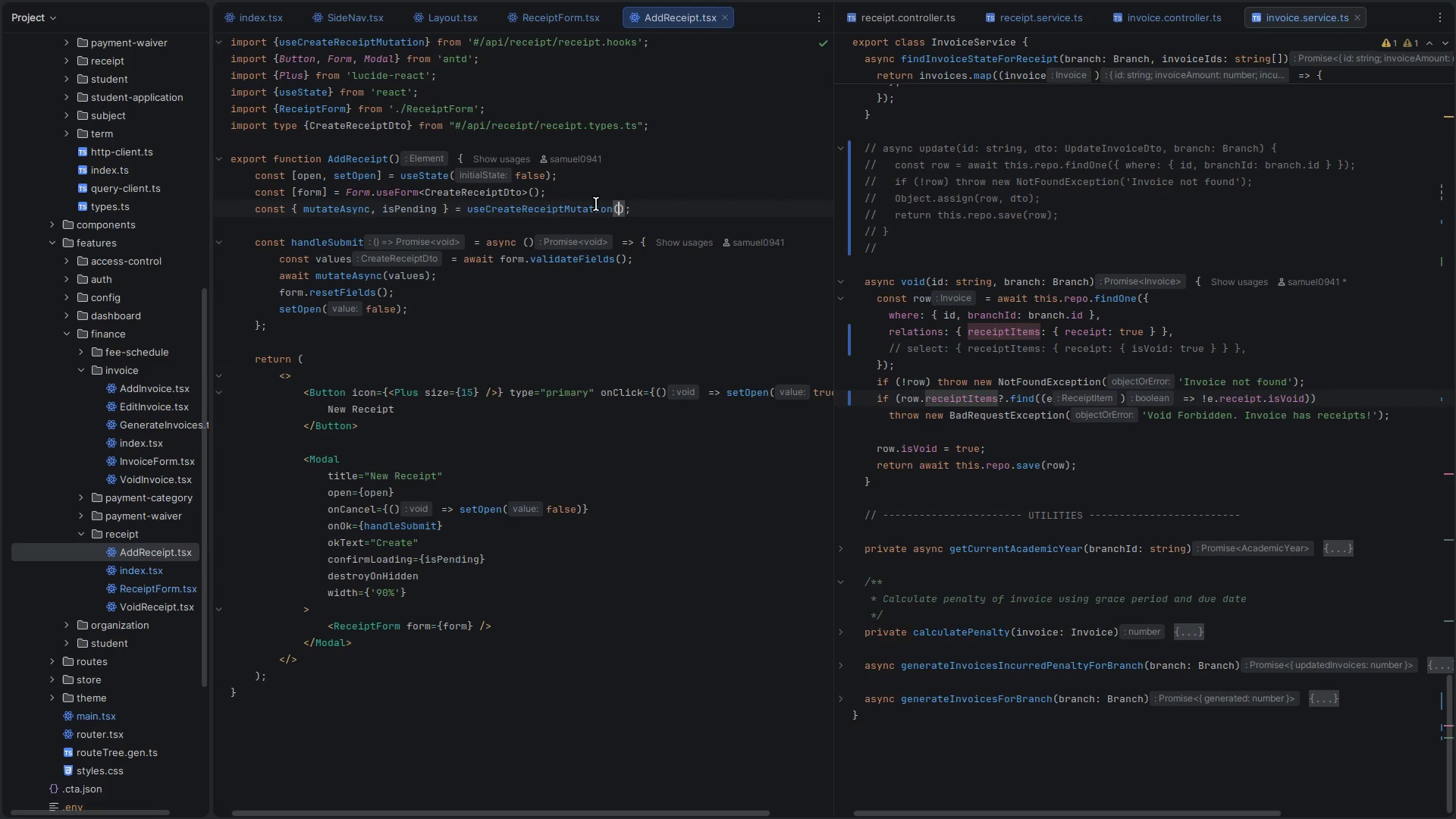 
key(Shift+BracketLeft)
 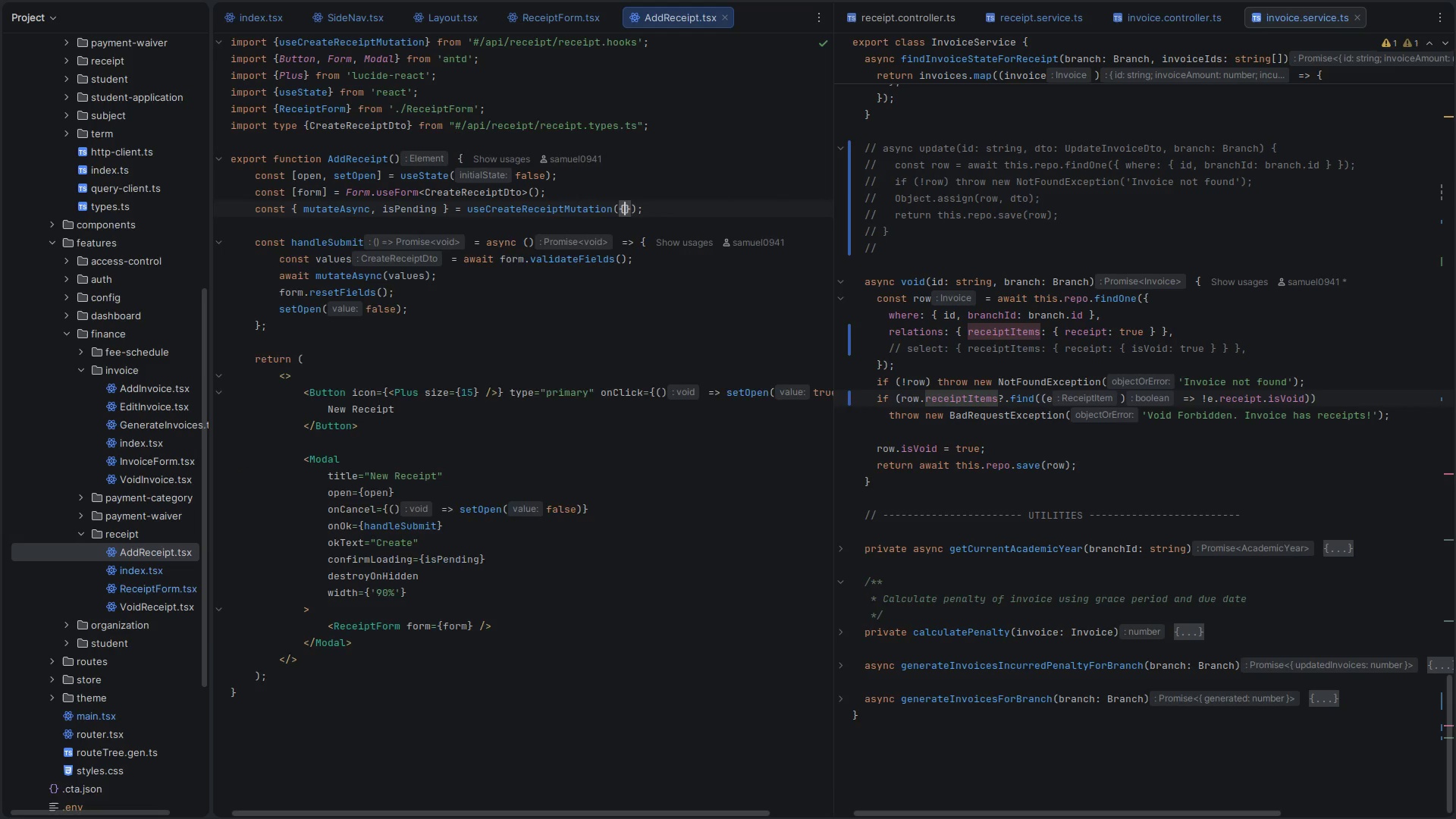 
key(Enter)
 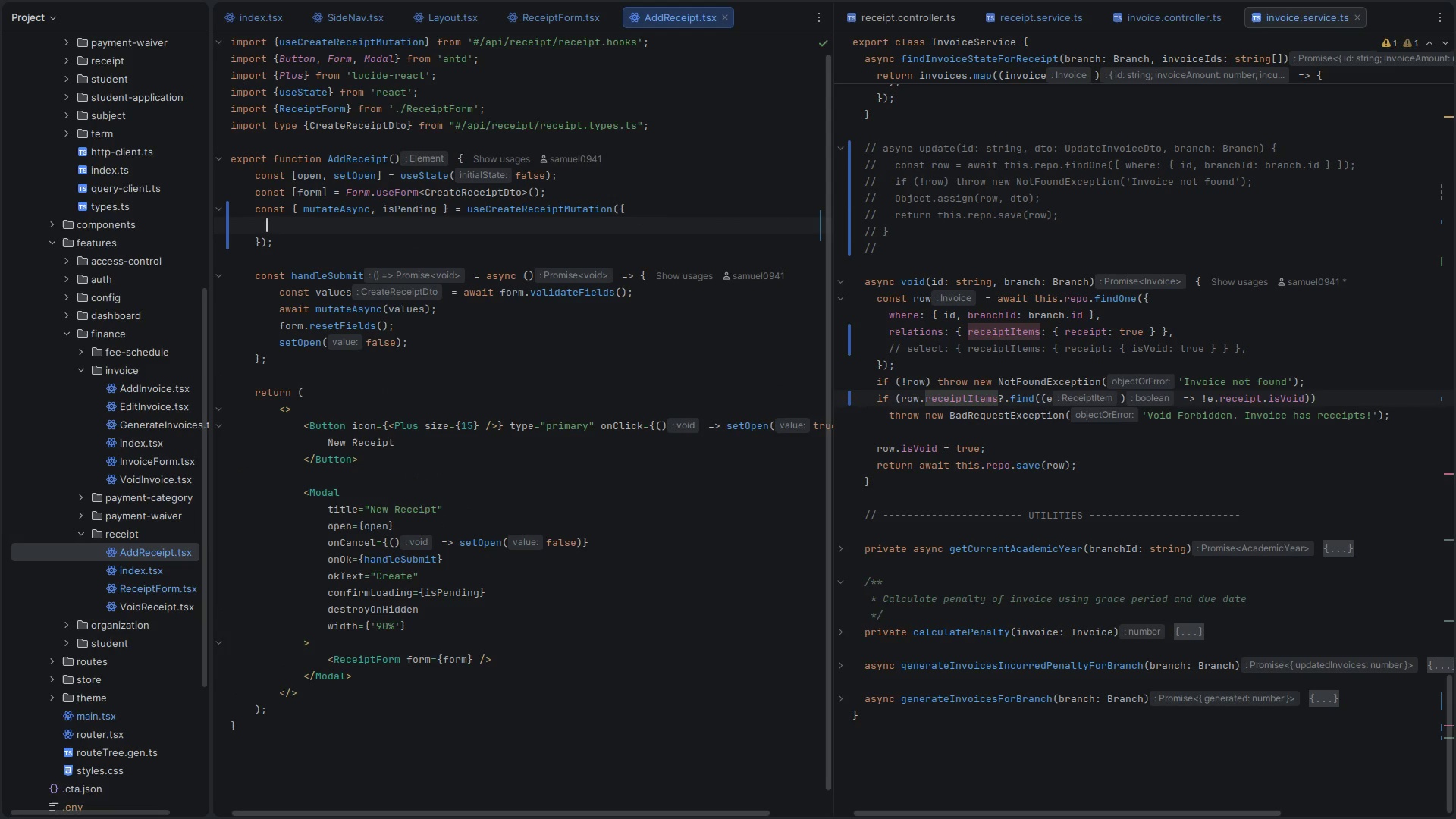 
type(p)
key(Backspace)
type(onsu)
 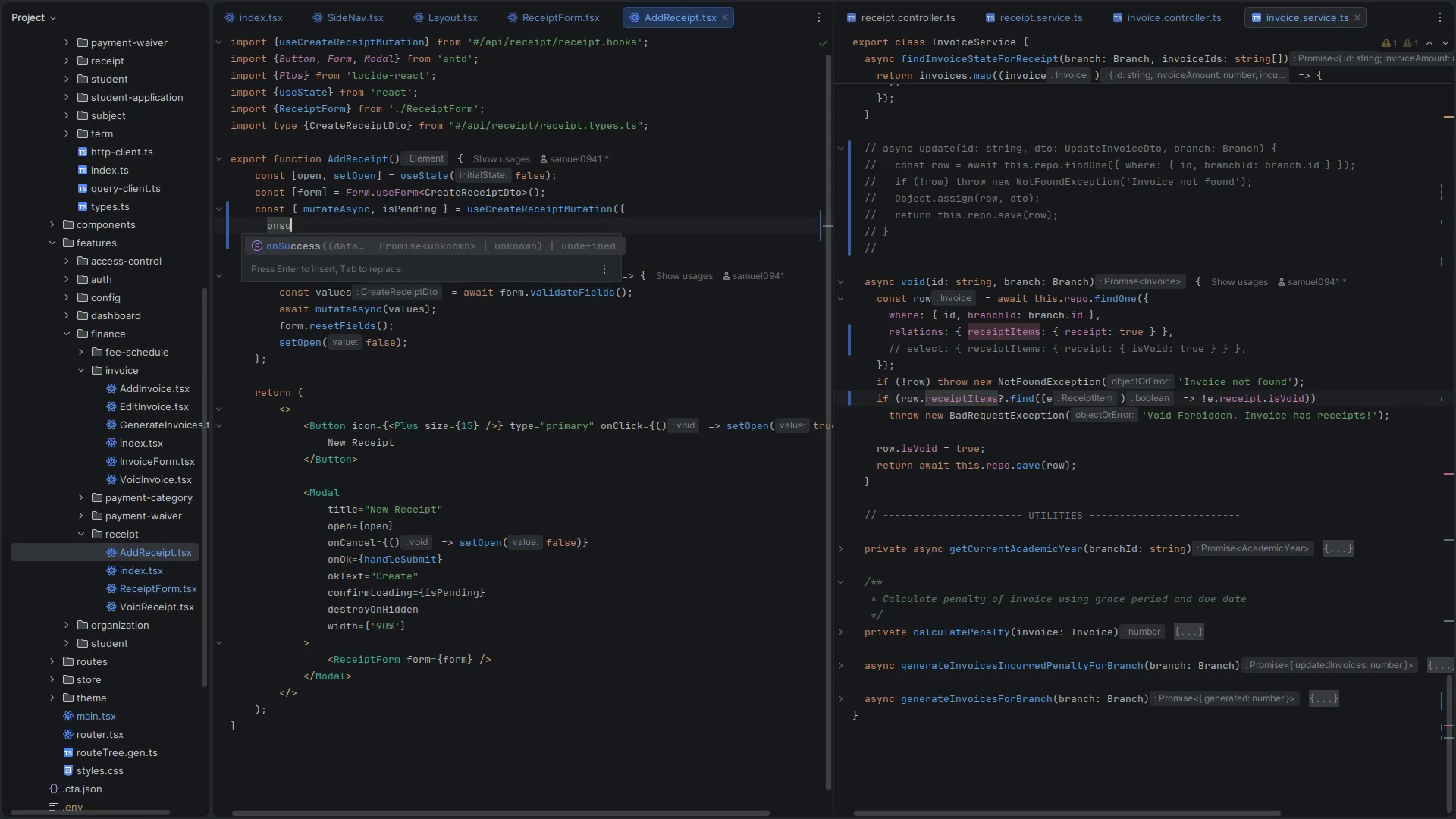 
key(Enter)
 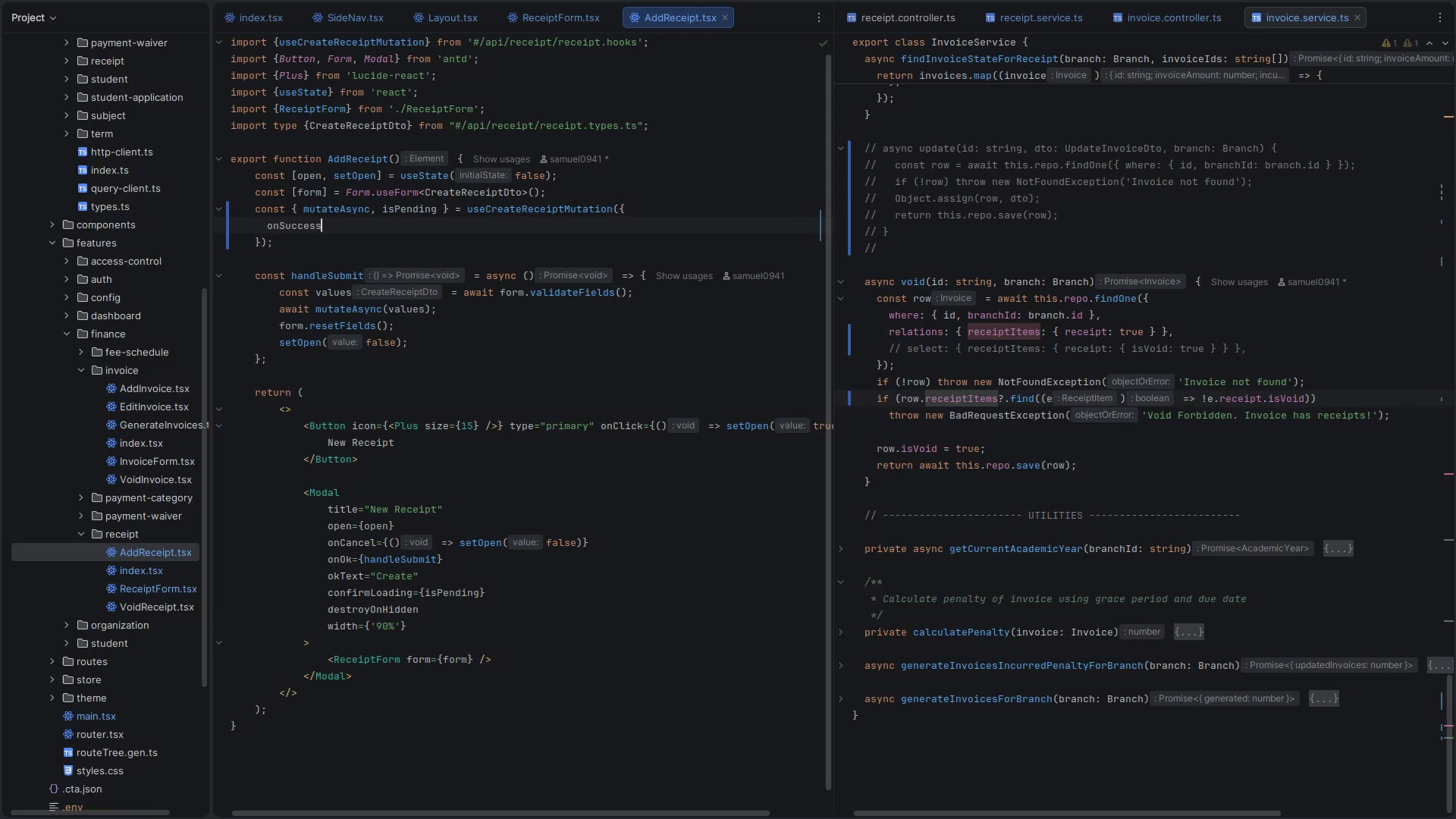 
key(Shift+ShiftLeft)
 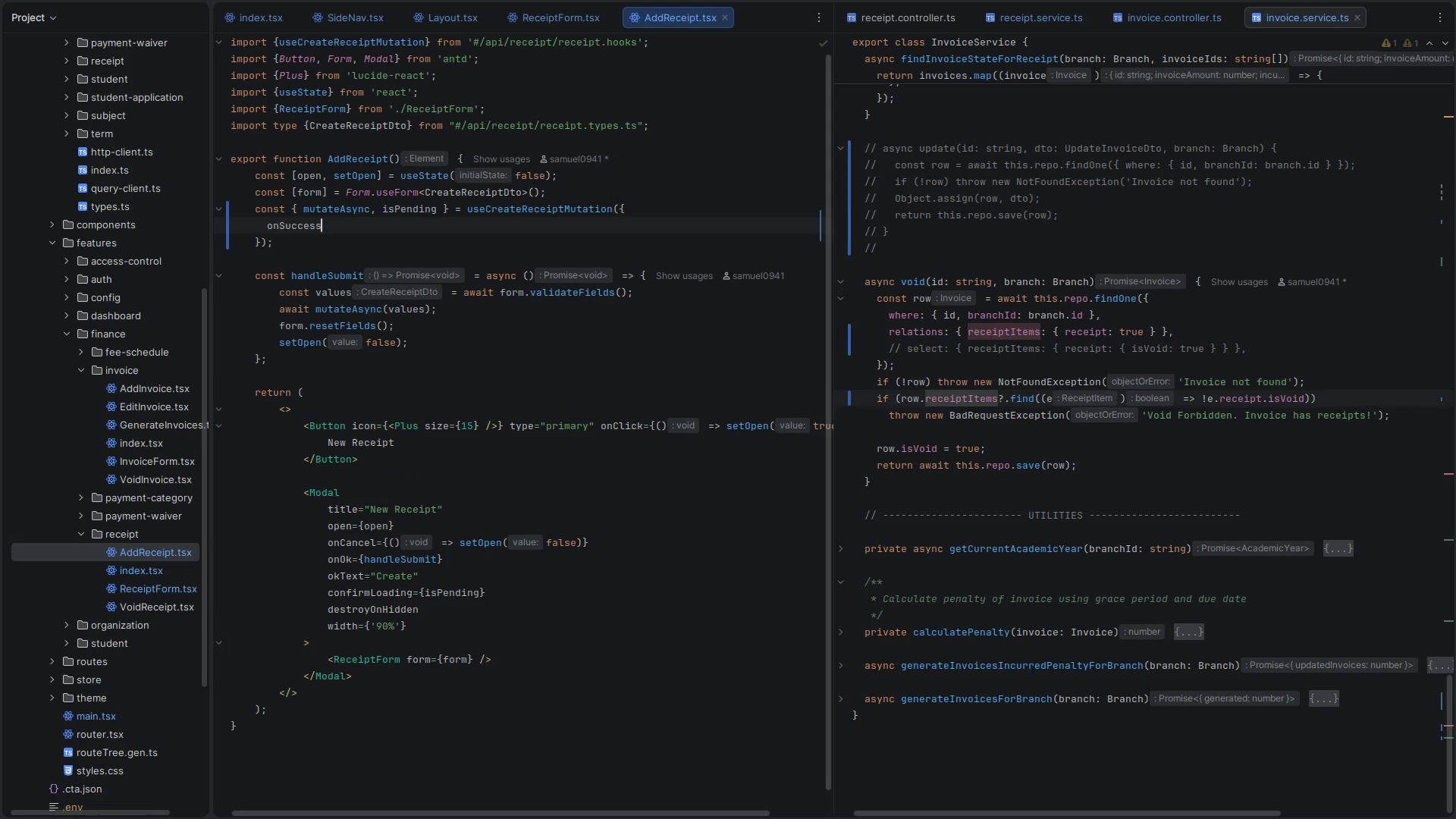 
key(Shift+Semicolon)
 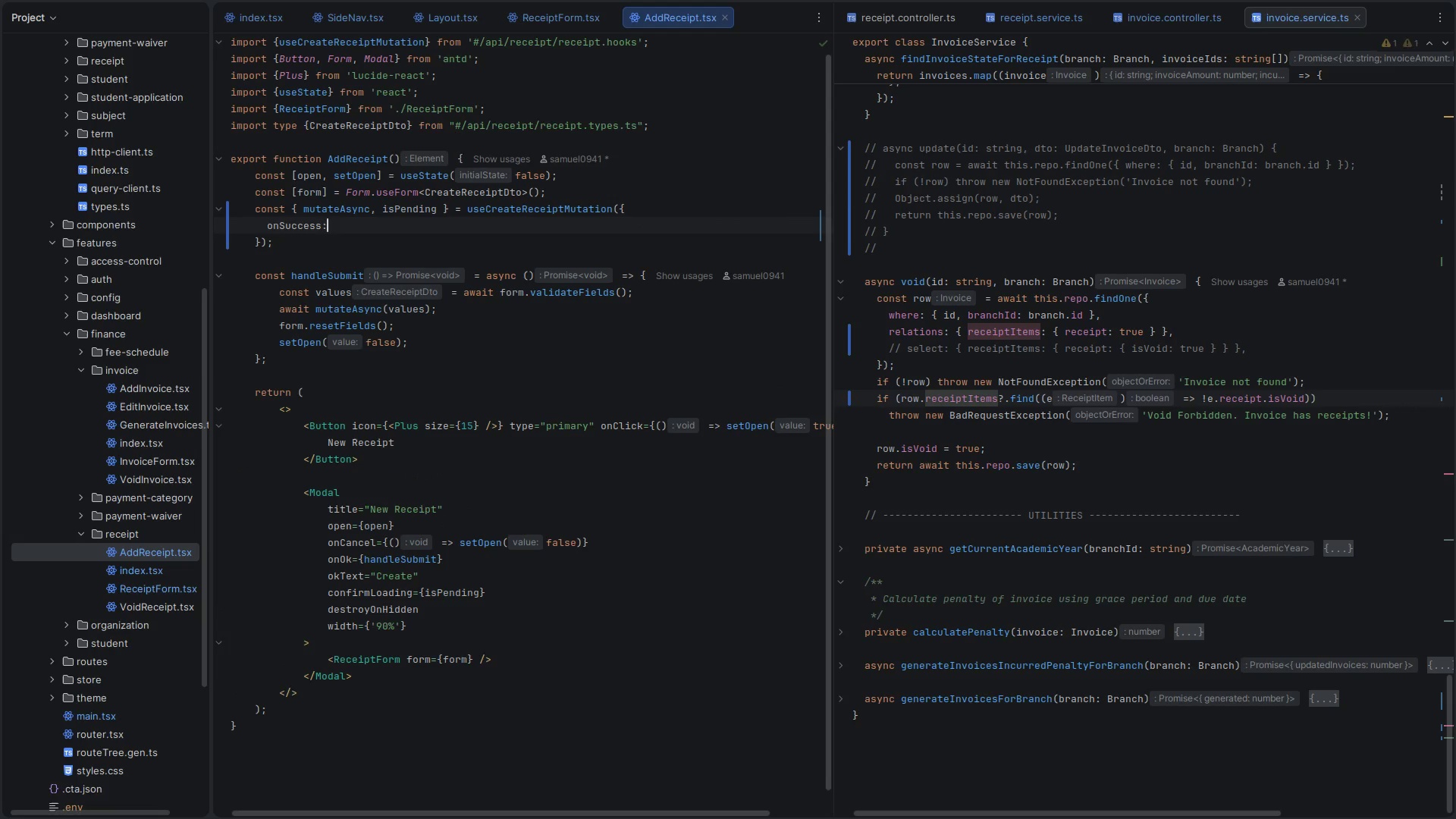 
key(Shift+9)
 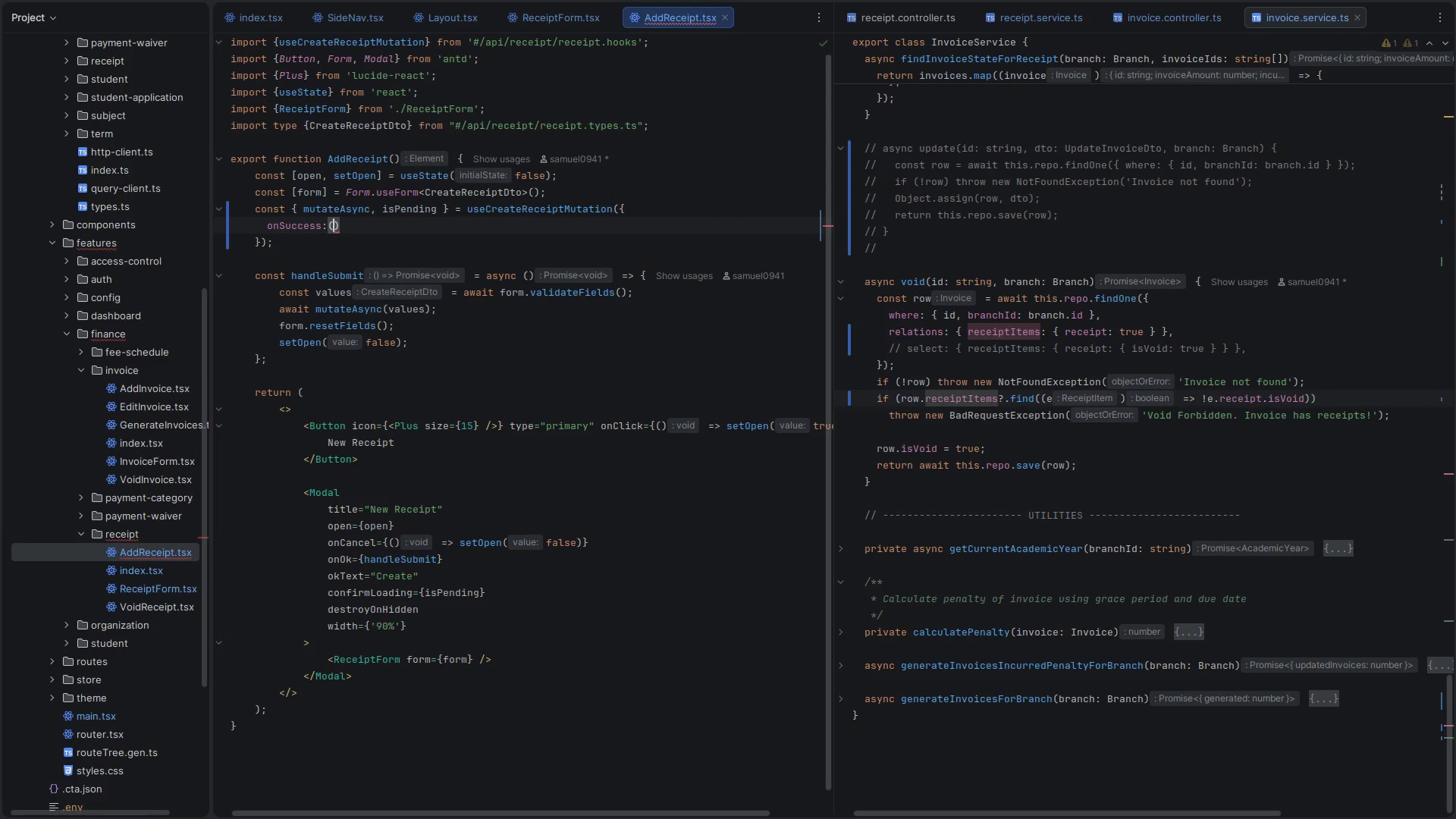 
key(ArrowRight)
 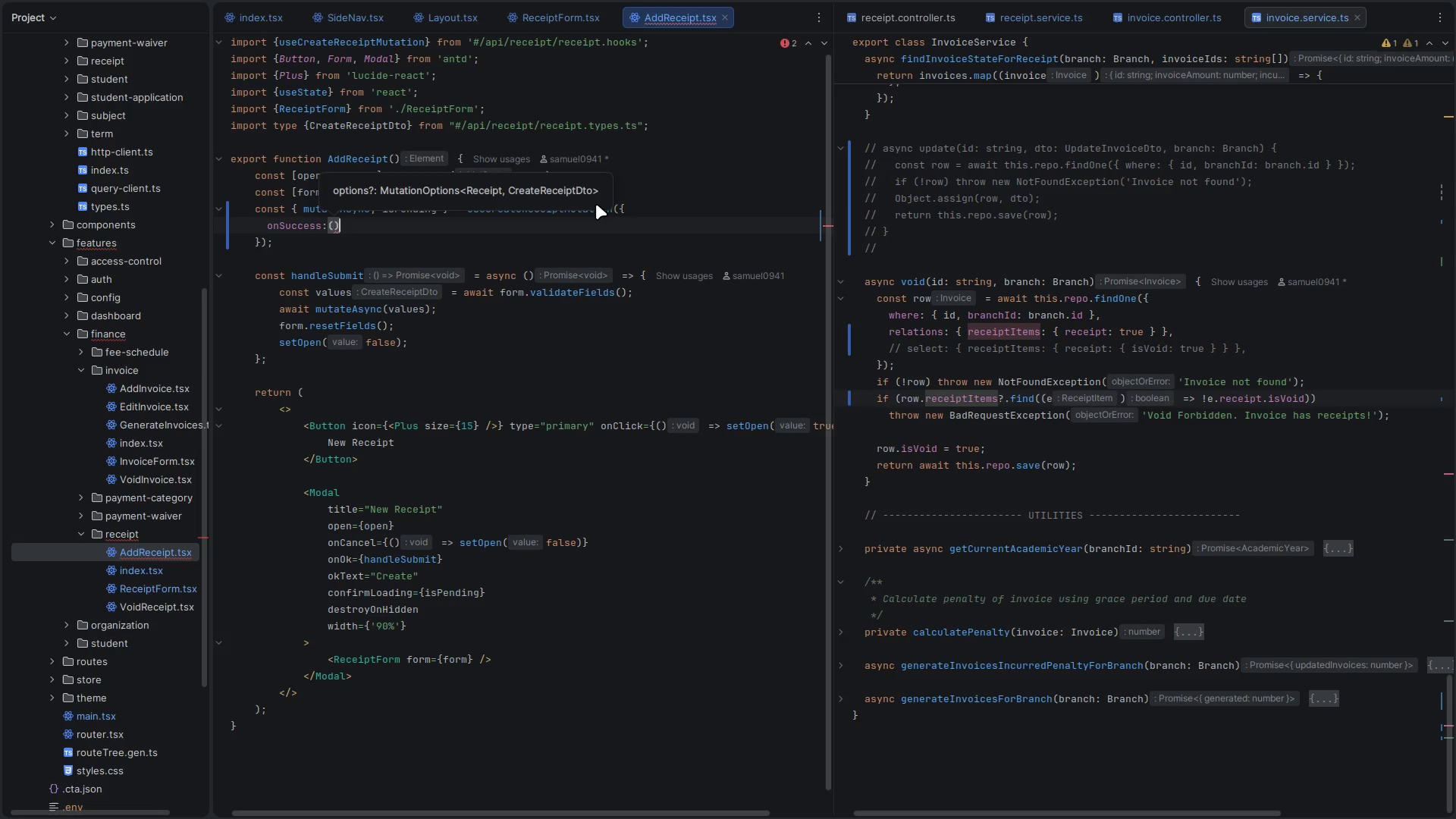 
key(Space)
 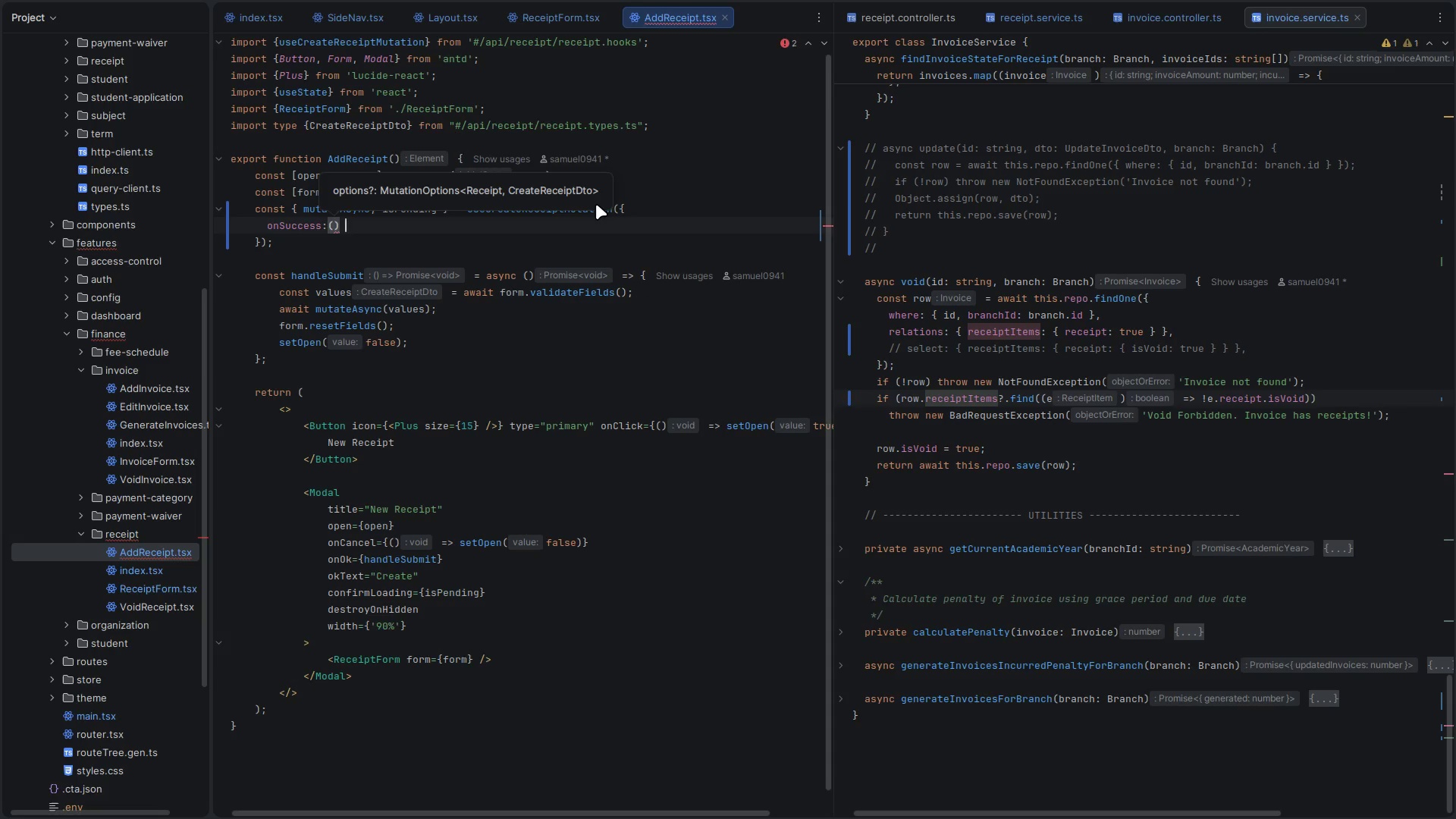 
key(Equal)
 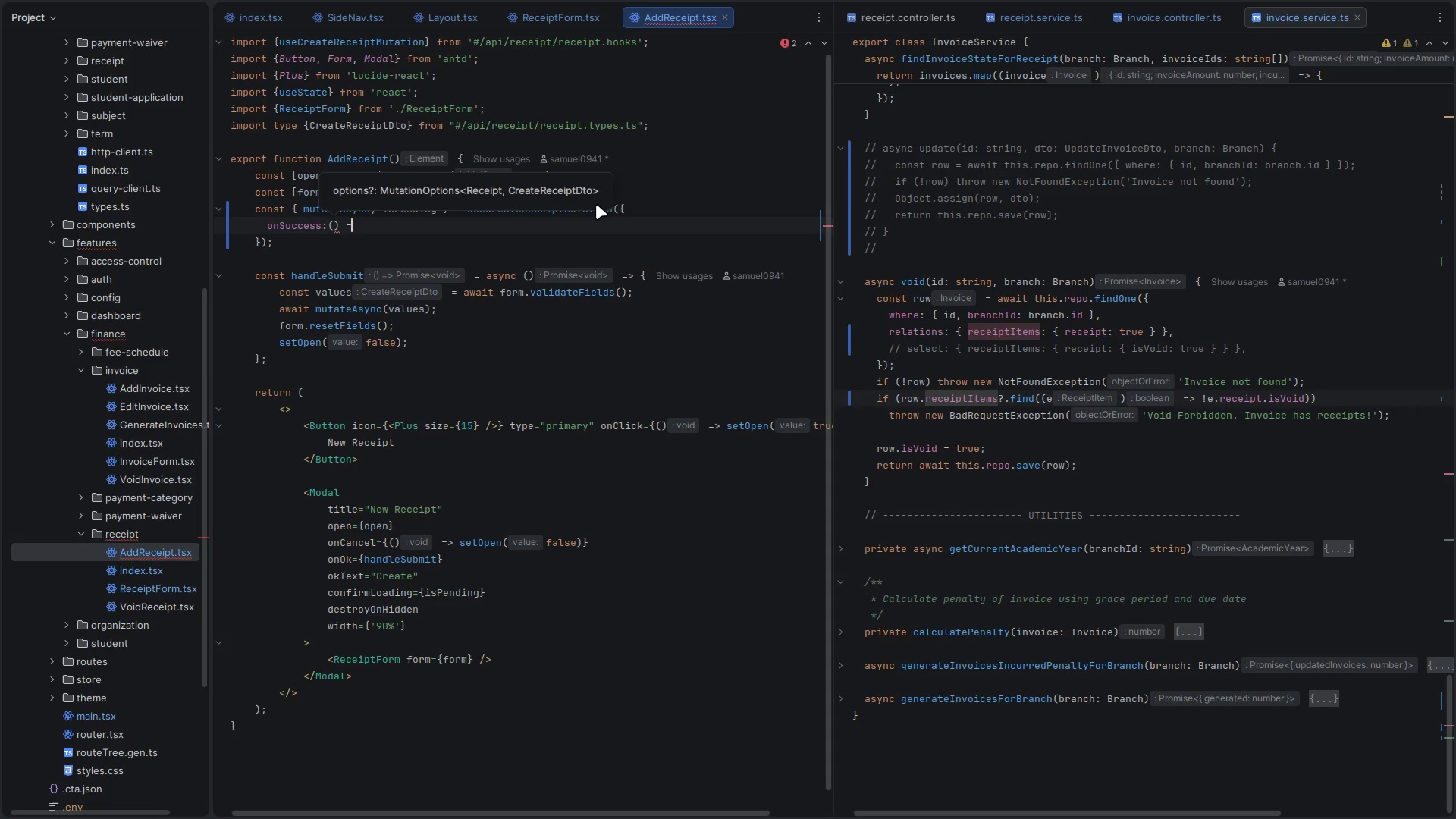 
key(Shift+Period)
 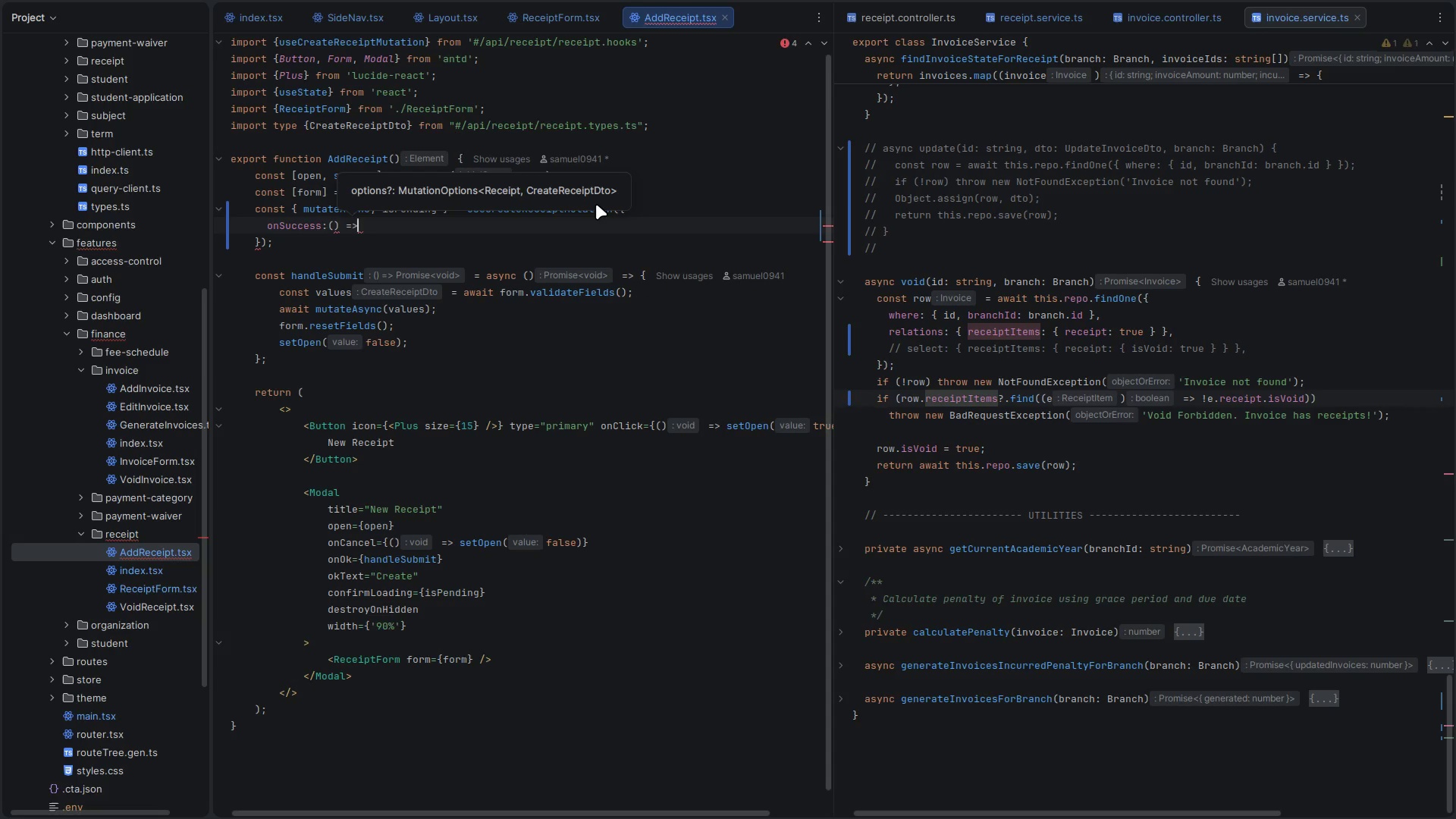 
key(Shift+BracketLeft)
 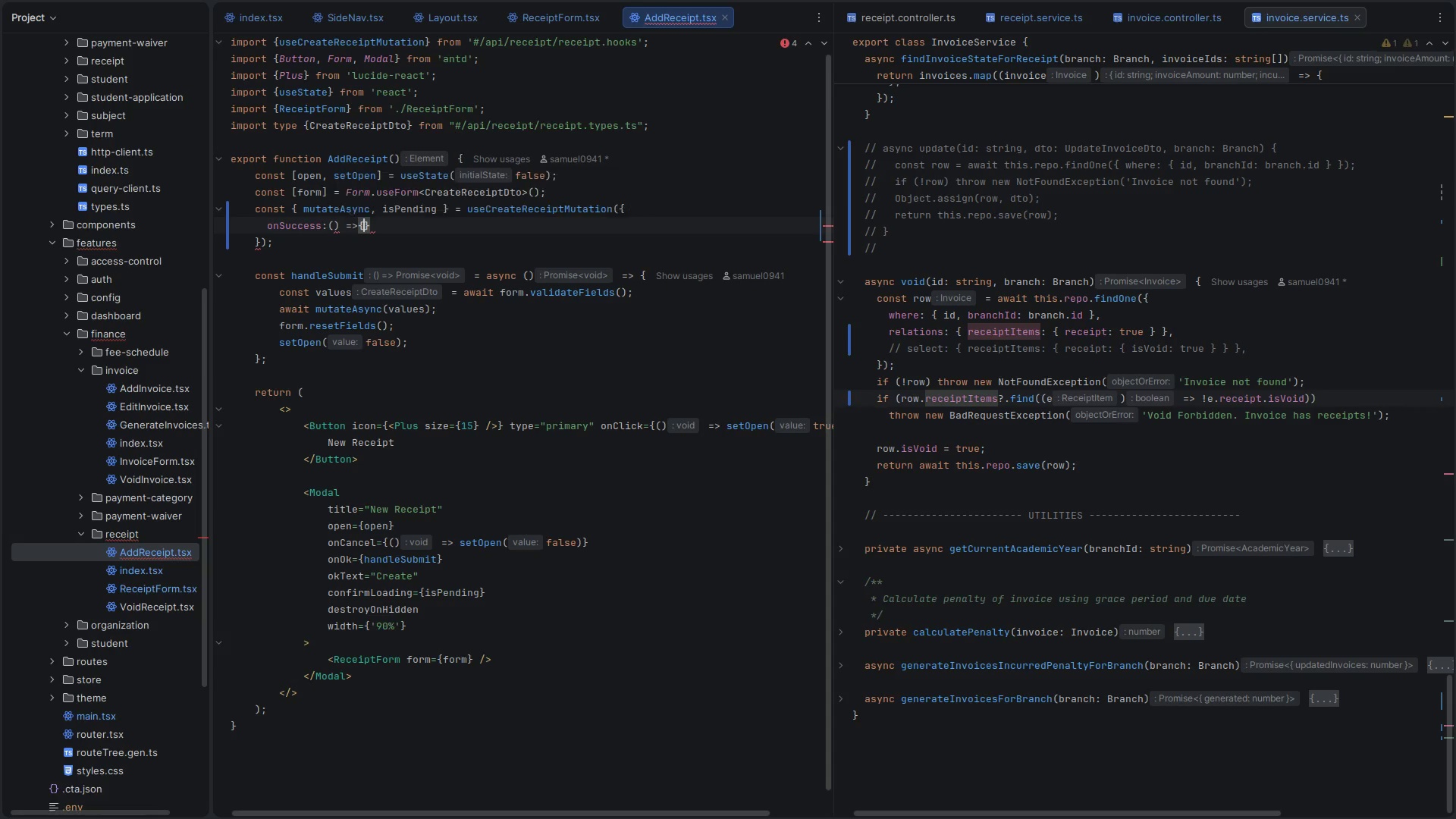 
key(Enter)
 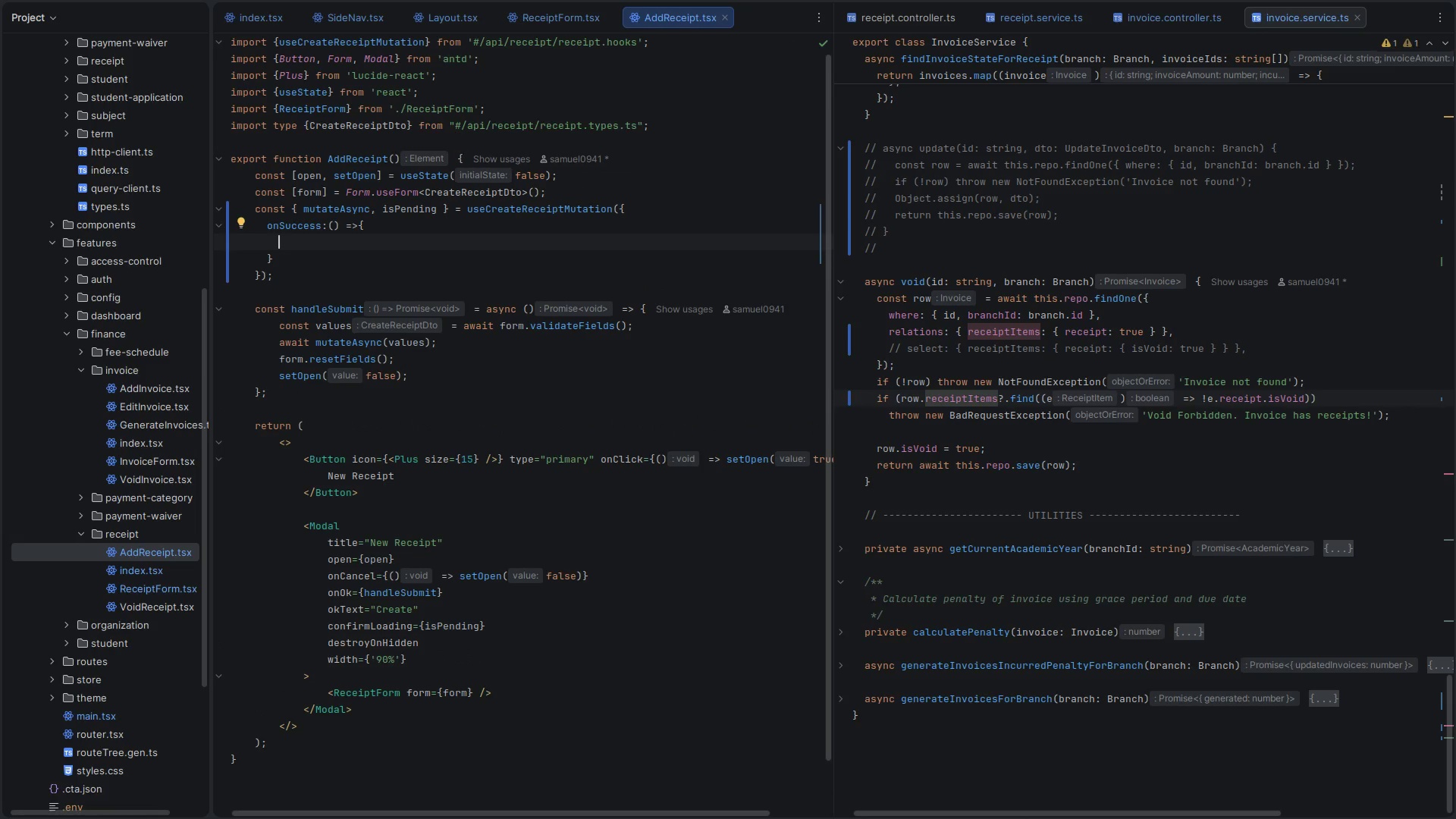 
type(notif)
key(Backspace)
key(Backspace)
key(Backspace)
key(Backspace)
key(Backspace)
type(App.)
key(Backspace)
key(Backspace)
type(p)
 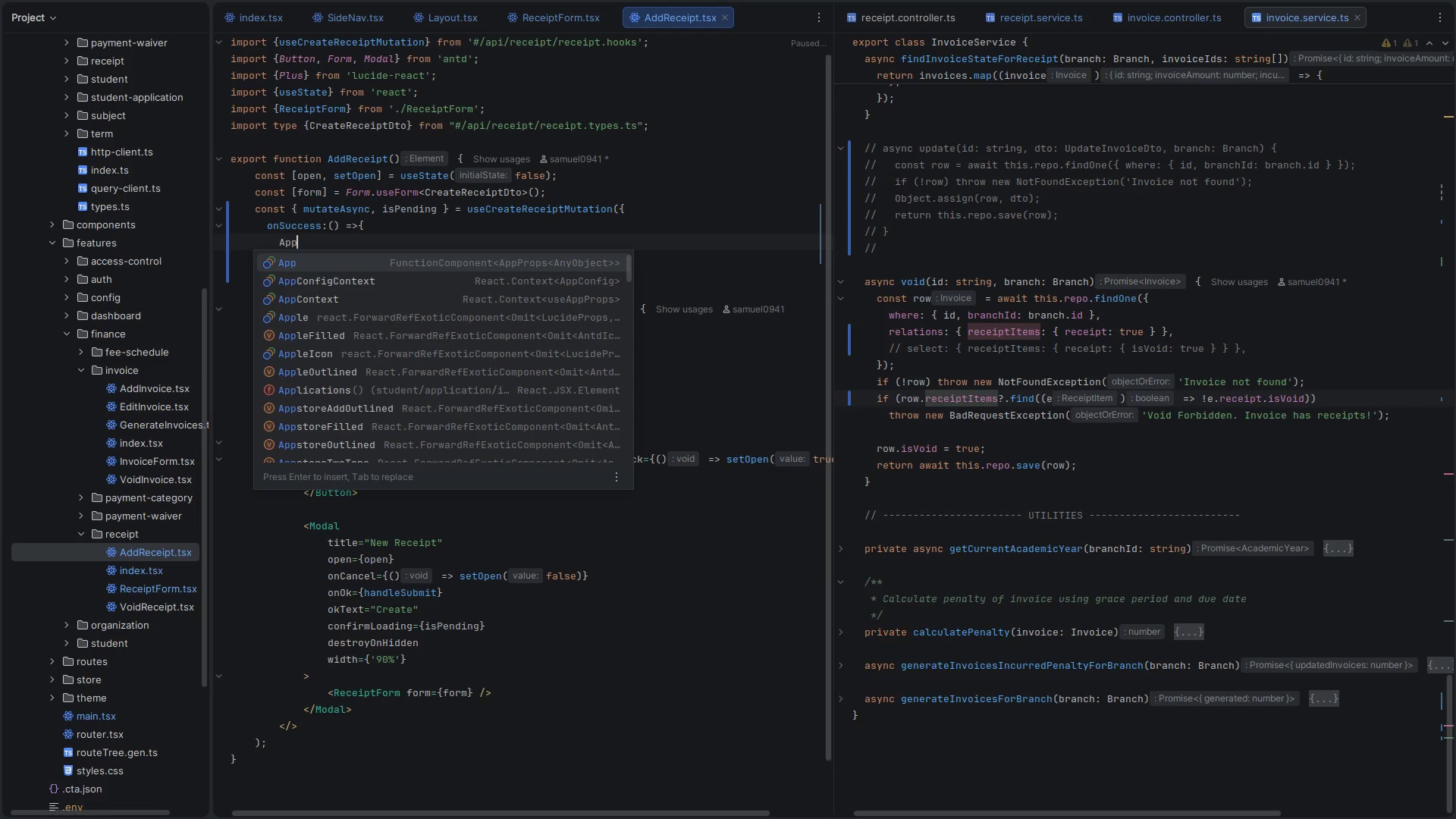 
wait(5.37)
 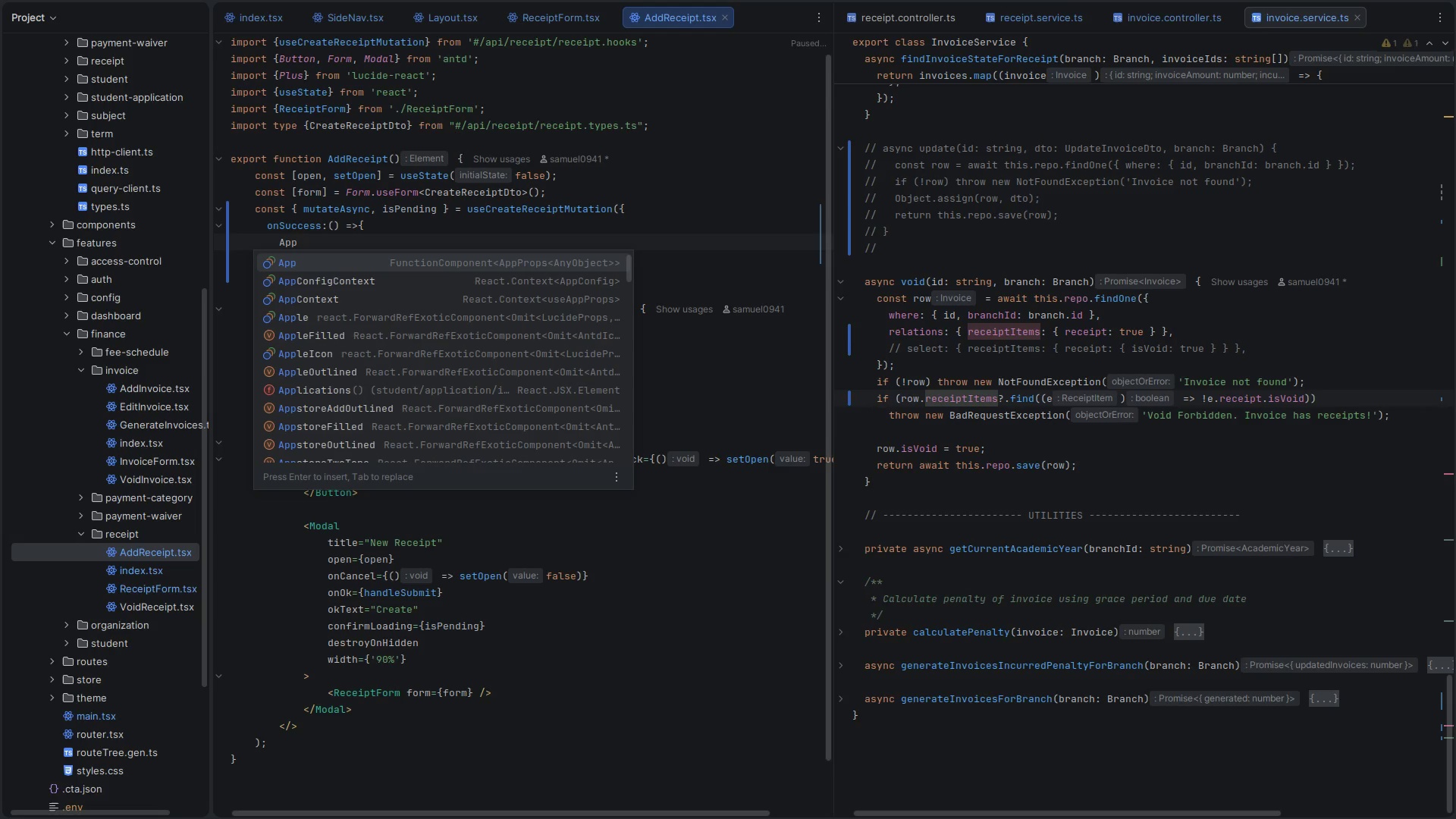 
left_click([771, 332])
 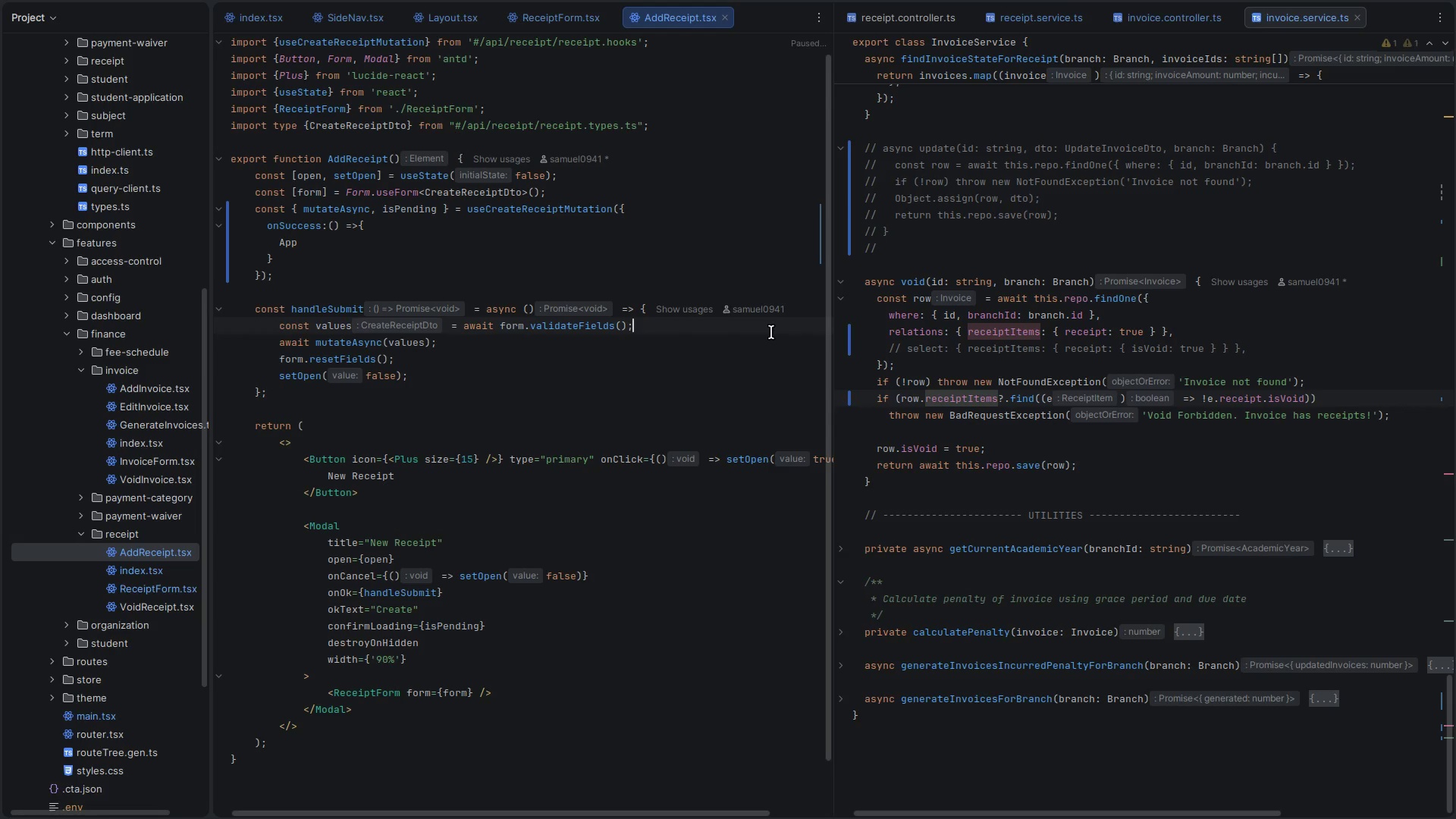 
key(Control+P)
 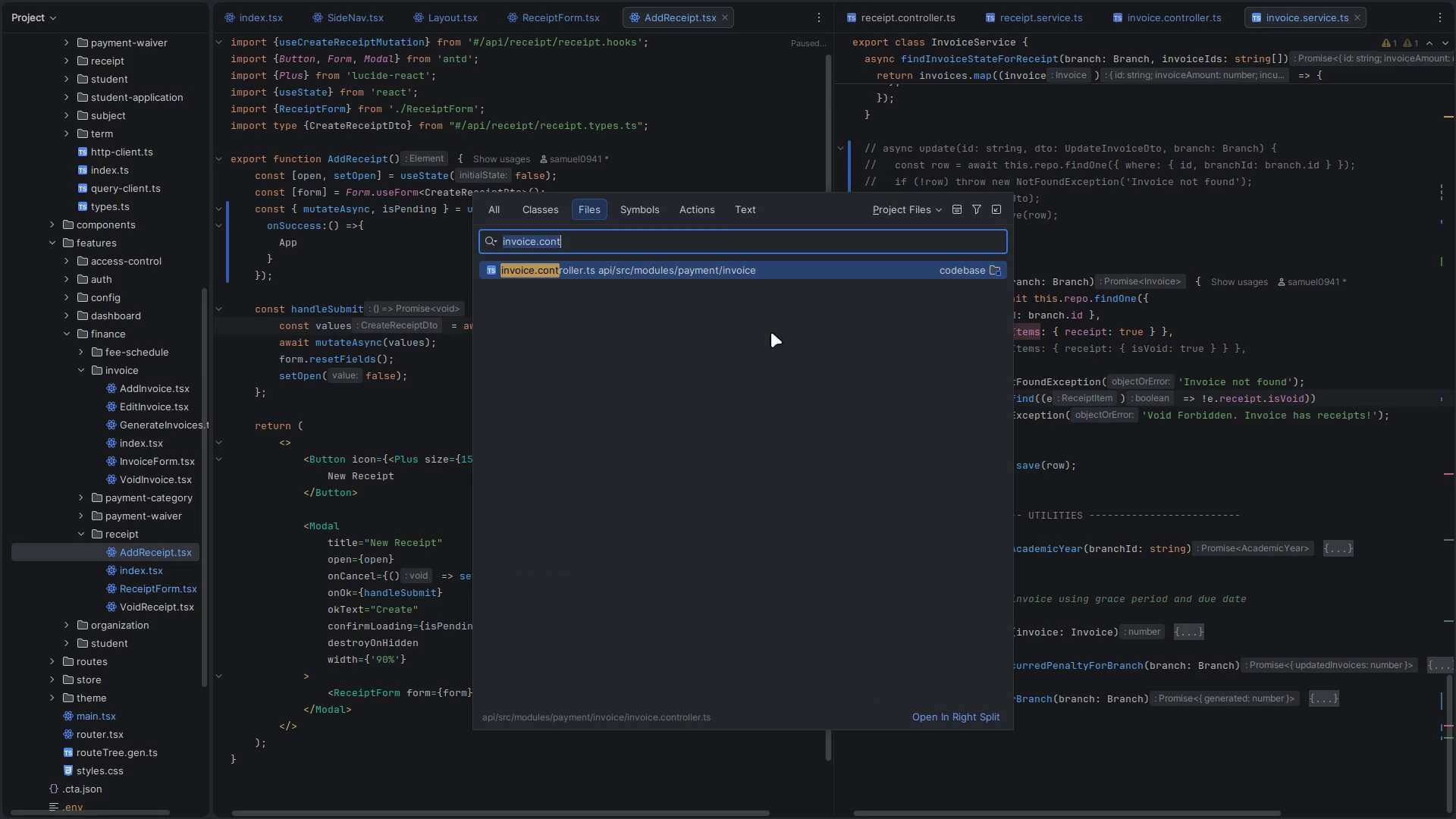 
type(logon.tsx)
 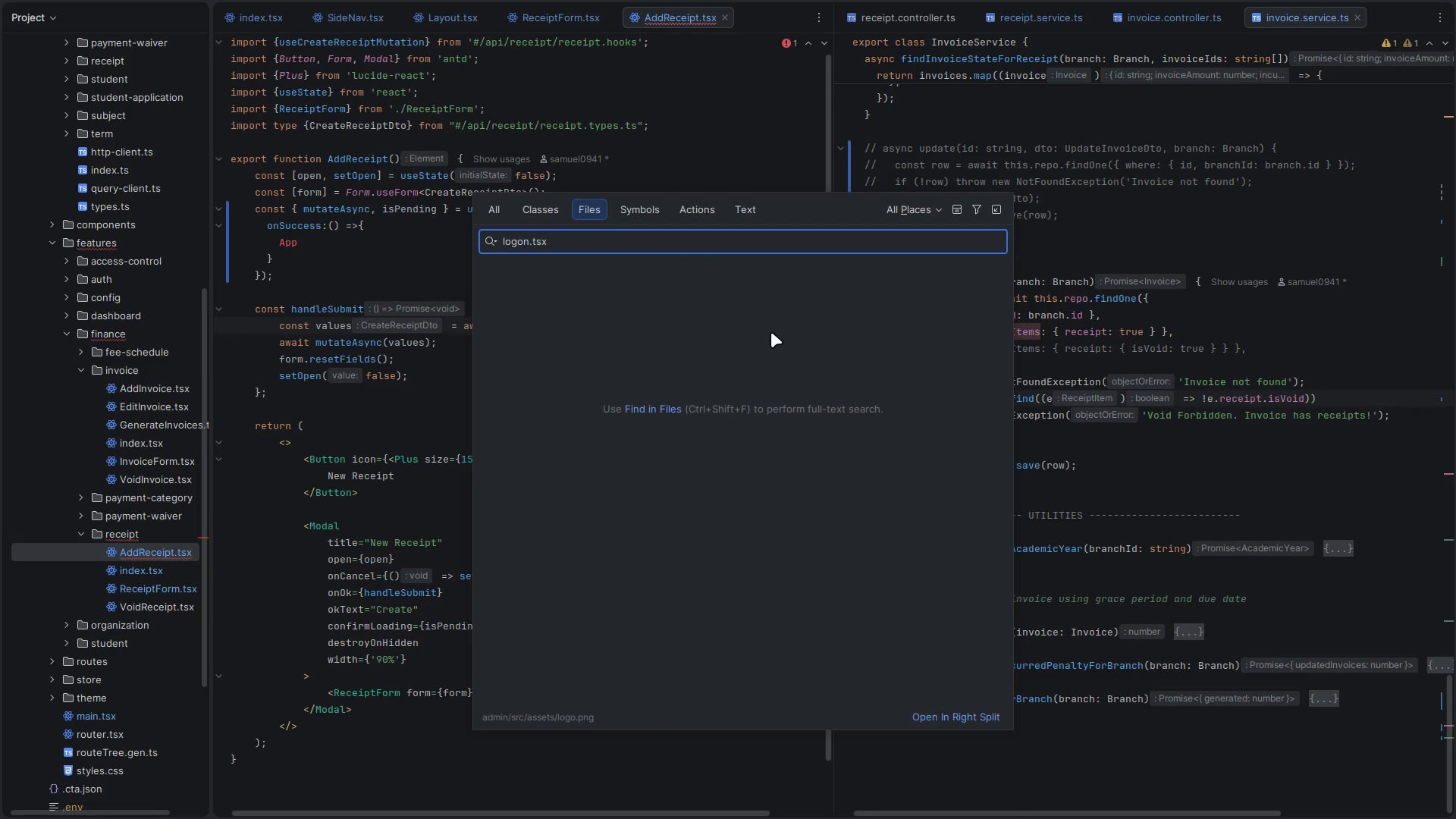 
key(Control+ControlLeft)
 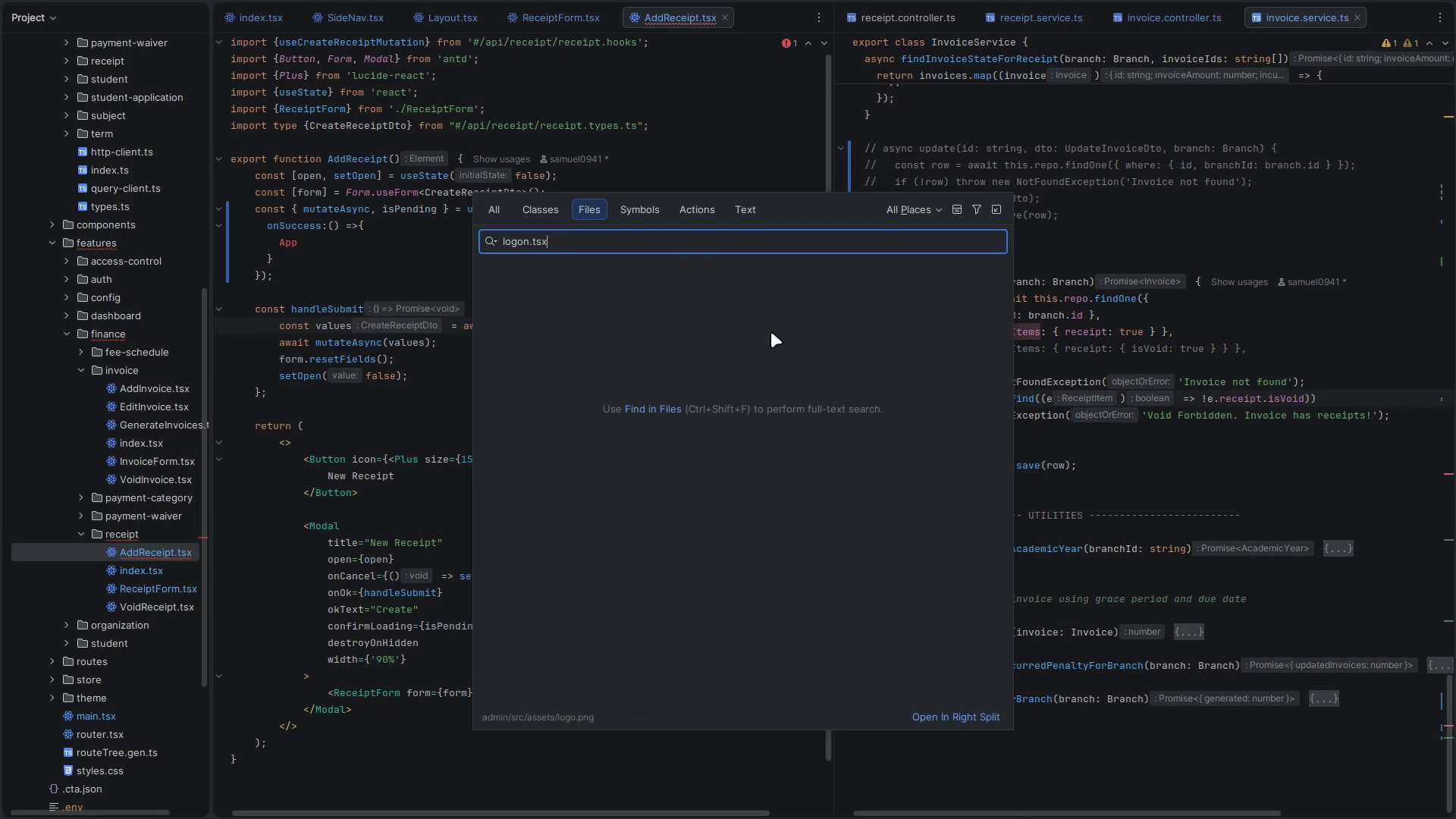 
key(Control+A)
 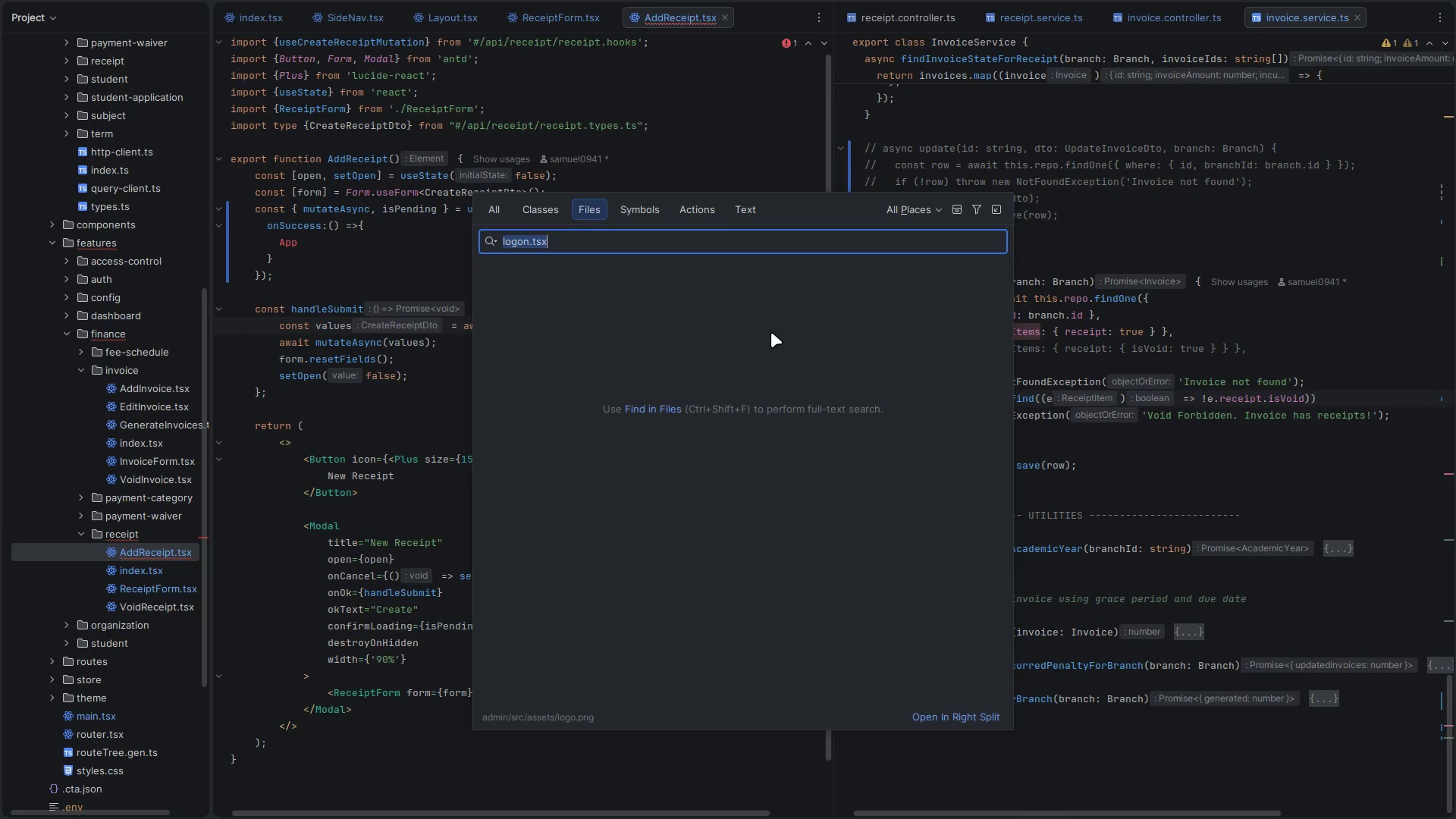 
type(lgi)
key(Backspace)
key(Backspace)
type(ogint)
key(Backspace)
 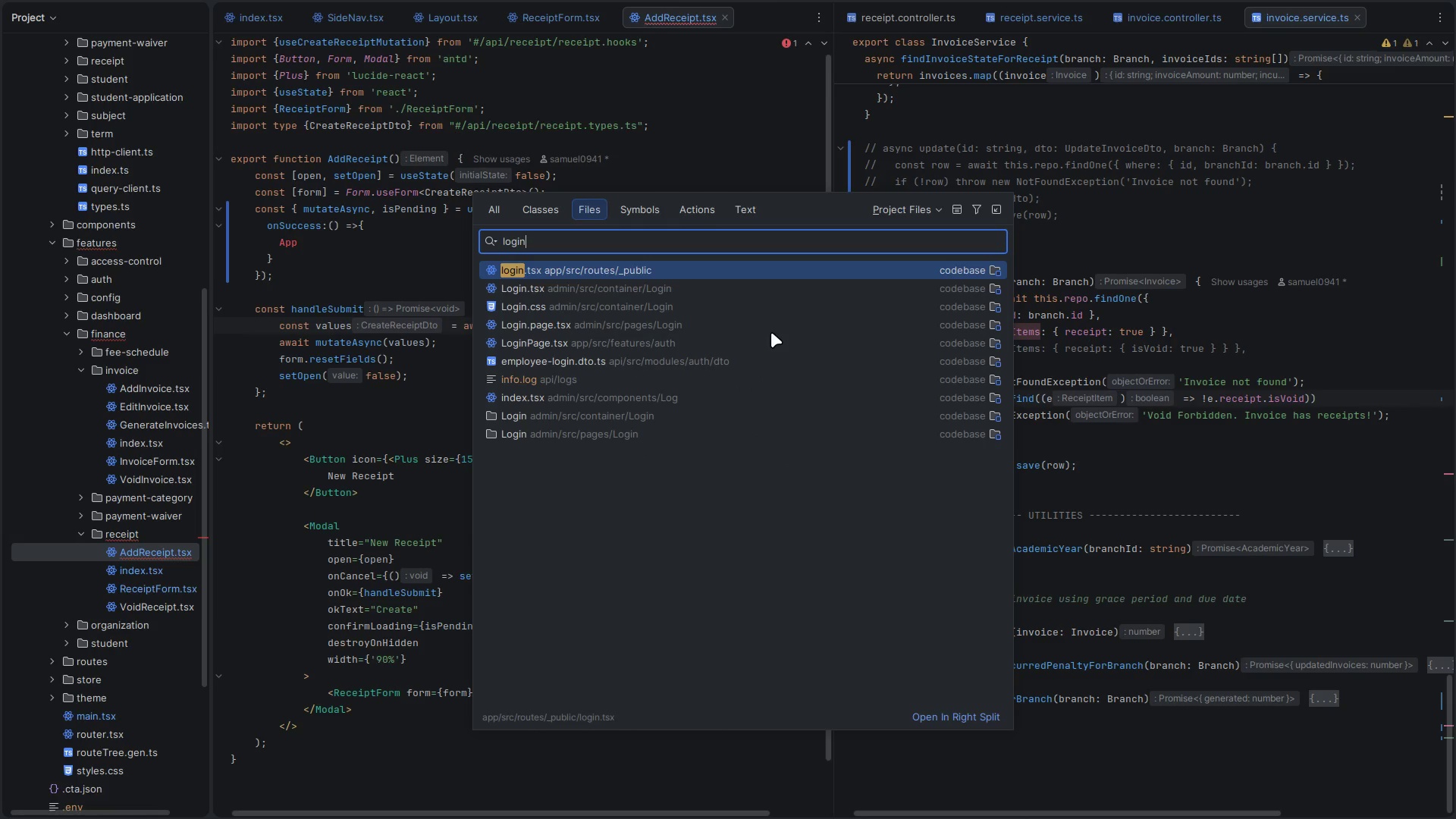 
key(Enter)
 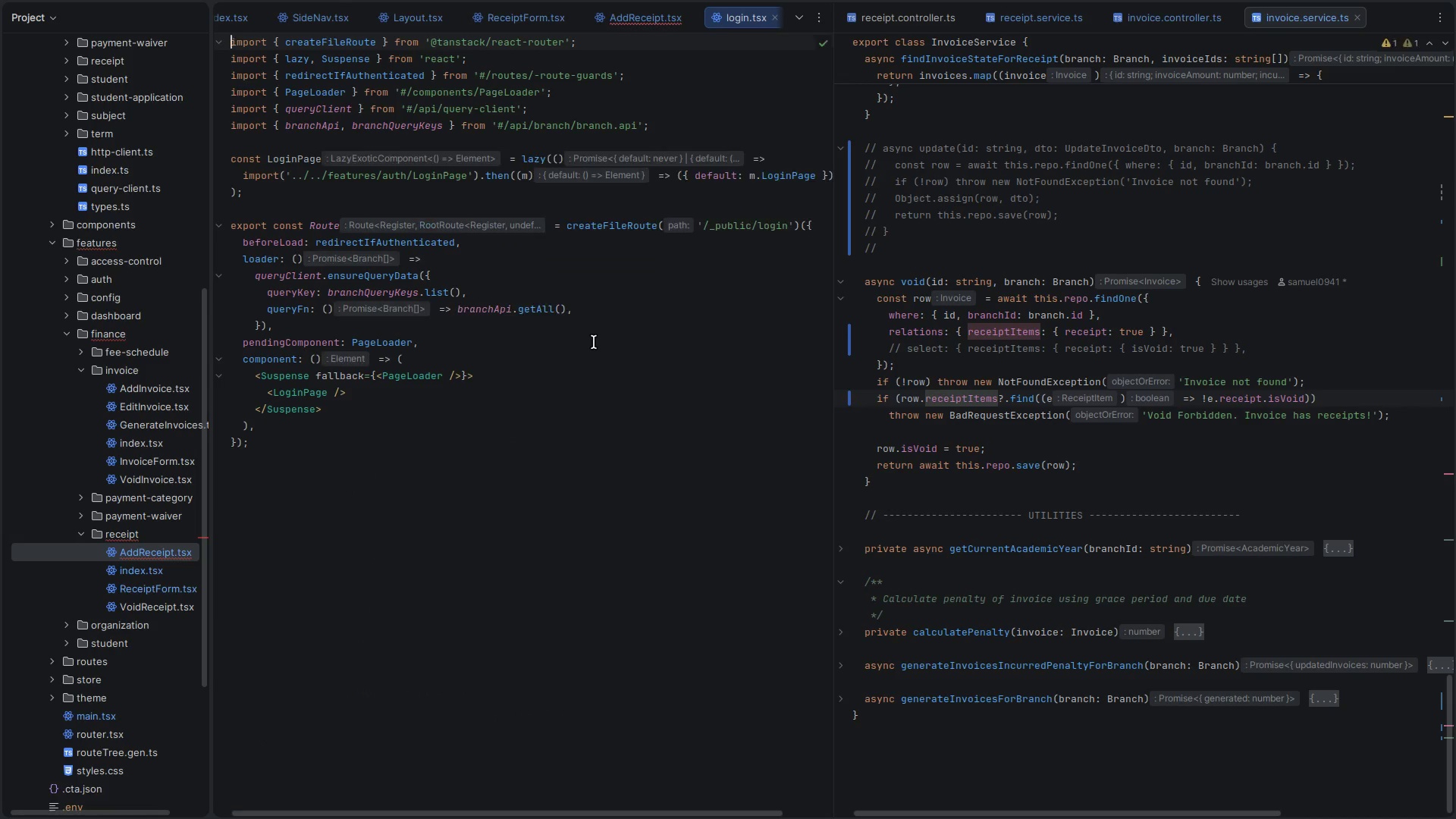 
hold_key(key=ControlLeft, duration=4.12)
left_click([315, 388])
 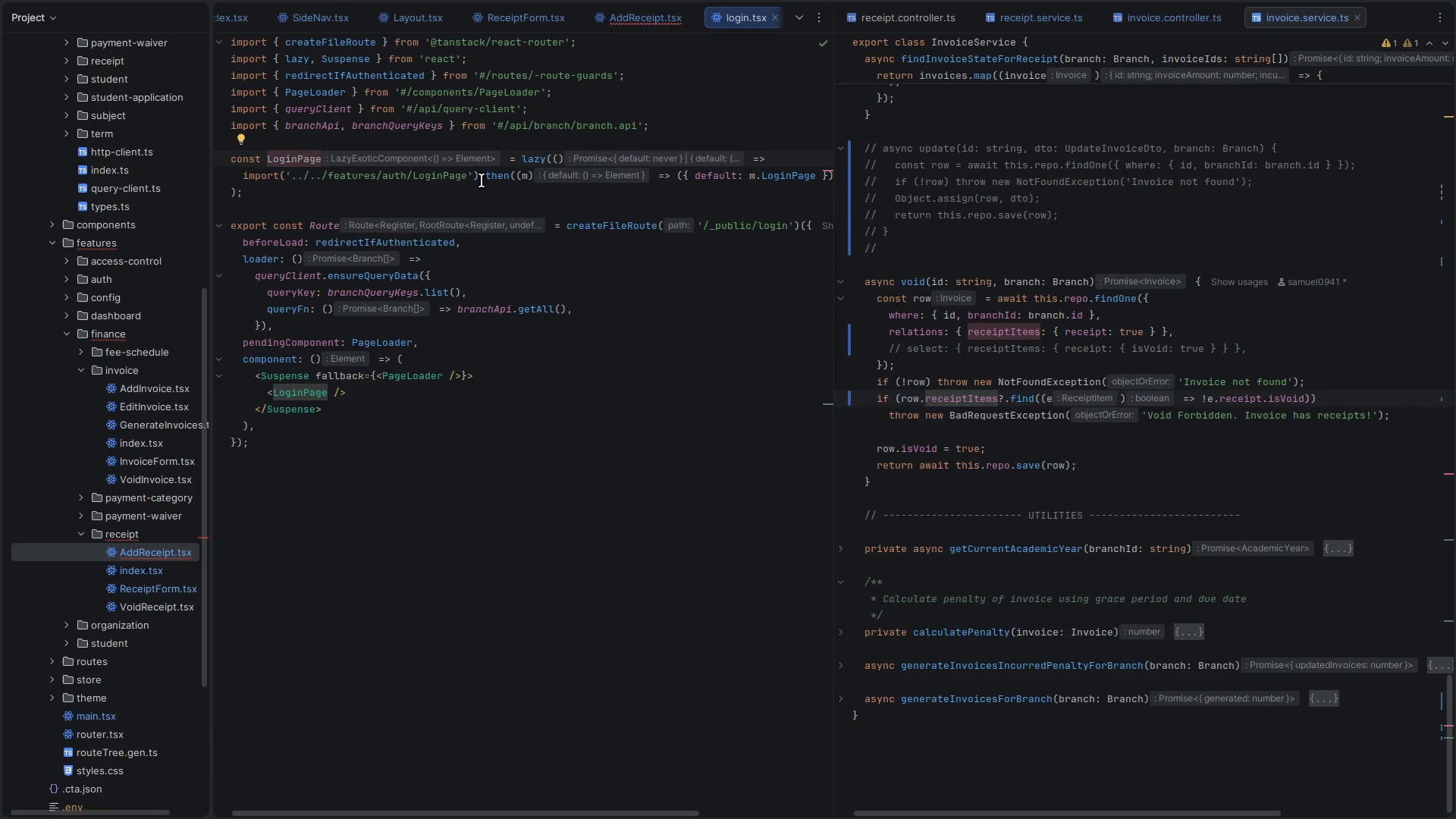 
left_click([441, 178])
 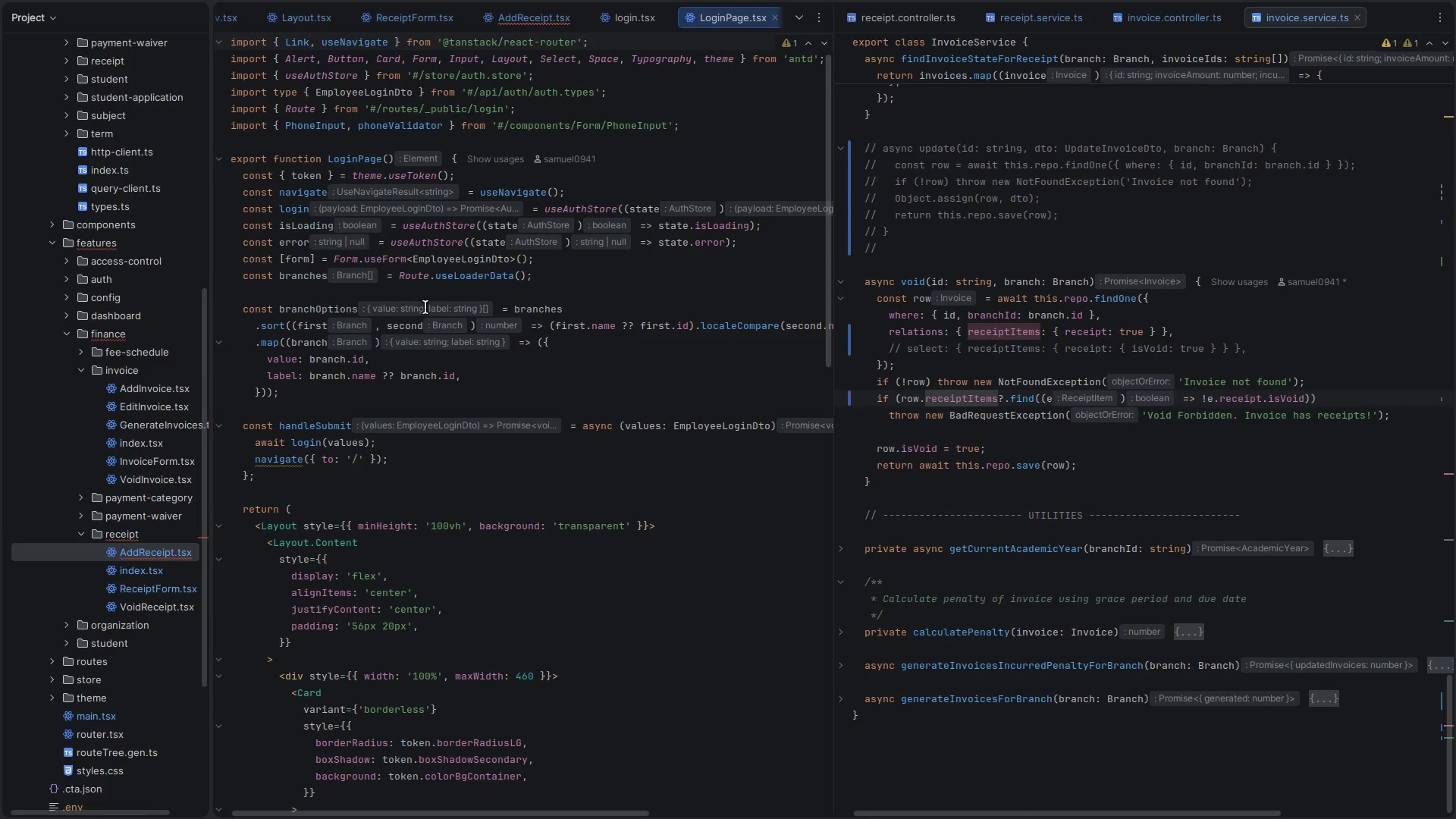 
wait(6.83)
 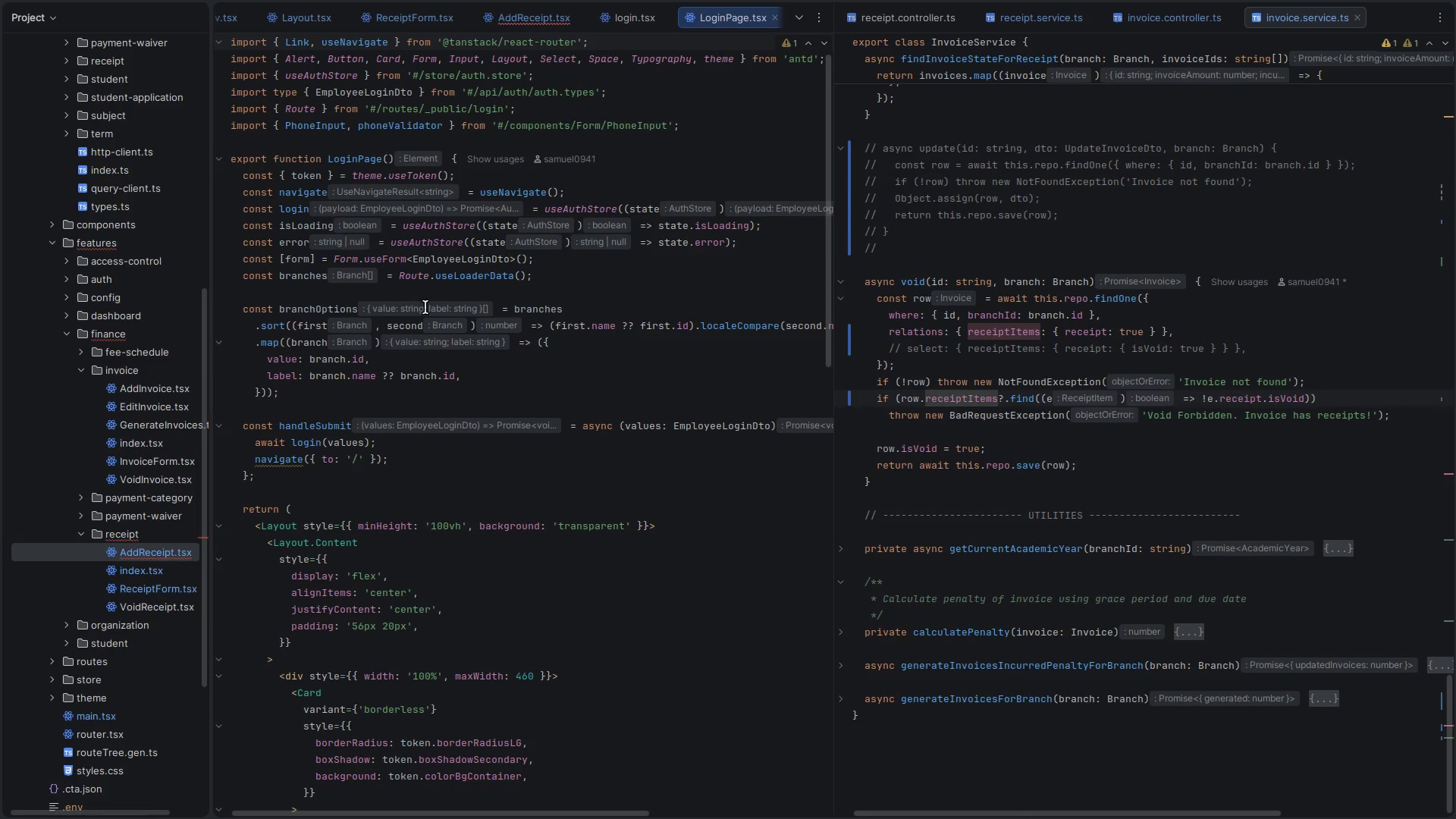 
scroll: coordinate [370, 465], scroll_direction: down, amount: 4.0
 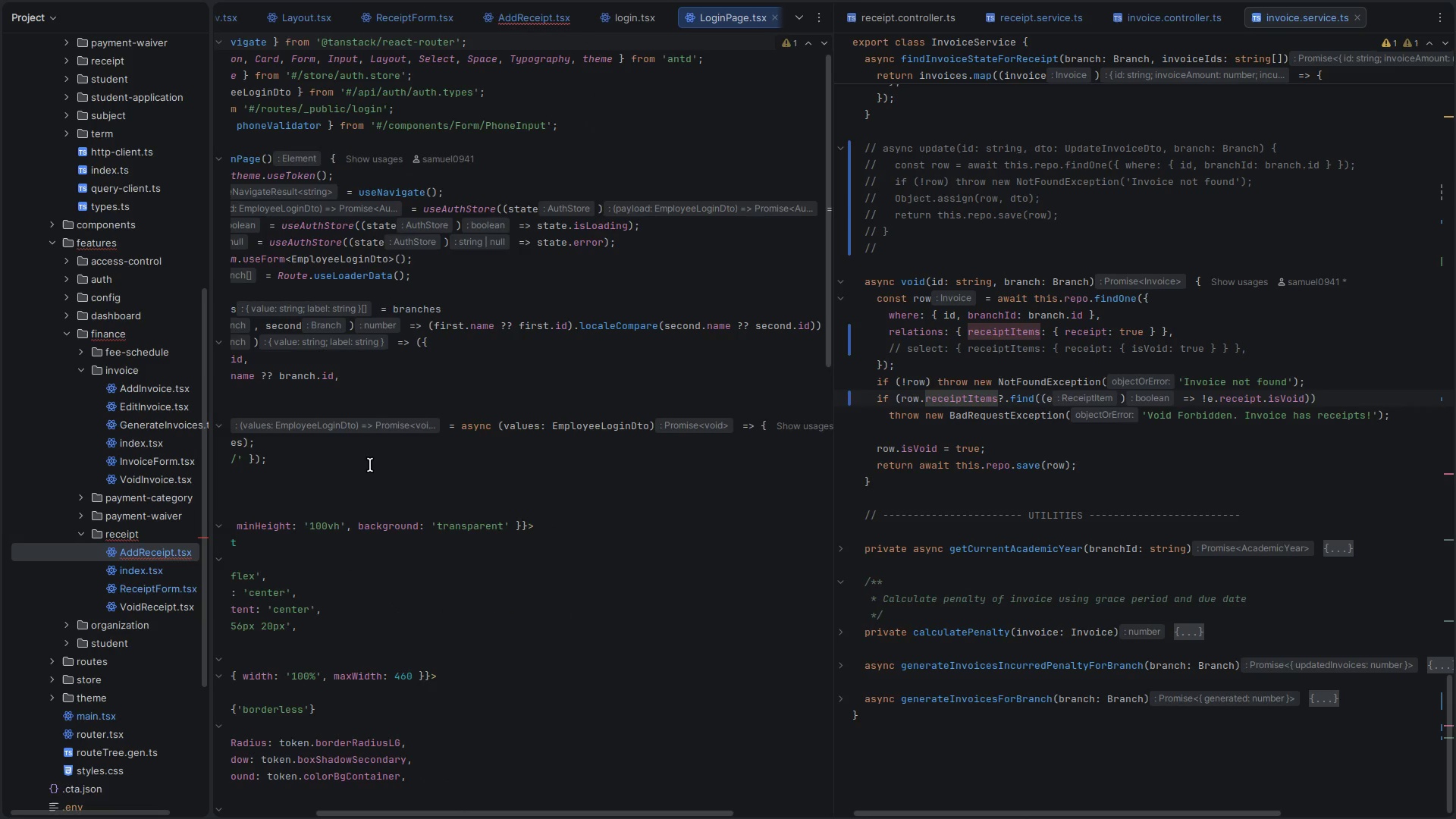 
scroll: coordinate [370, 465], scroll_direction: up, amount: 9.0
 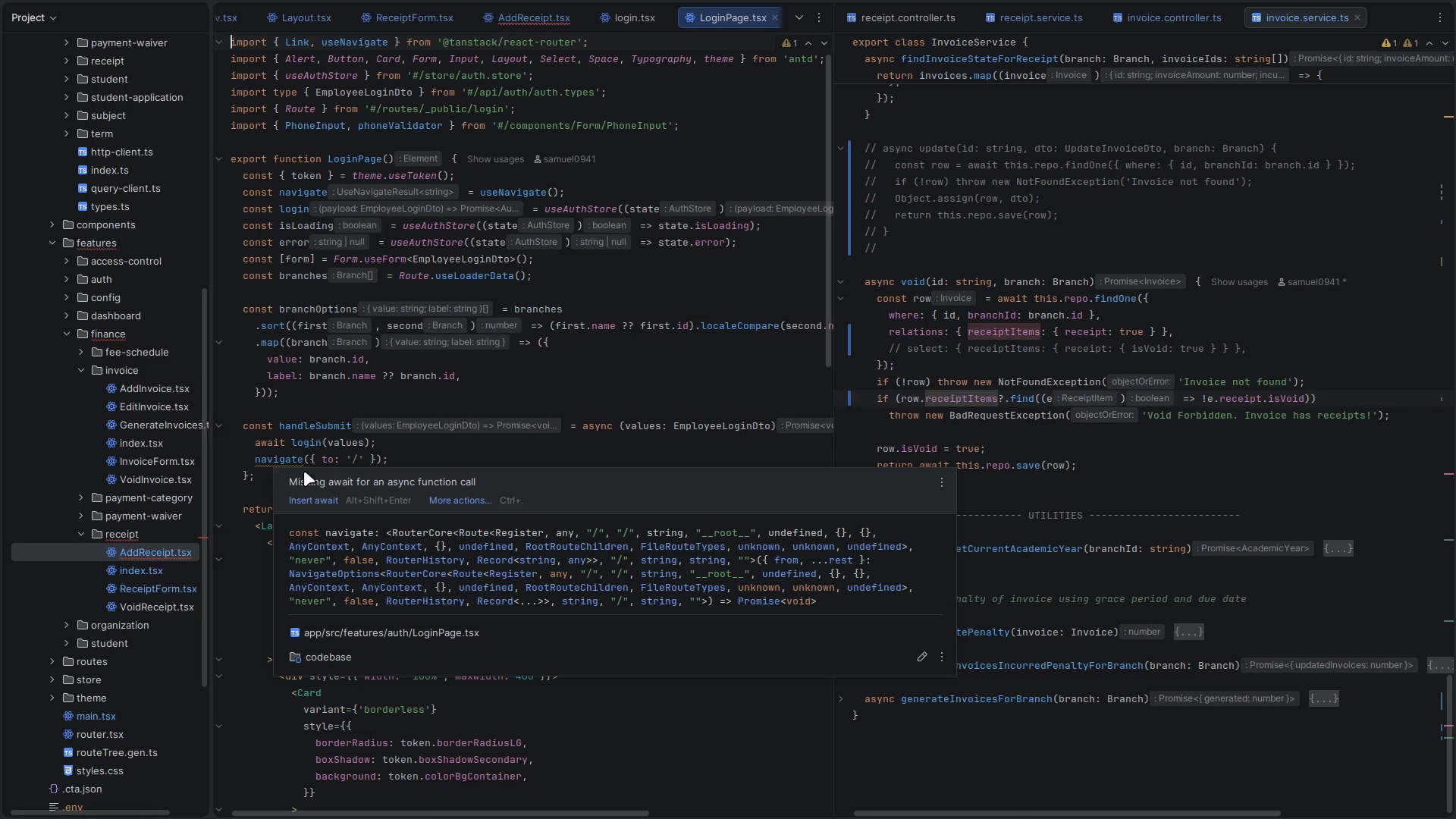 
left_click([312, 495])
 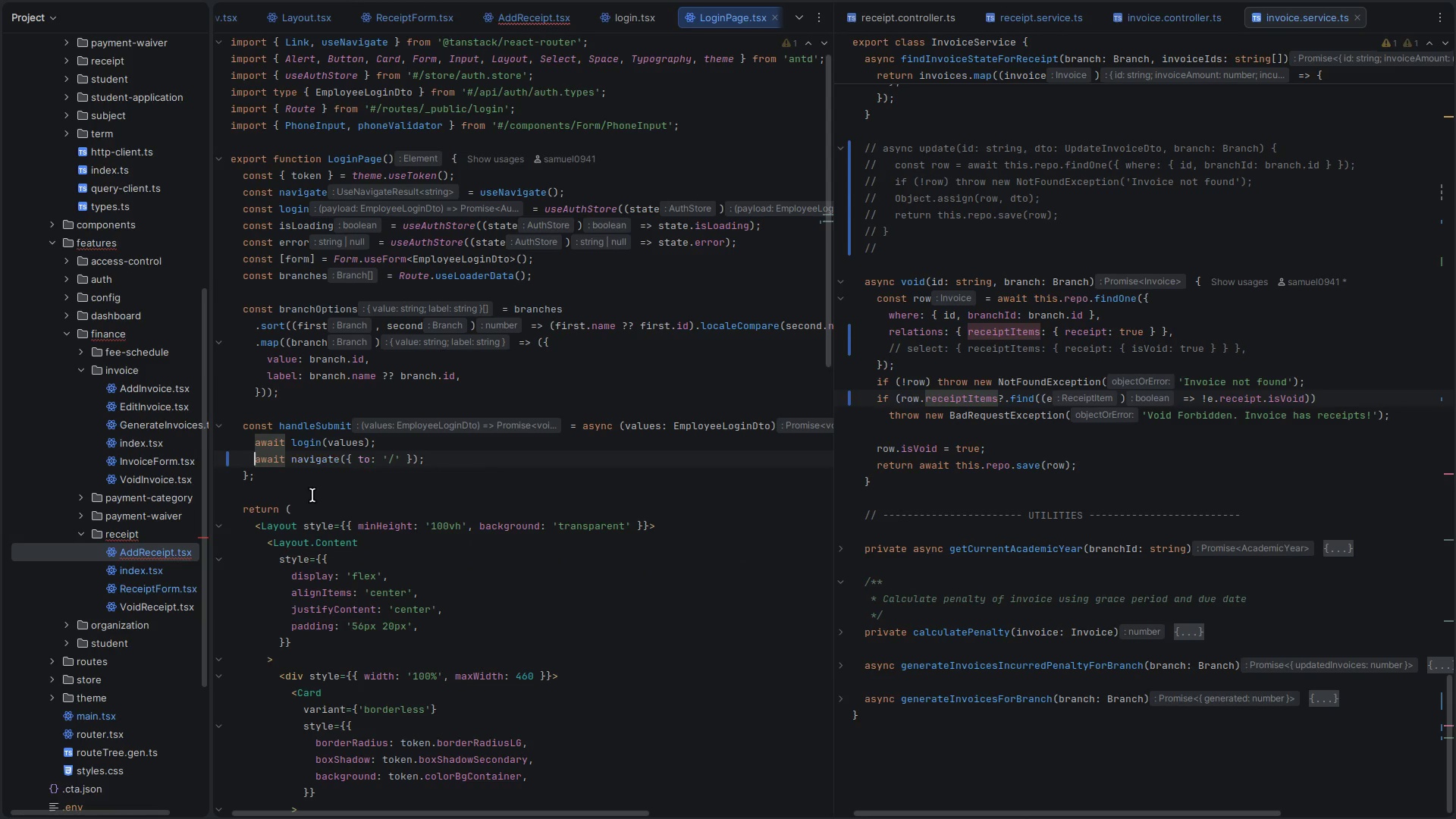 
scroll: coordinate [312, 495], scroll_direction: down, amount: 5.0
 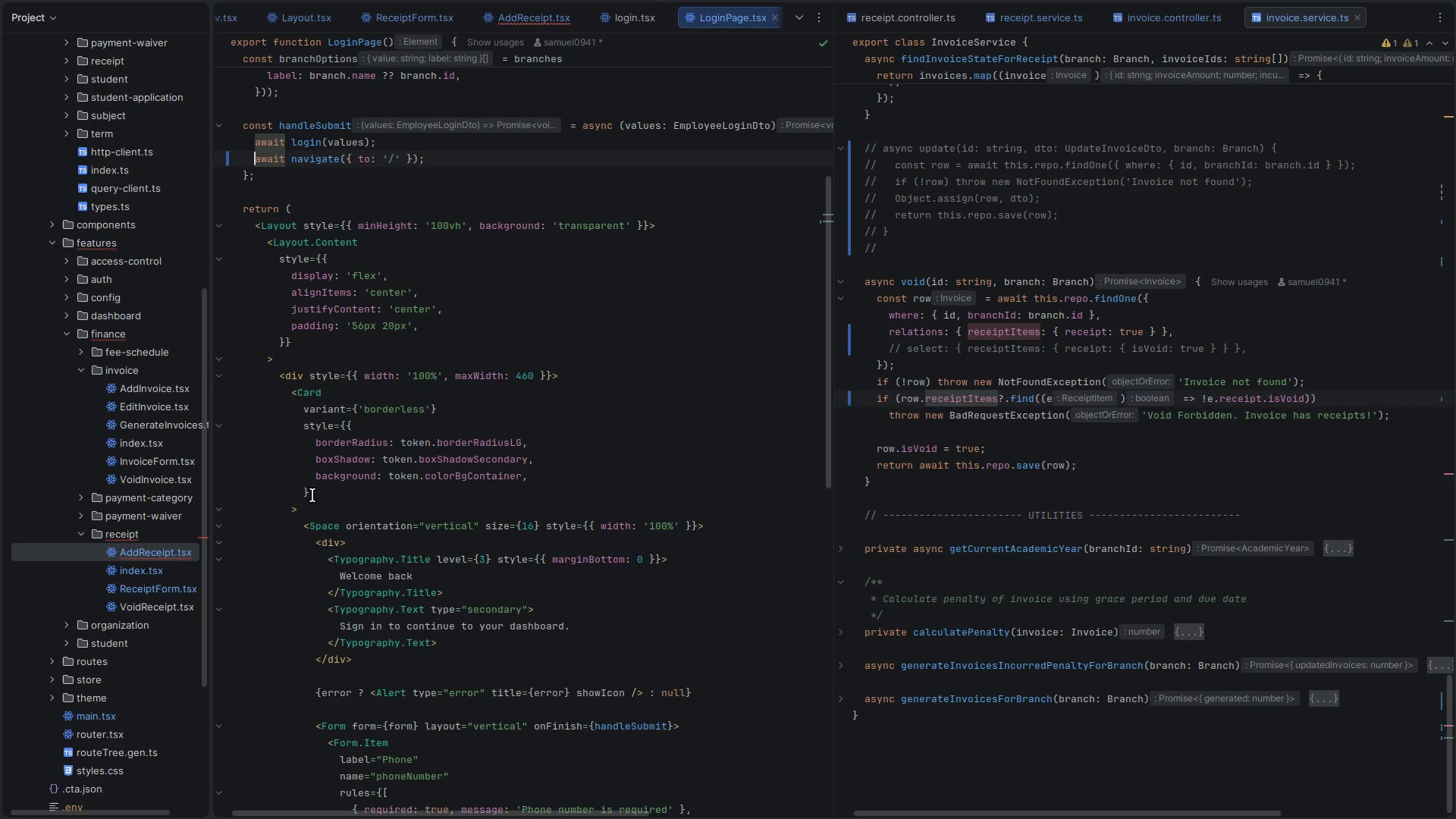 
double_click([293, 440])
 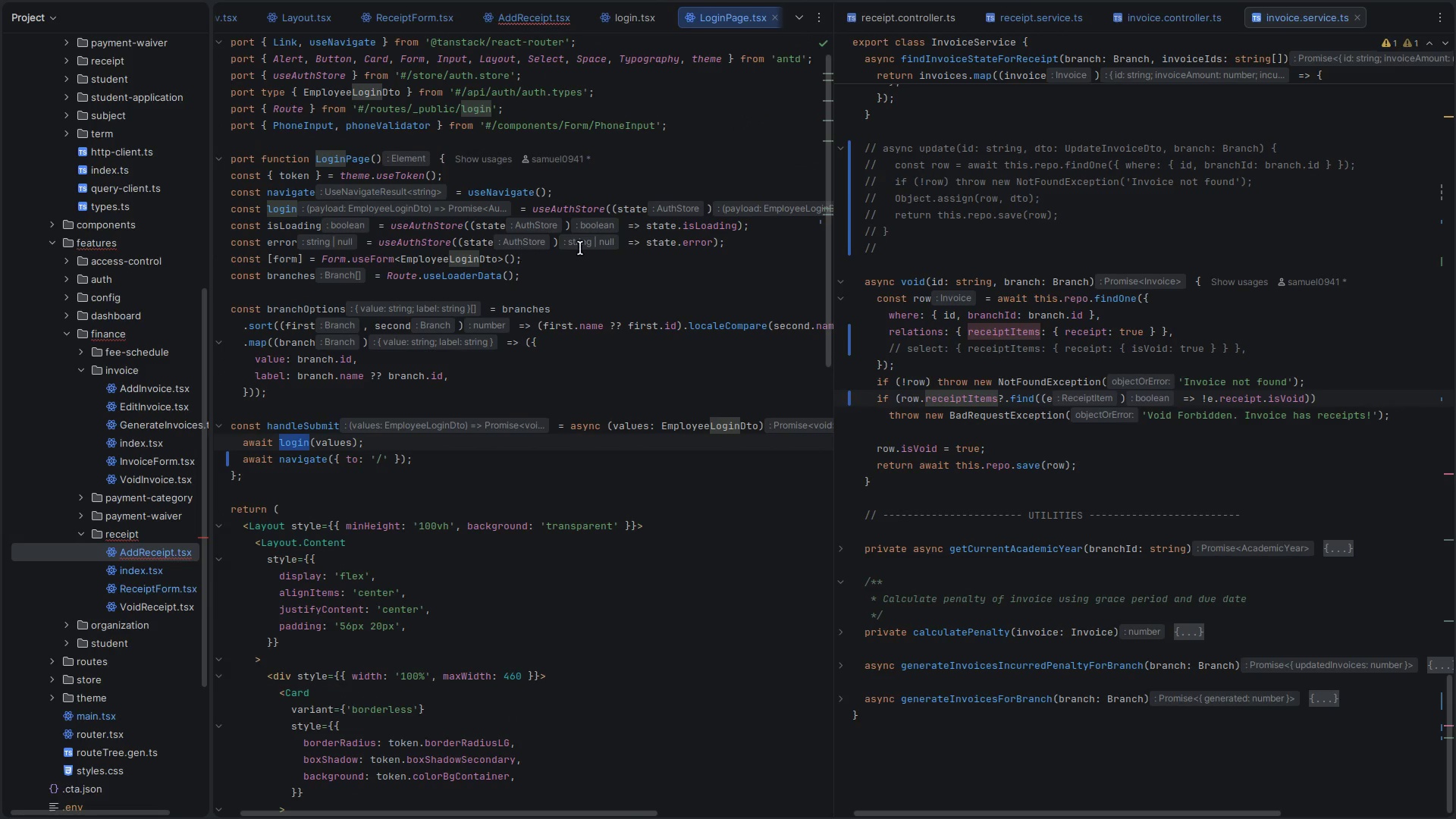 
scroll: coordinate [312, 495], scroll_direction: up, amount: 8.0
 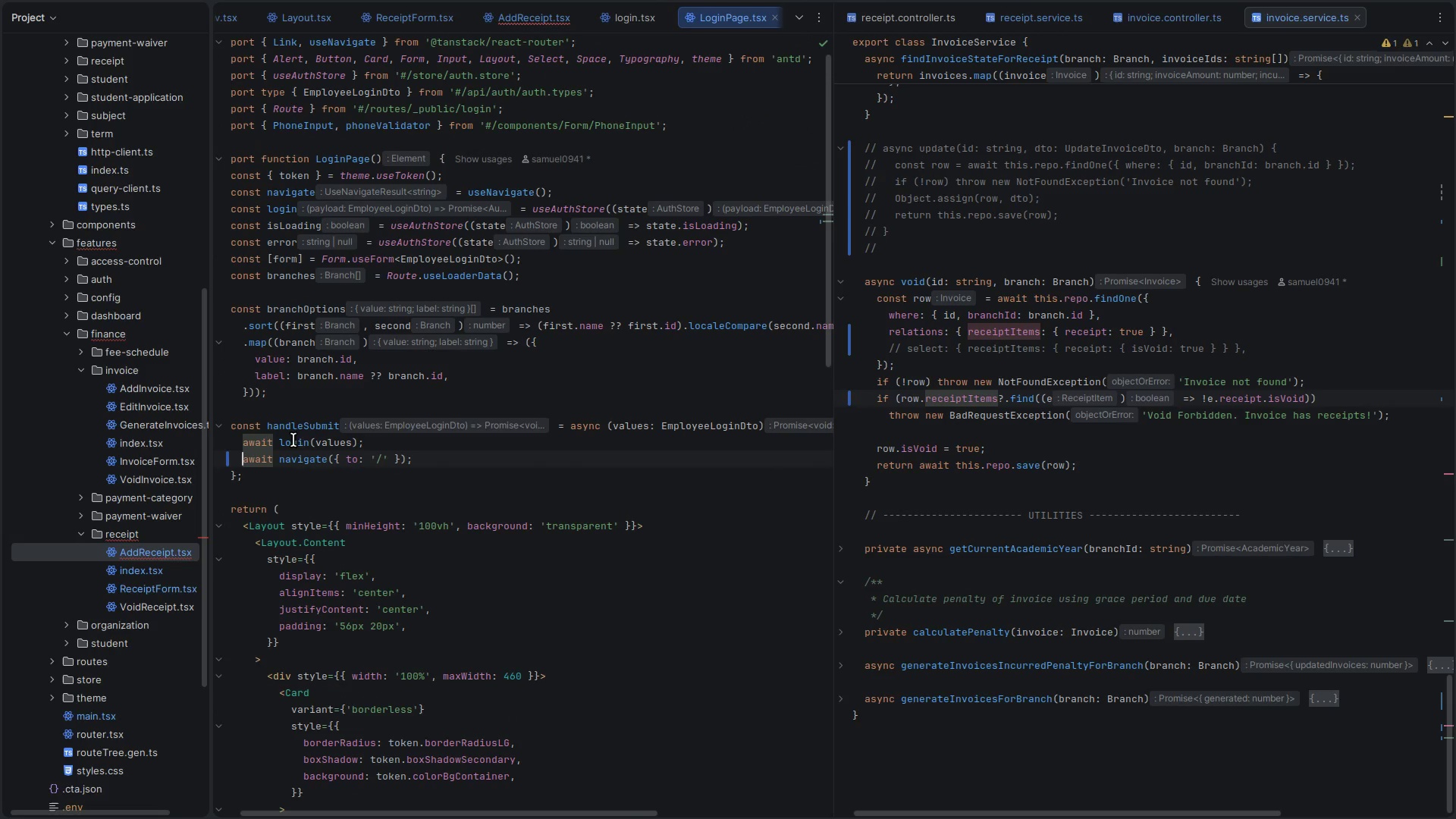 
left_click([629, 275])
 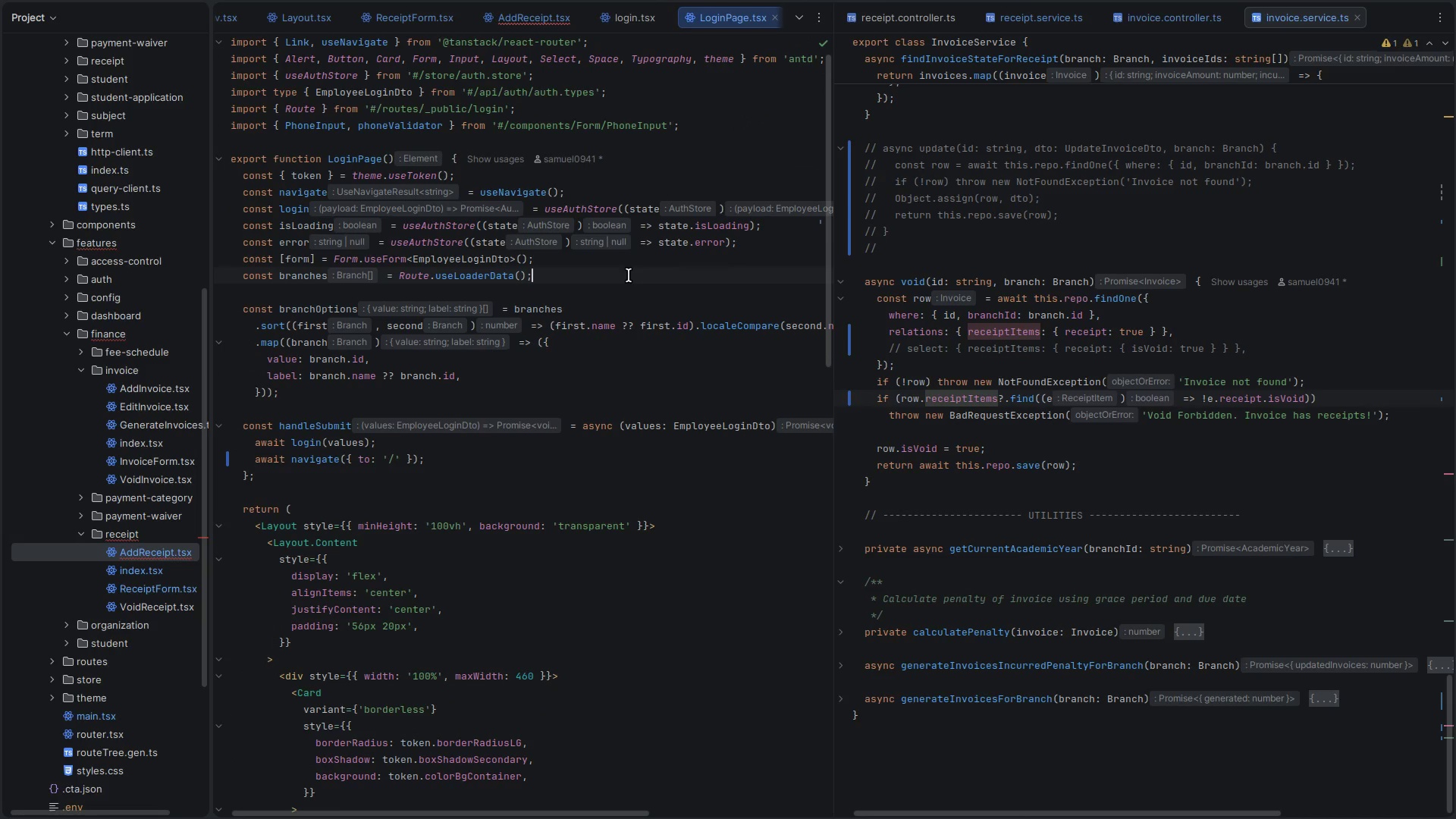 
scroll: coordinate [616, 249], scroll_direction: up, amount: 4.0
 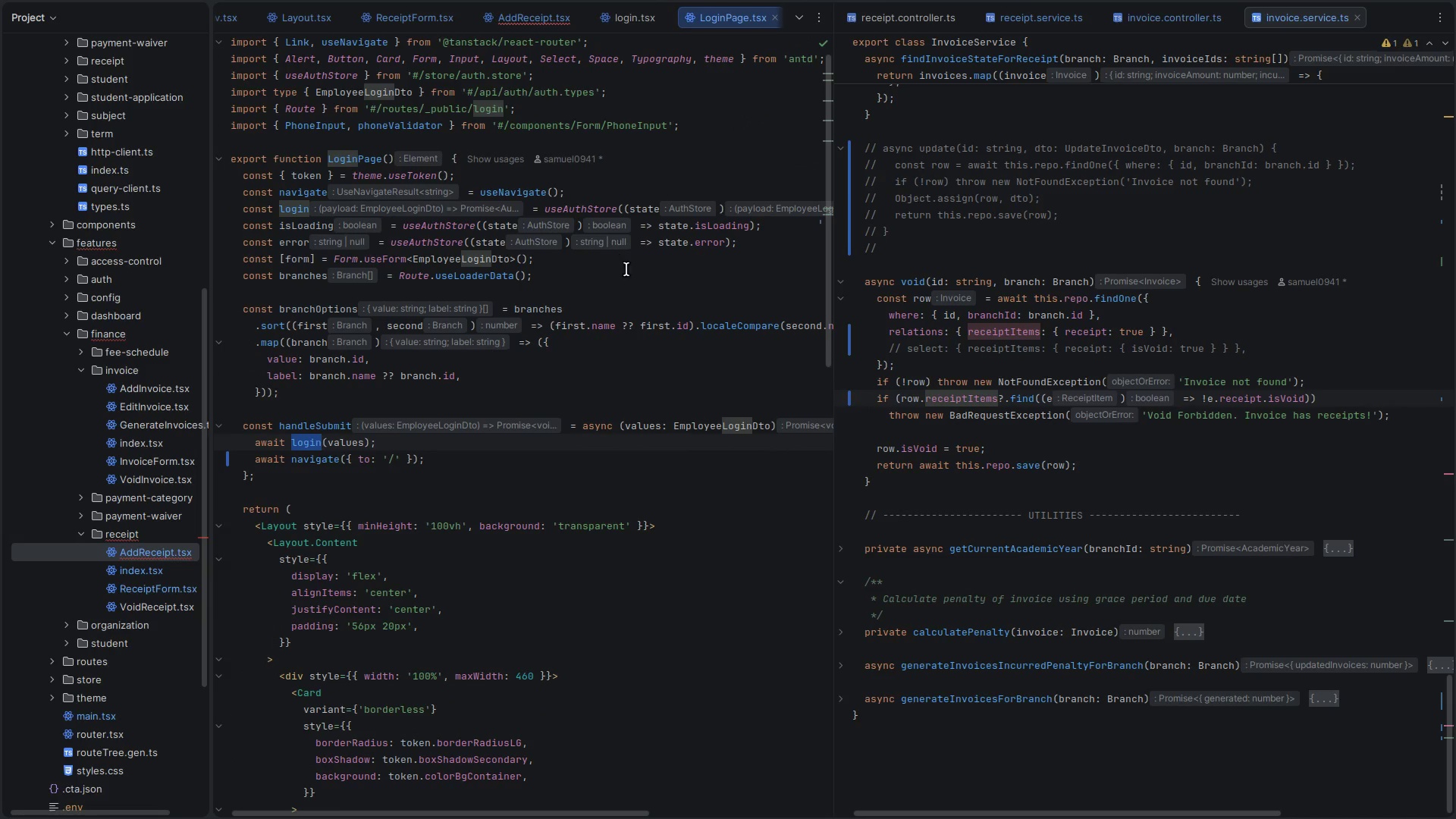 
key(Control+W)
 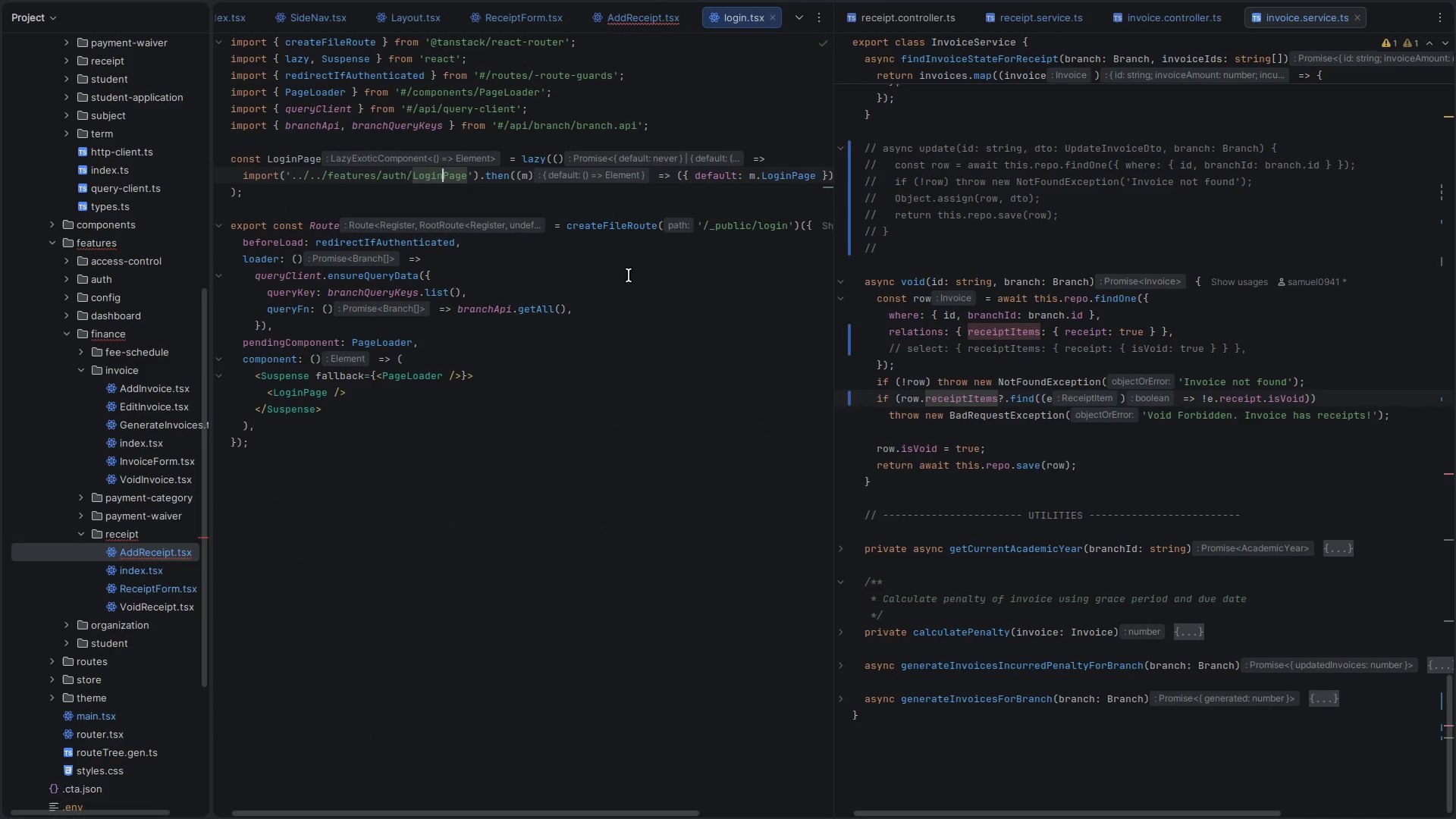 
key(Control+P)
 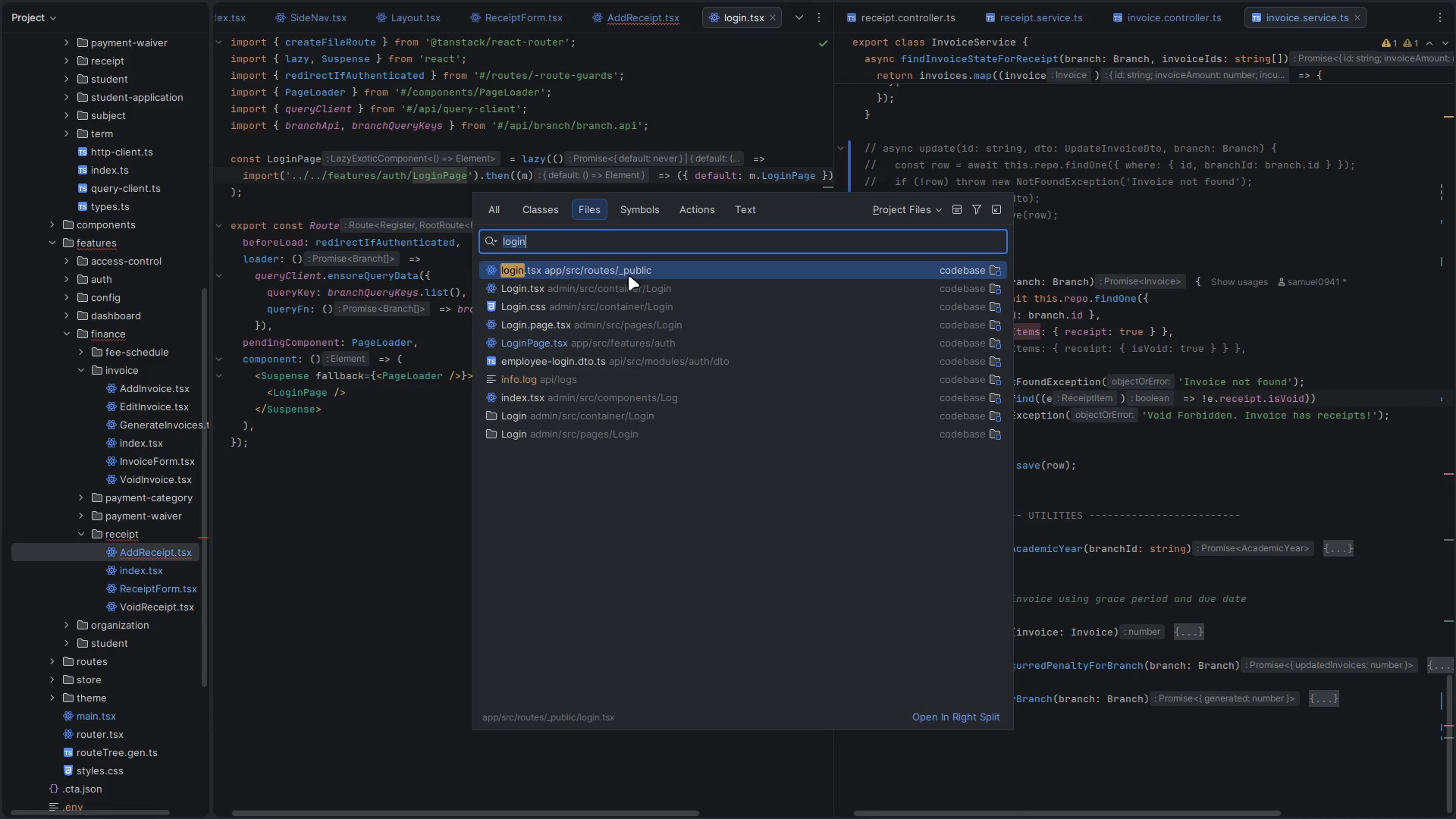 
type(branch.tsx)
 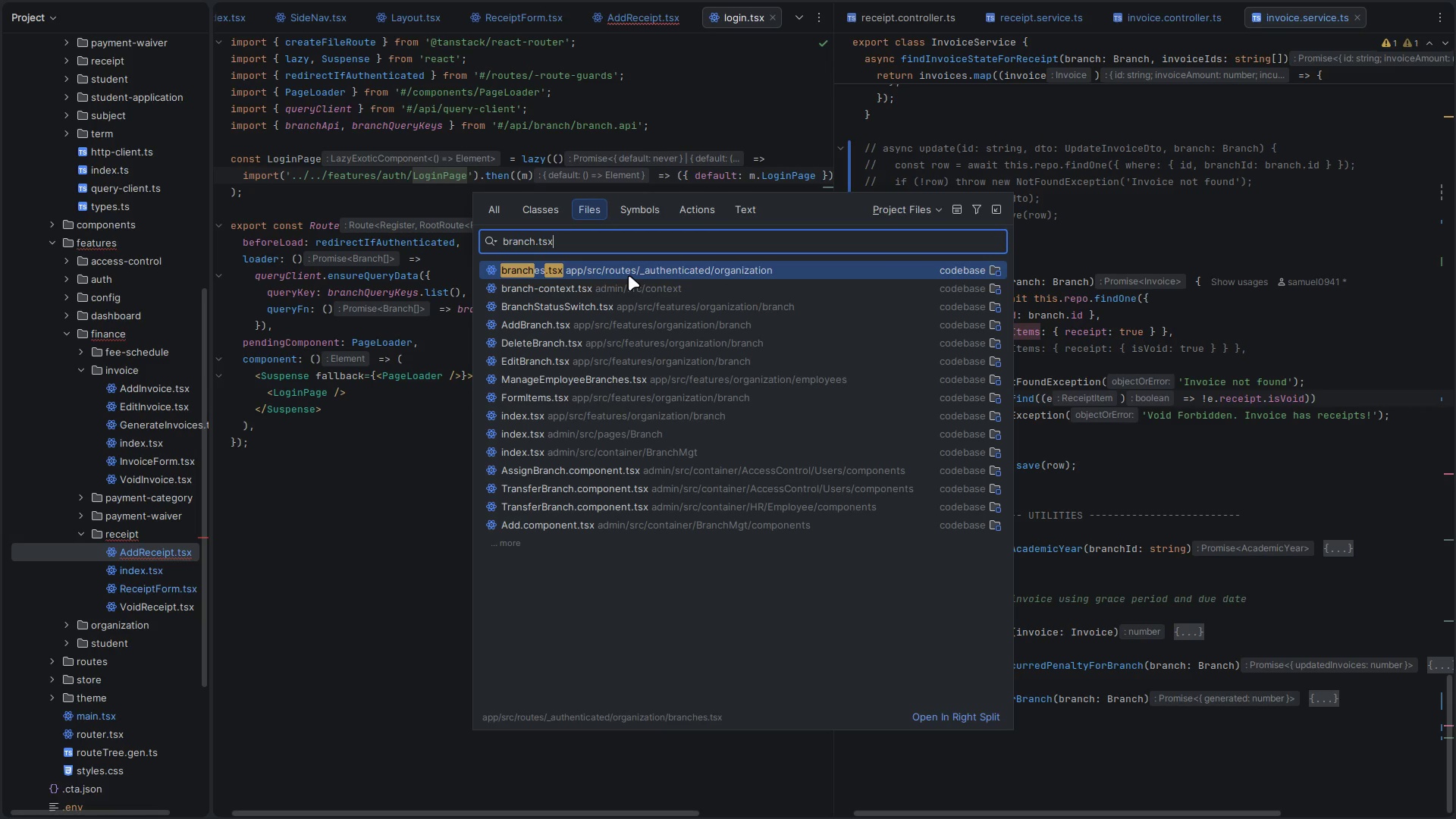 
key(ArrowDown)
 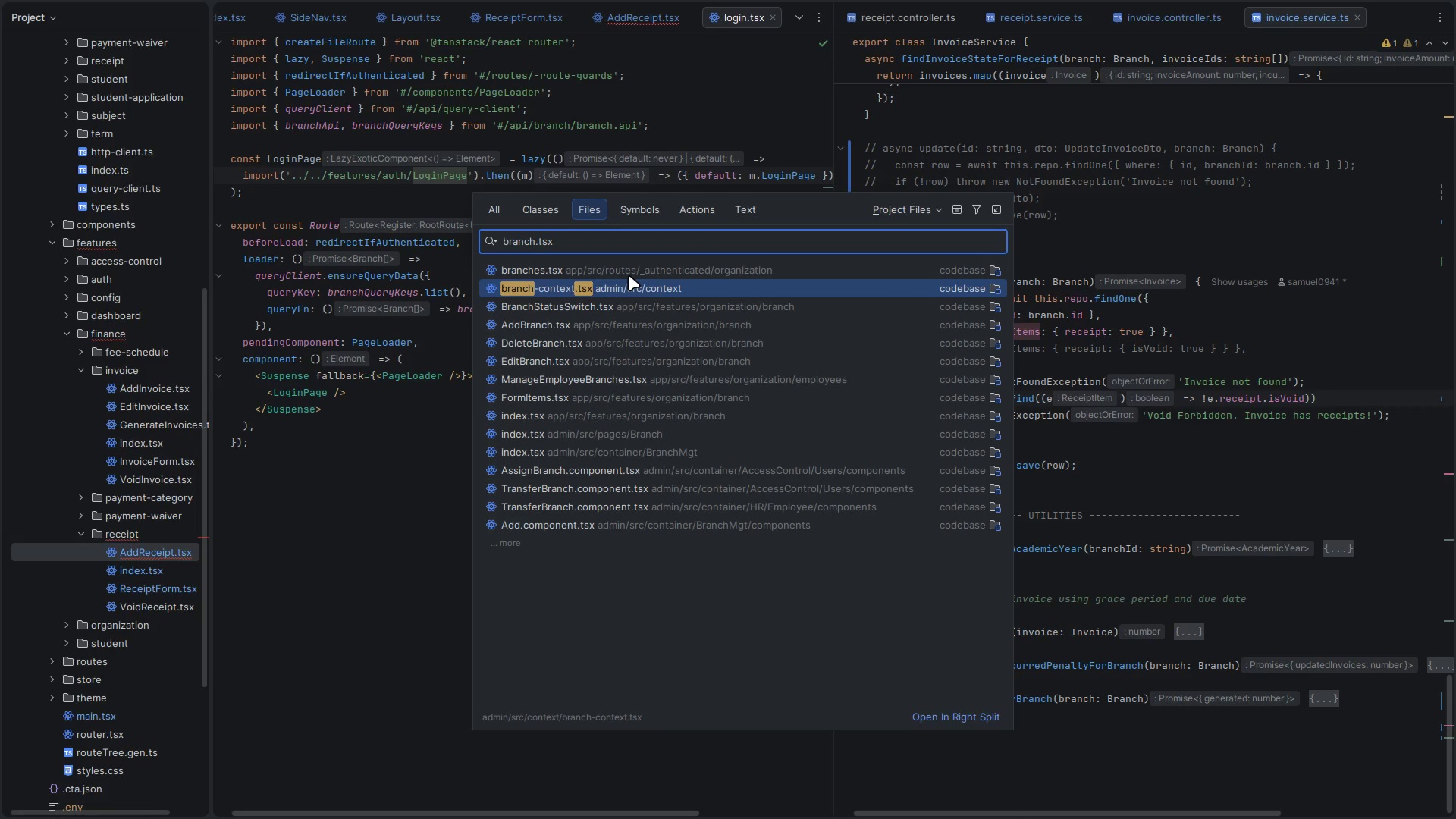 
key(ArrowDown)
 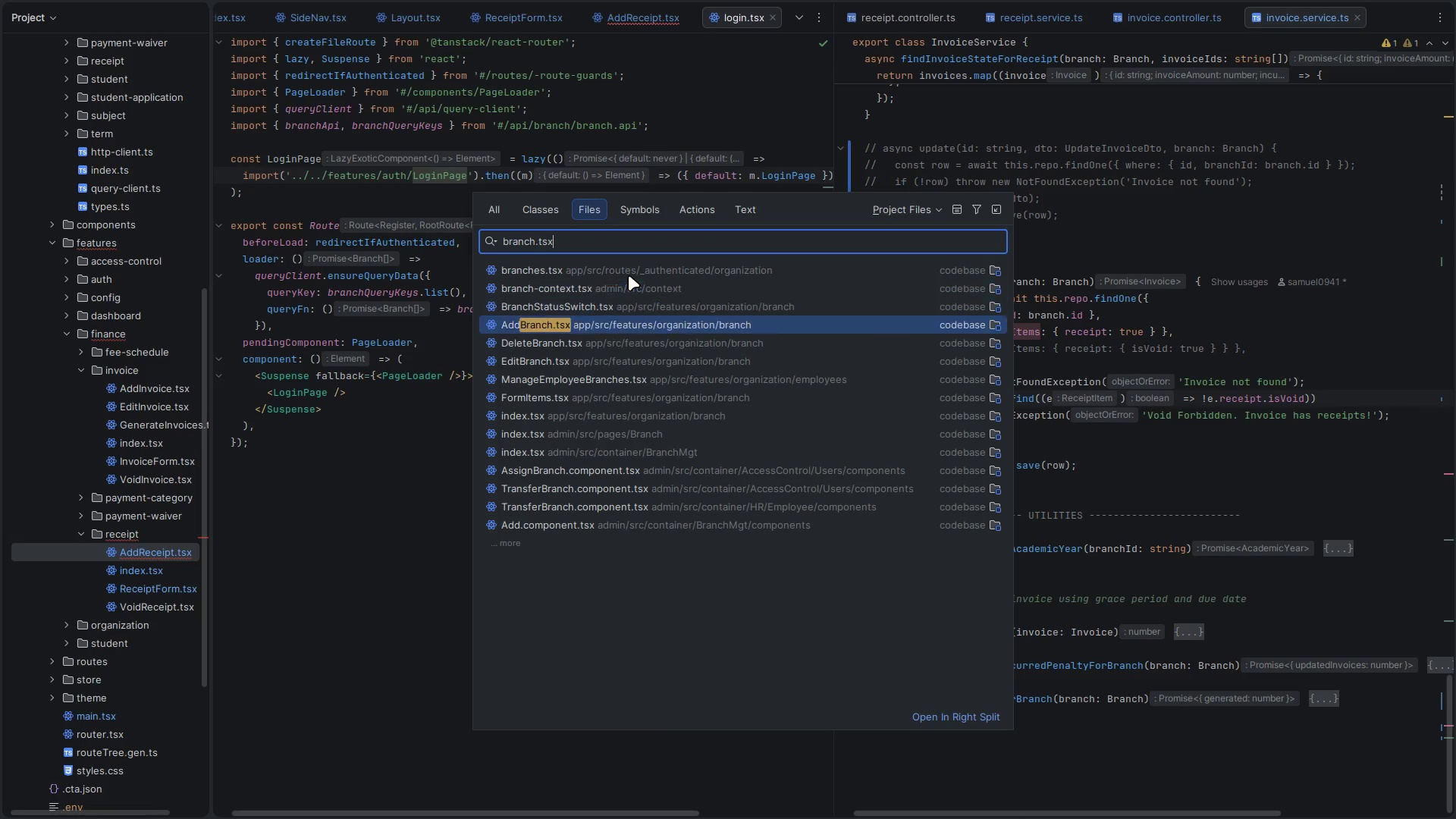 
key(ArrowDown)
 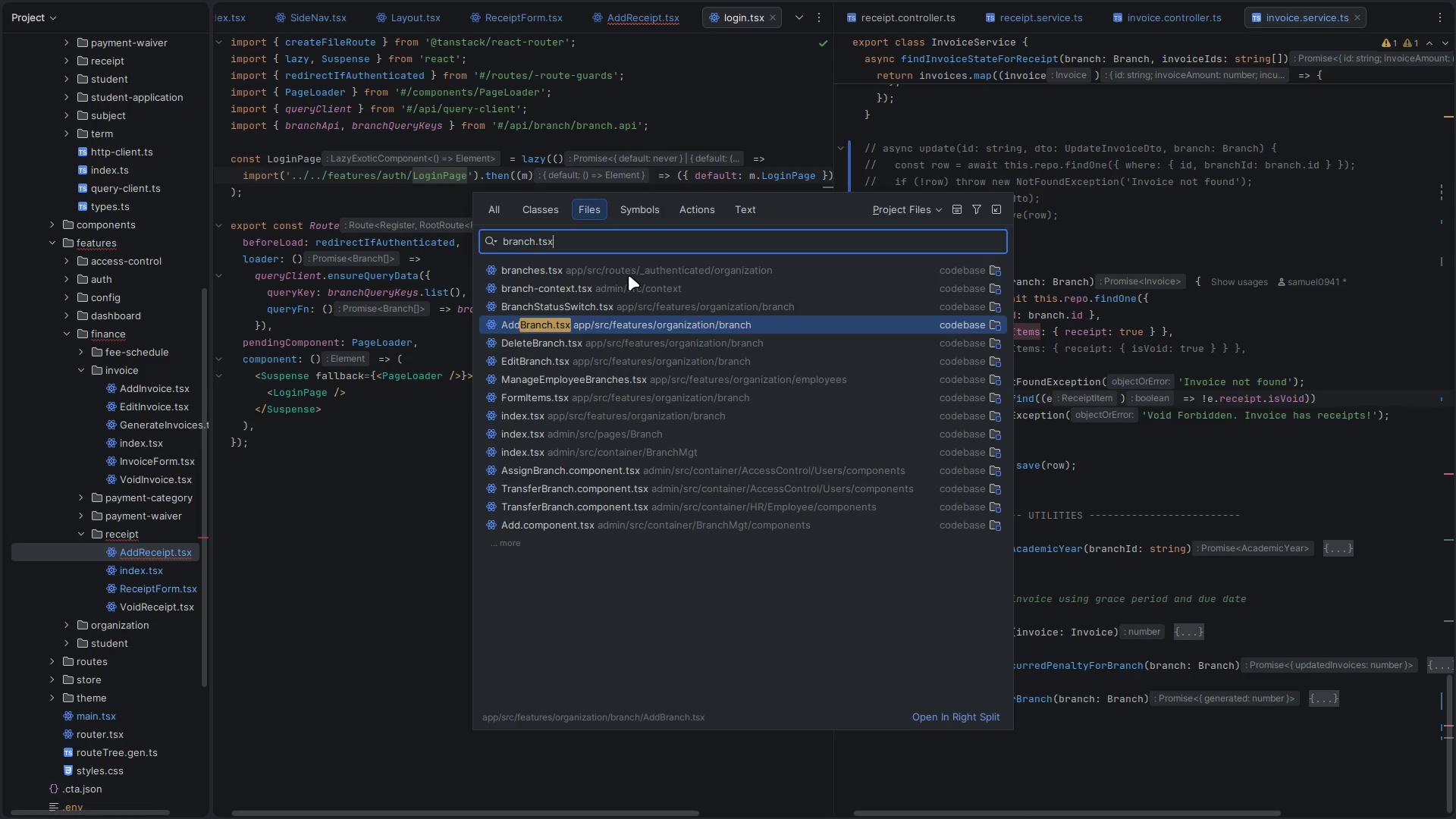 
key(ArrowDown)
 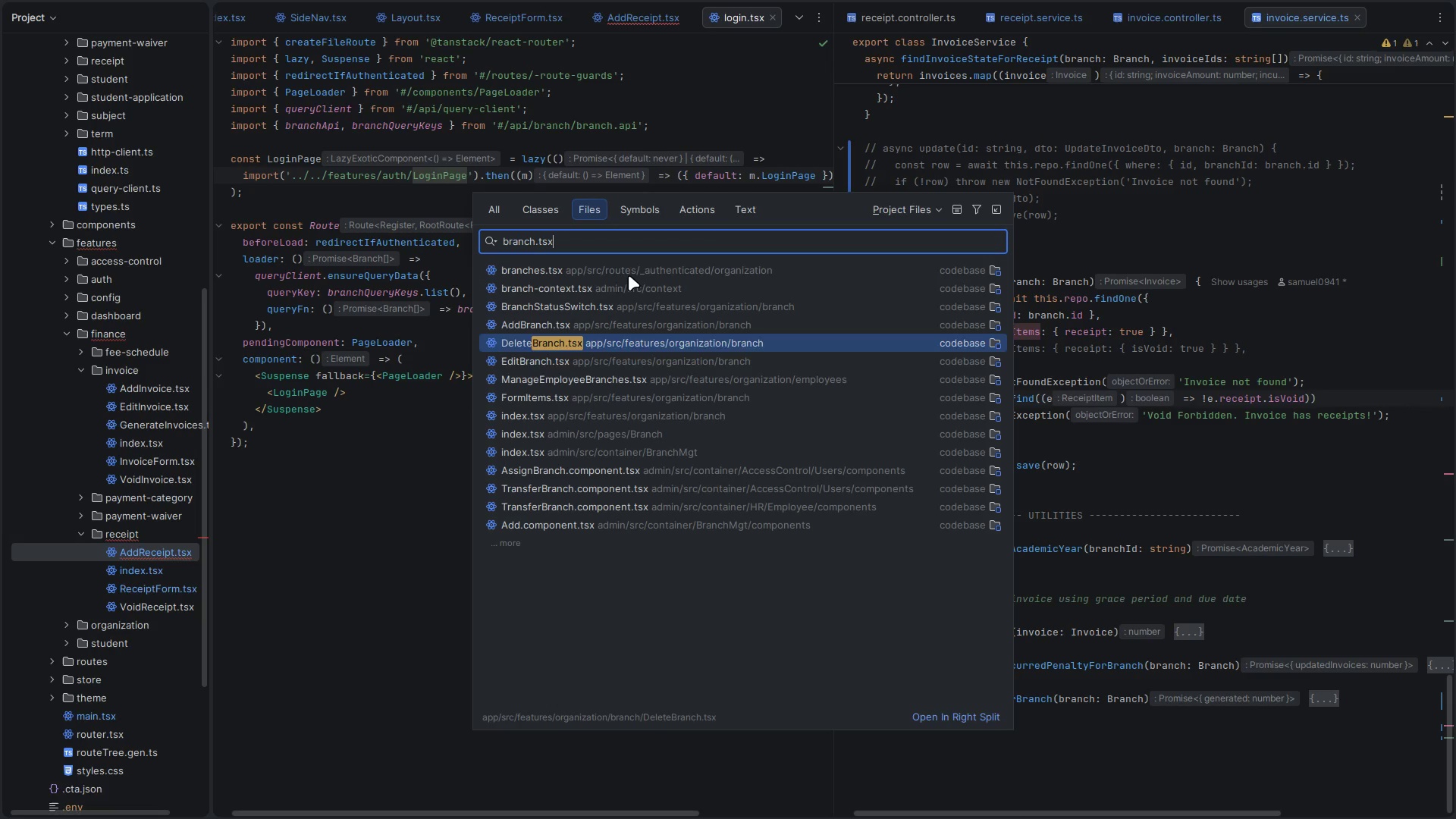 
key(ArrowDown)
 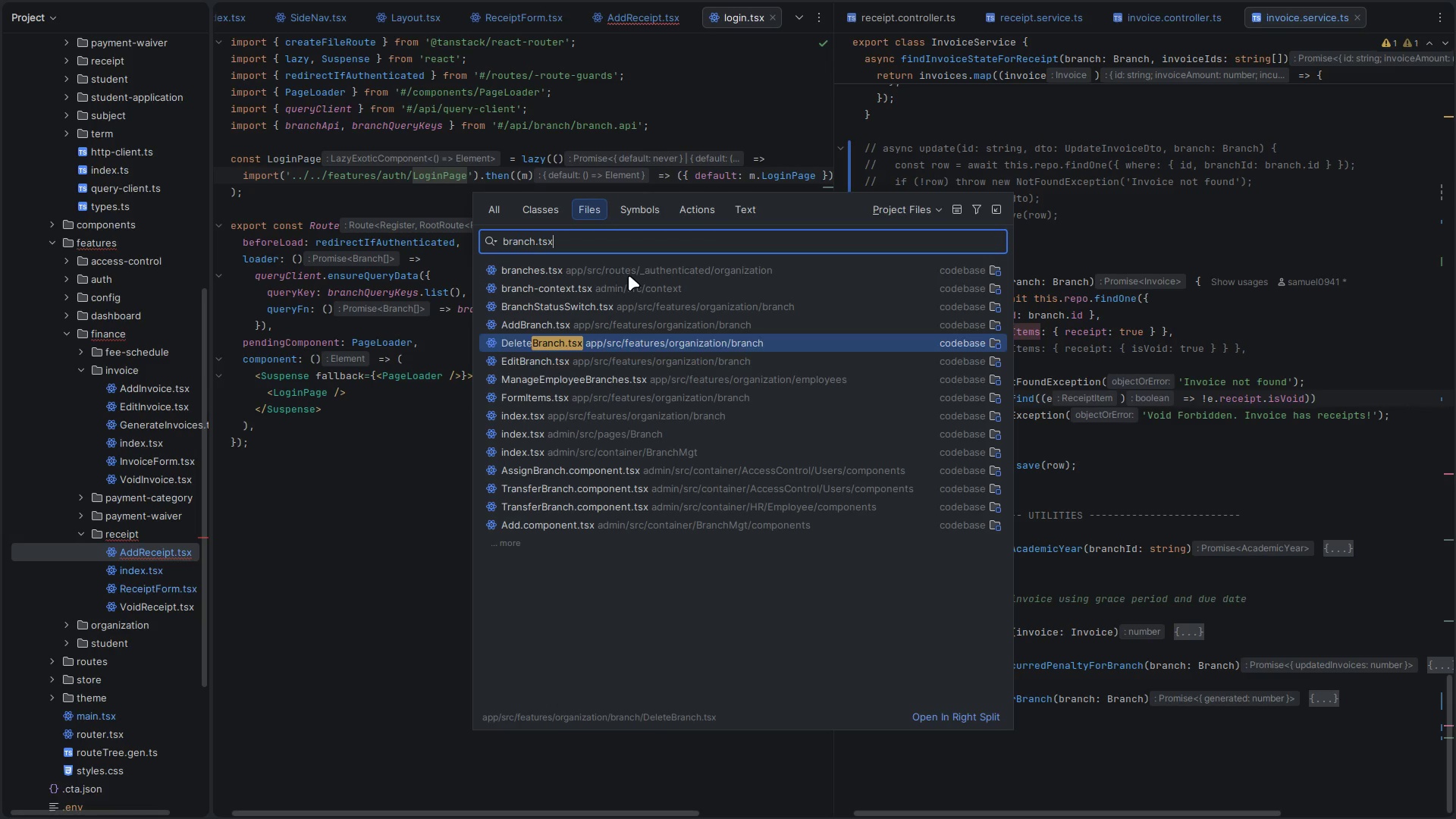 
key(ArrowDown)
 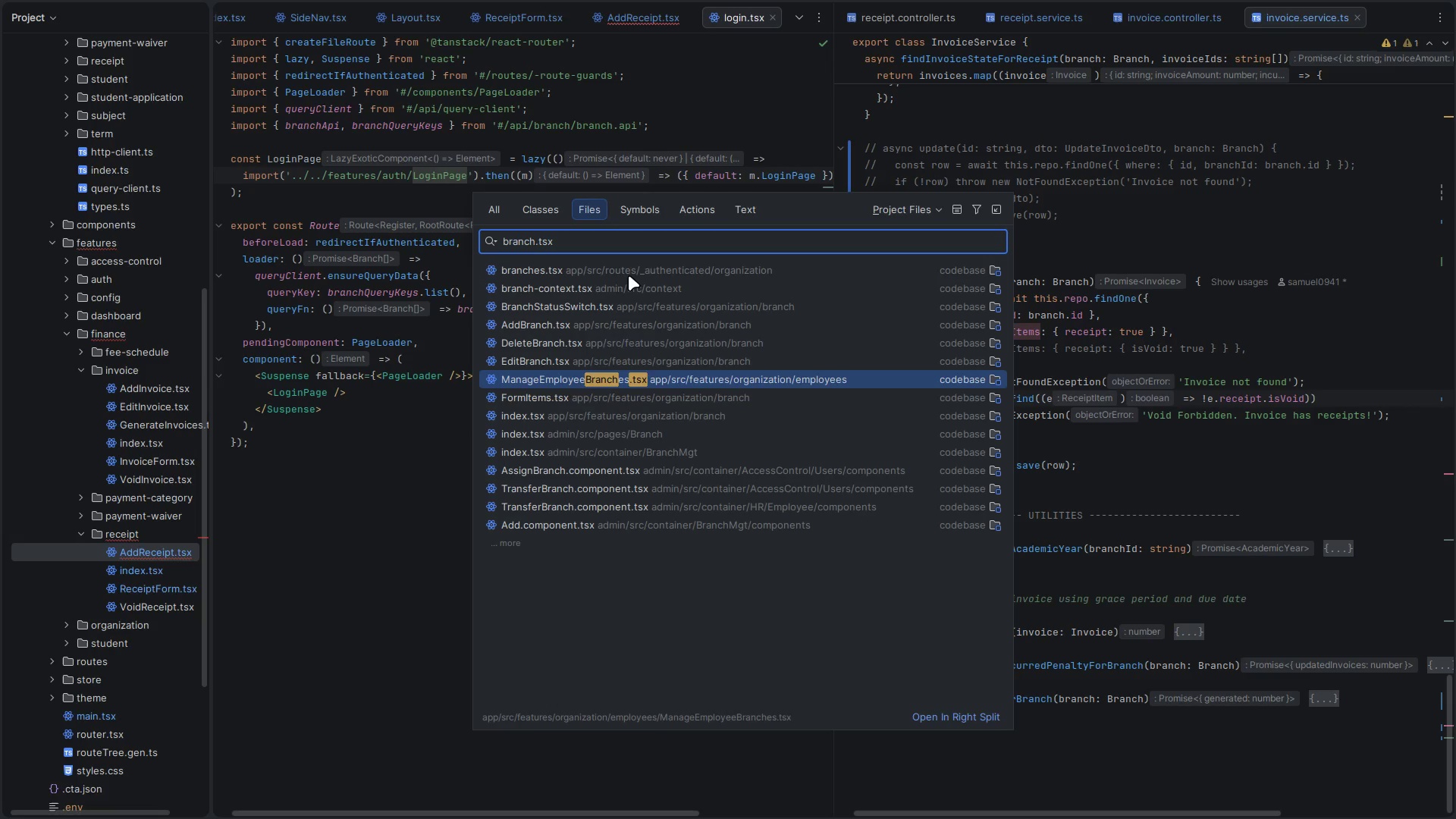 
key(ArrowDown)
 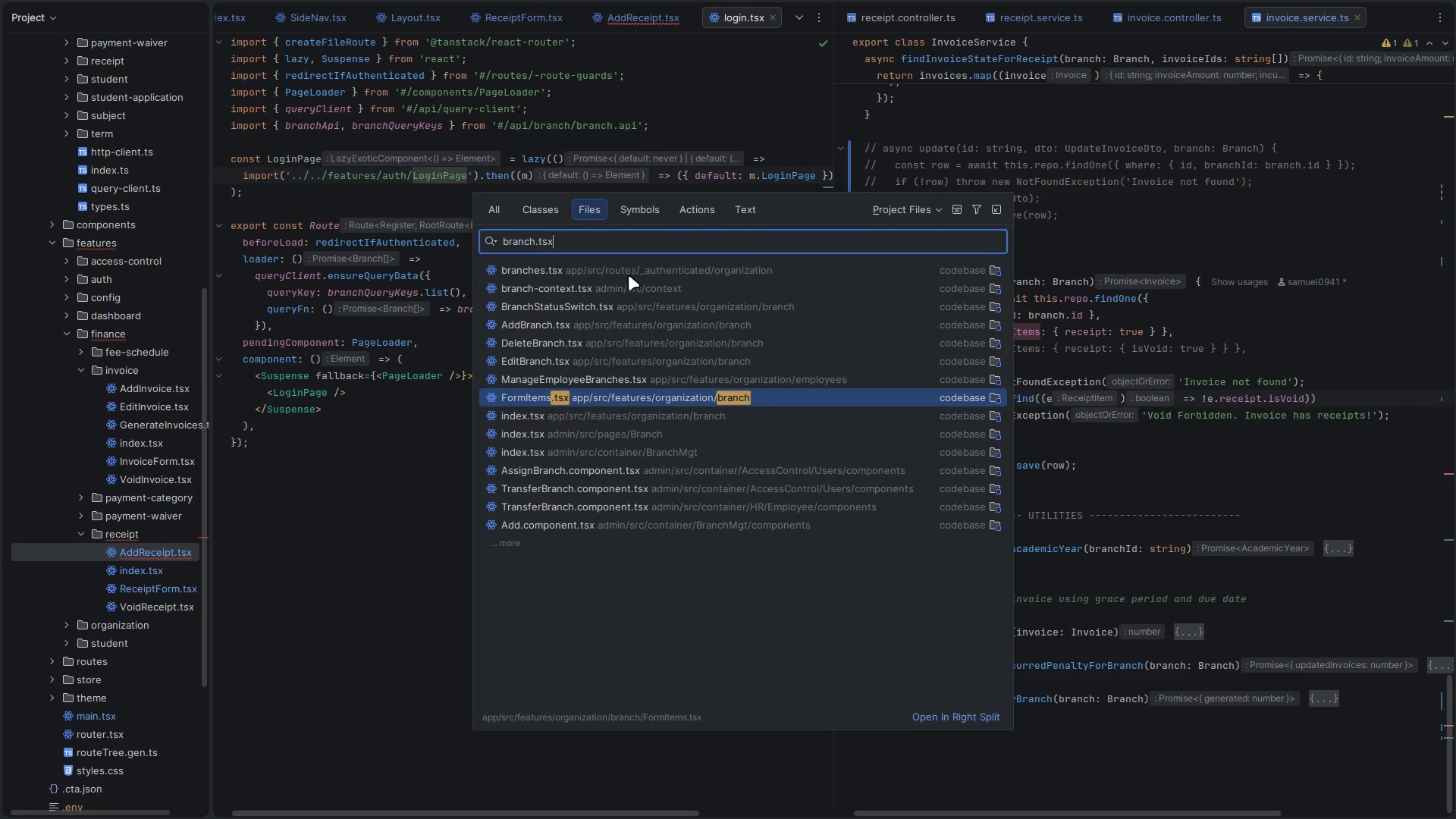 
key(ArrowDown)
 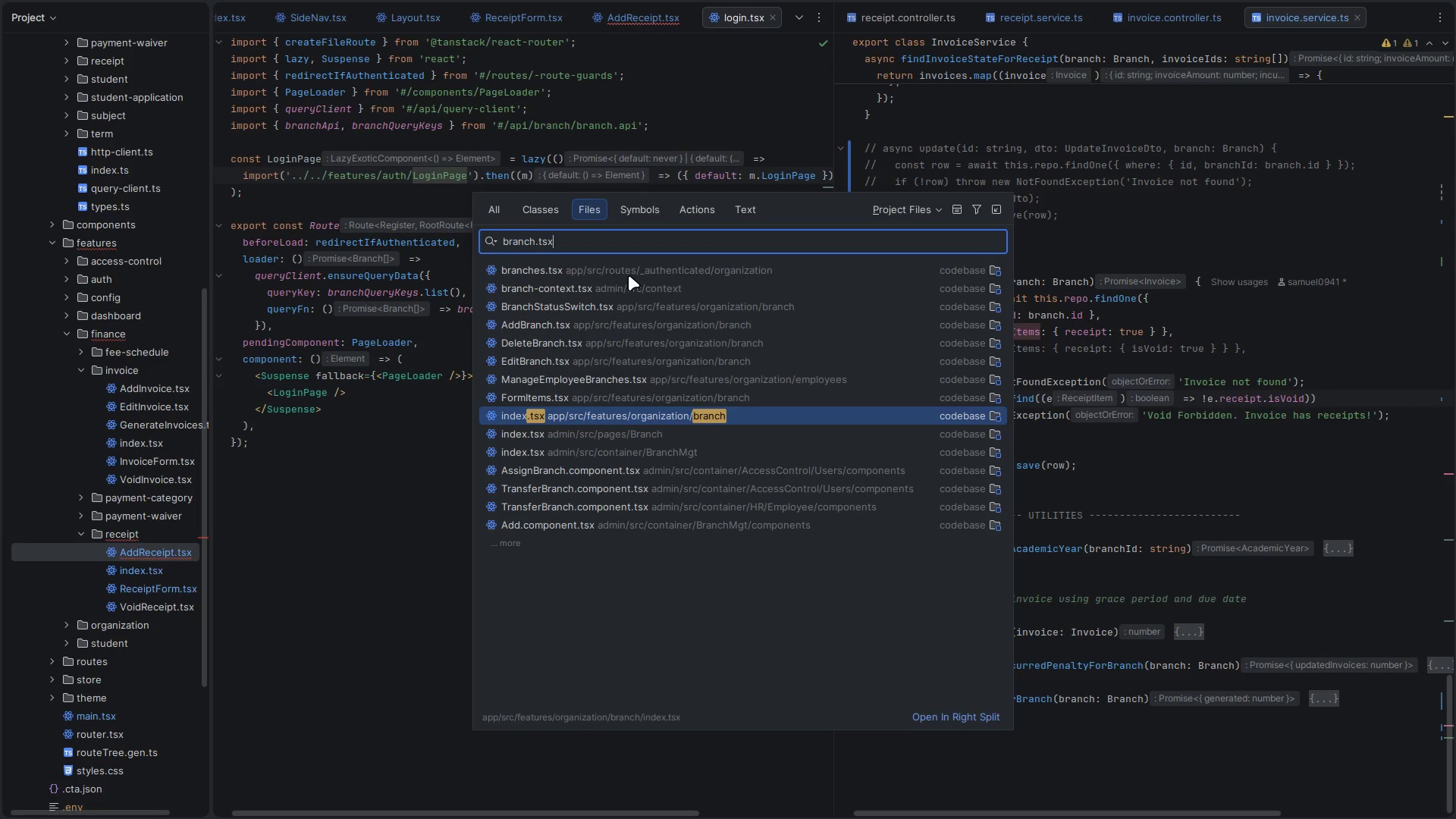 
key(Enter)
 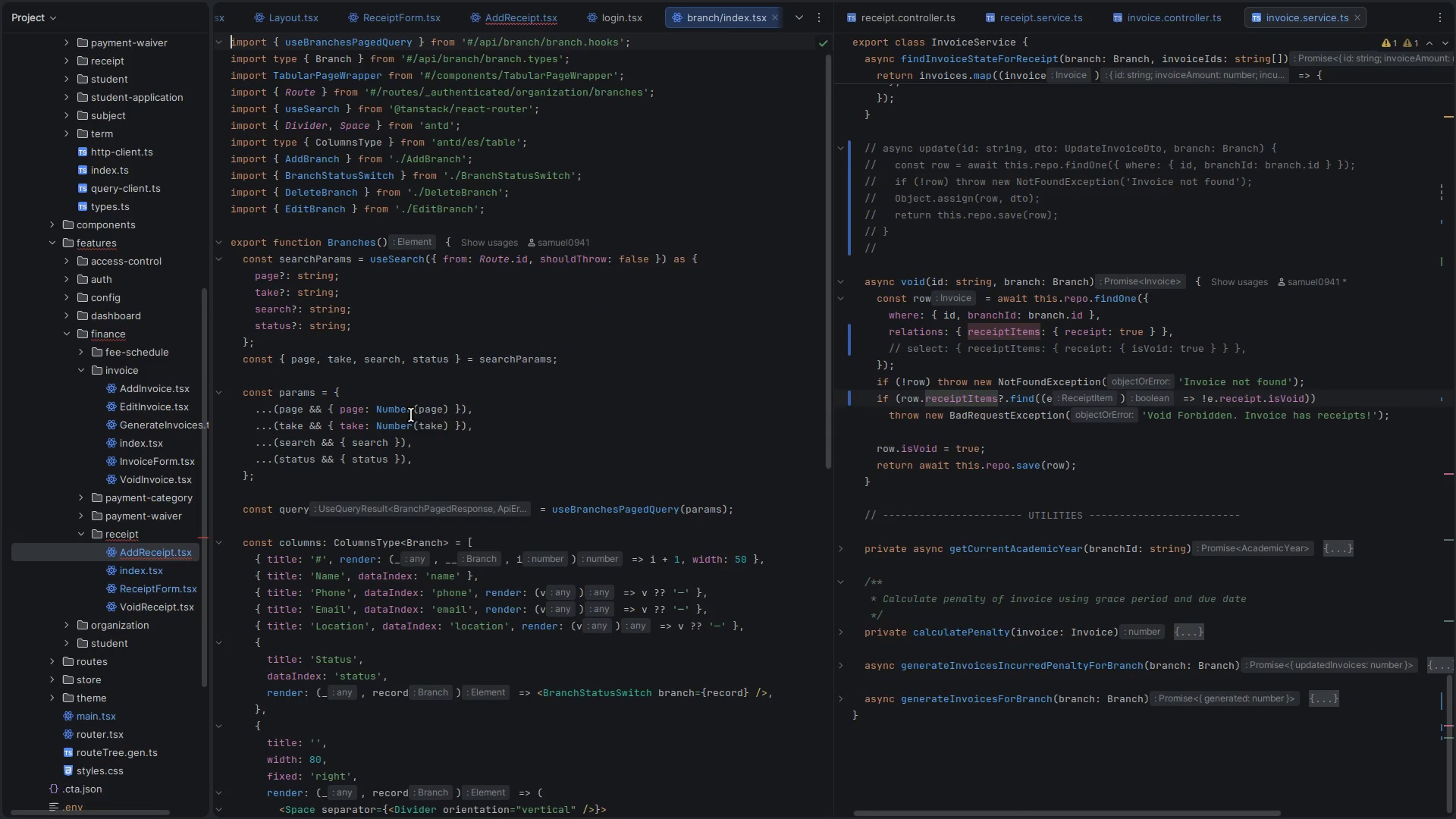 
hold_key(key=ControlLeft, duration=0.81)
left_click([437, 155])
 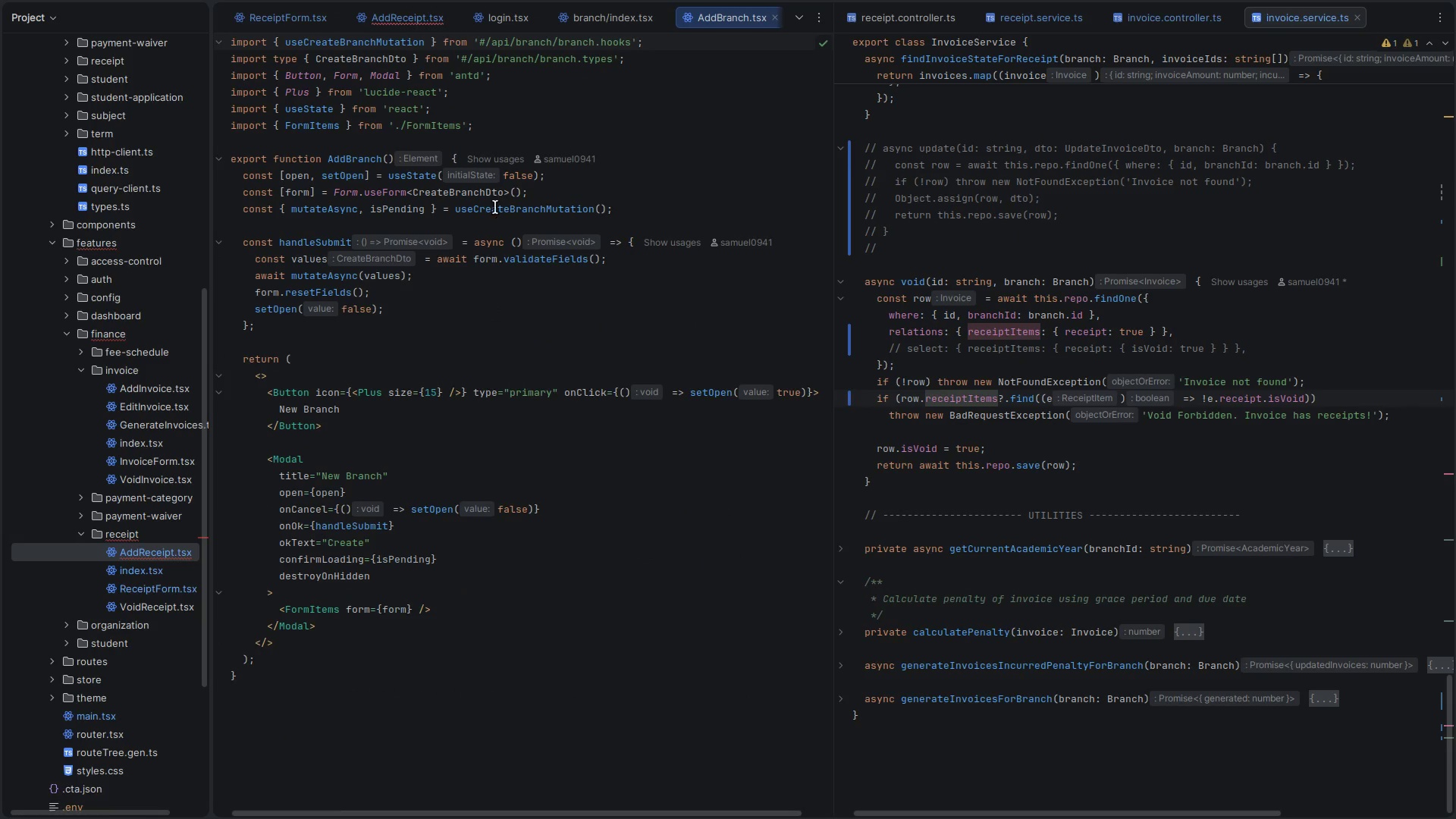 
double_click([482, 212])
 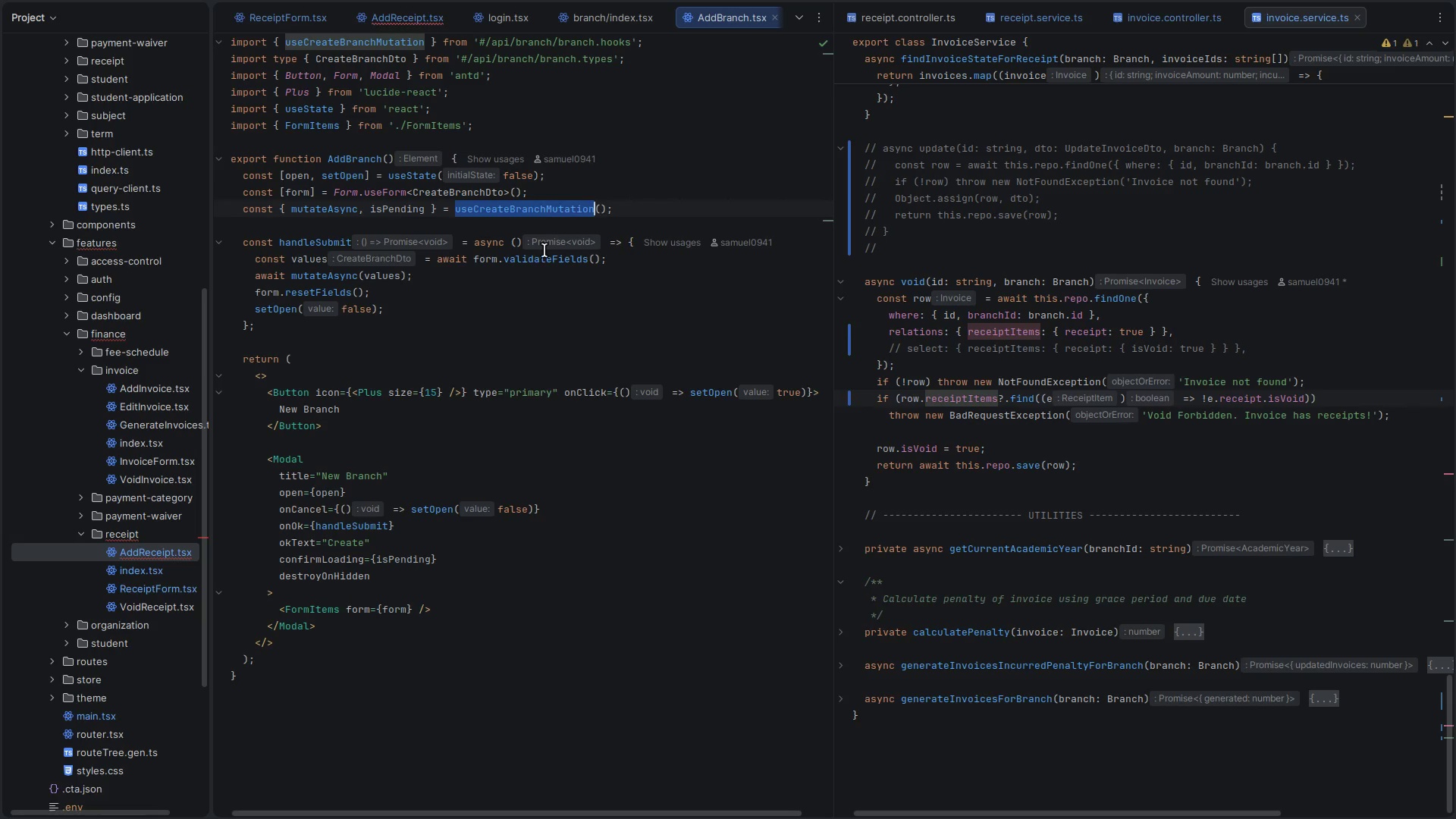 
key(ArrowRight)
 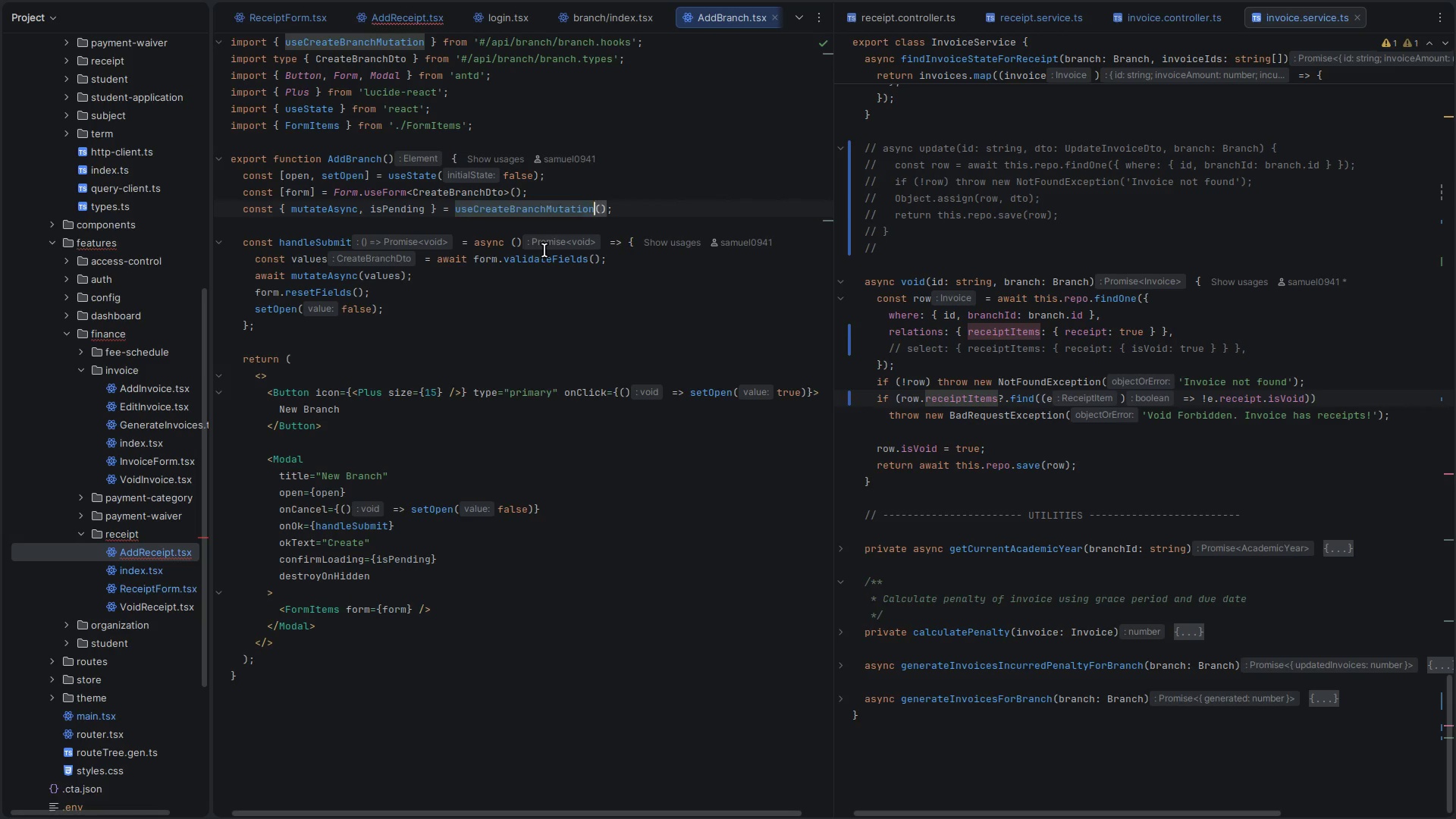 
key(ArrowRight)
 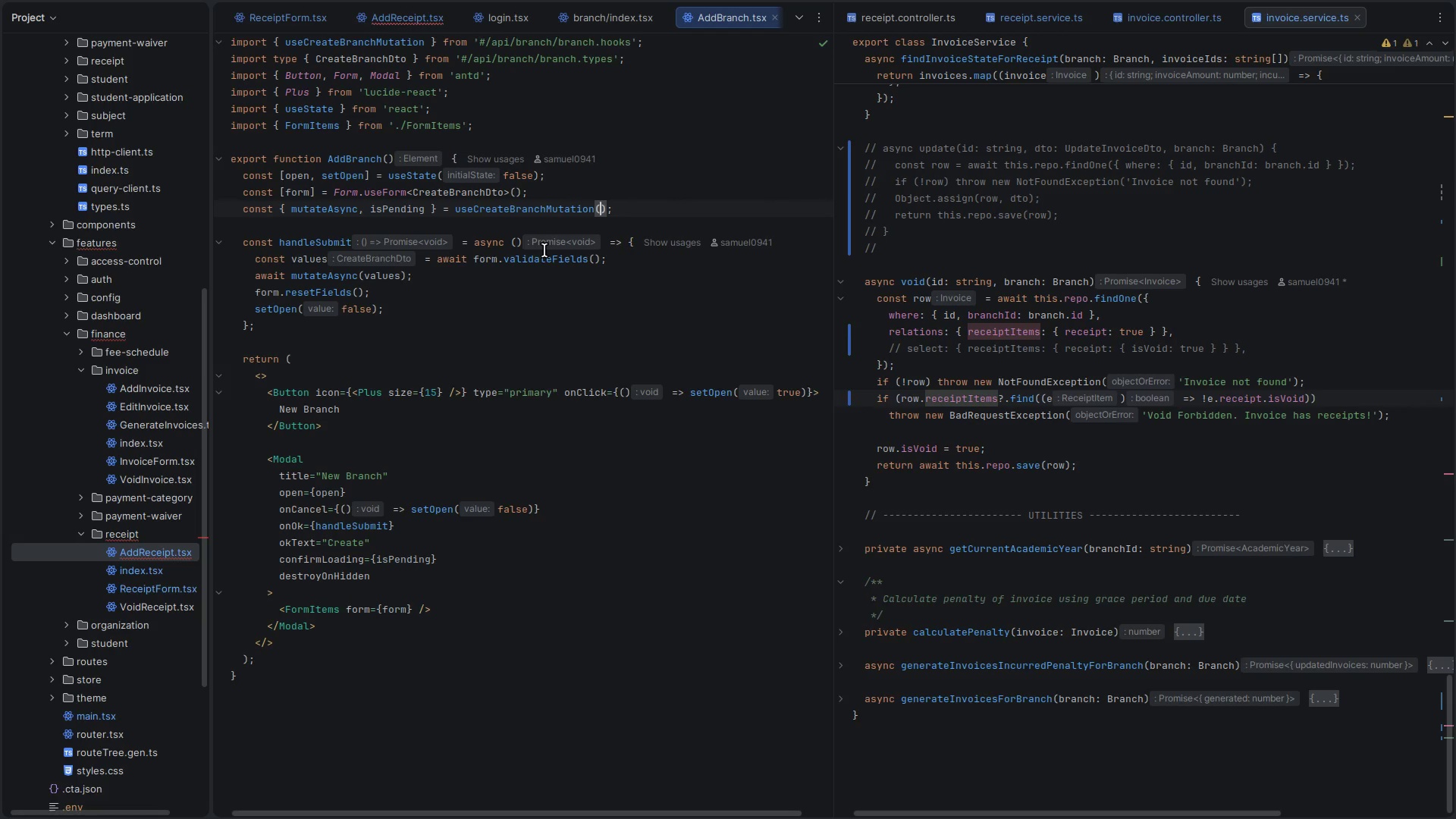 
key(Shift+ShiftLeft)
 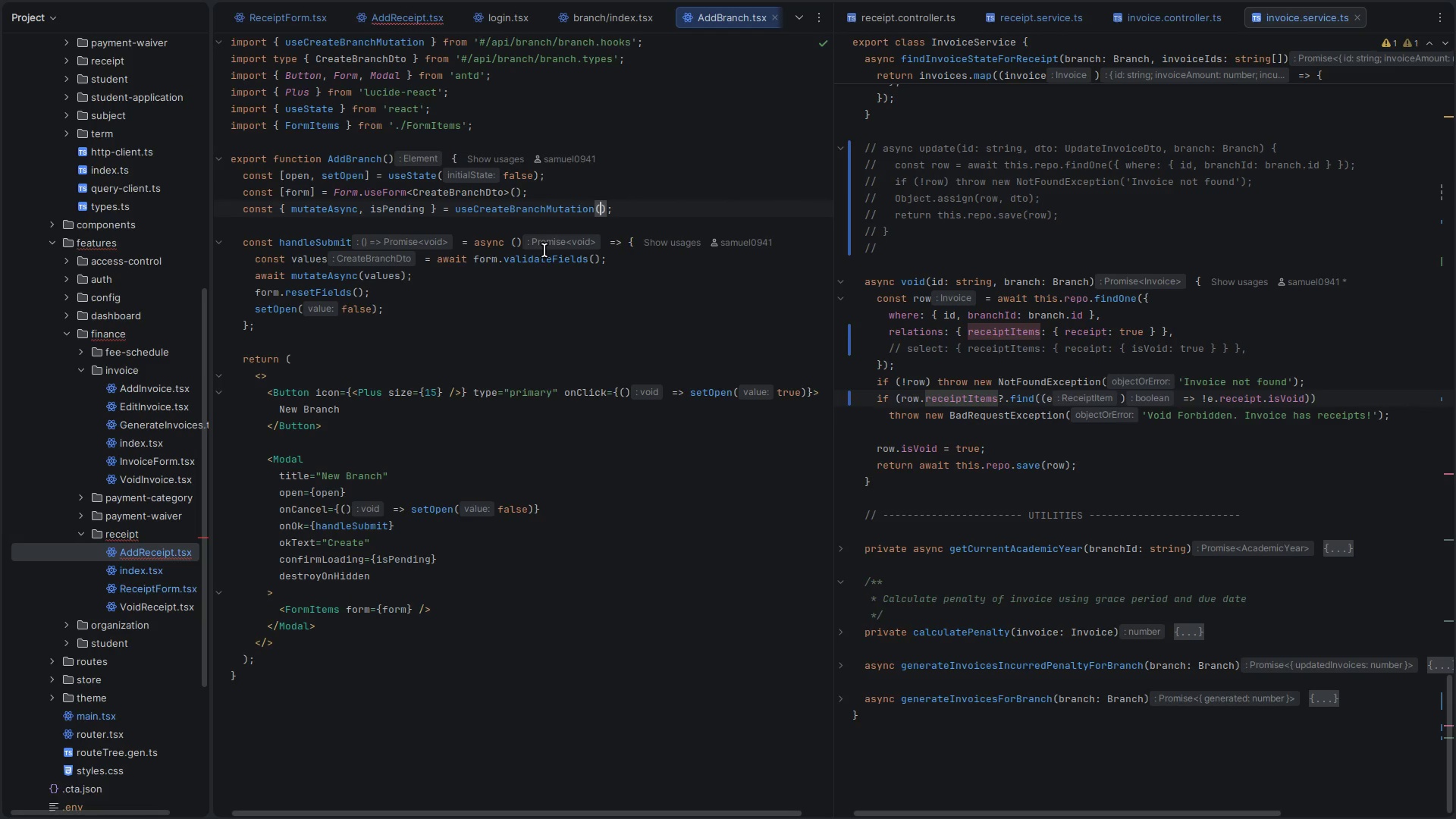 
key(Shift+BracketLeft)
 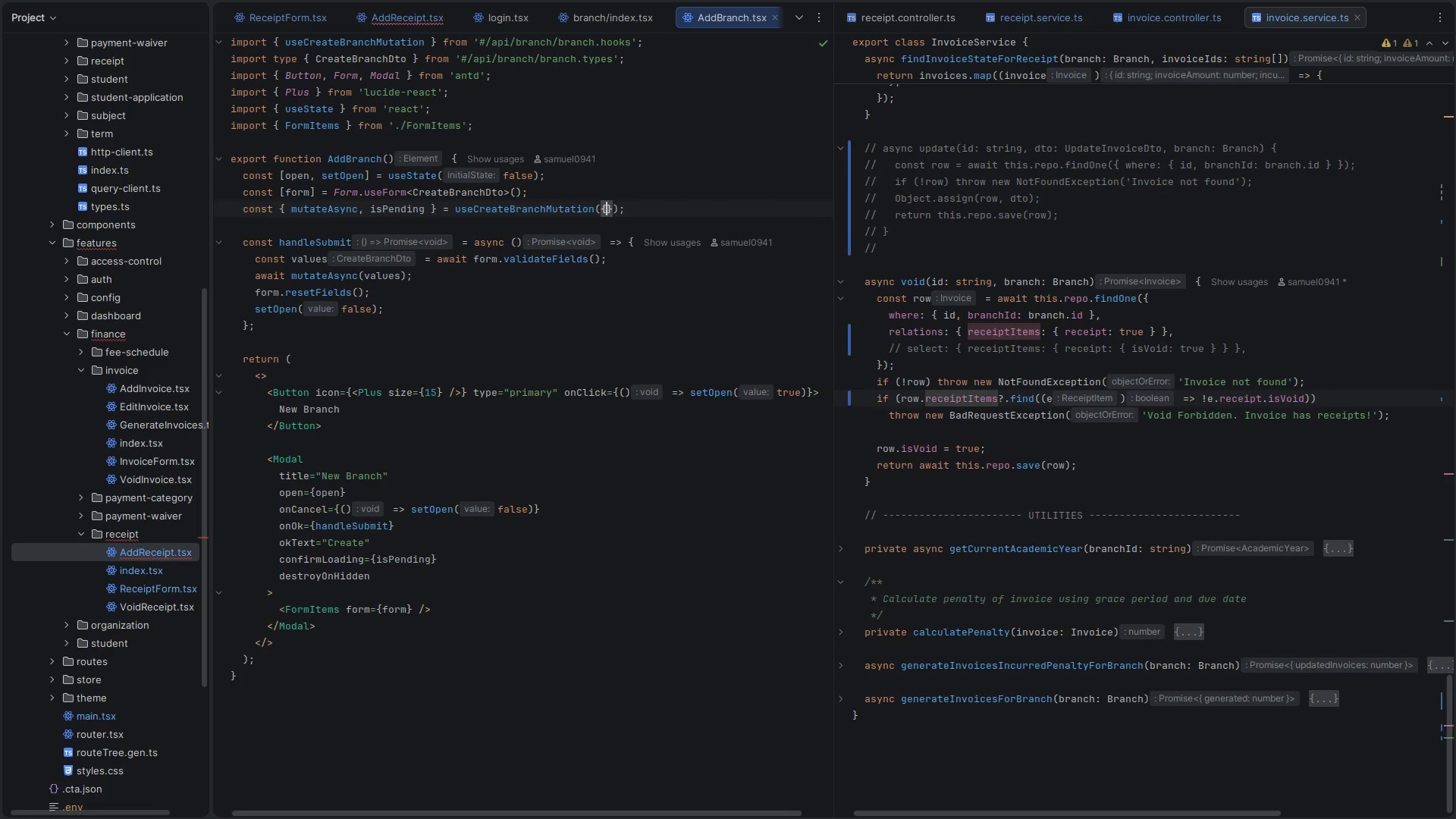 
key(Enter)
 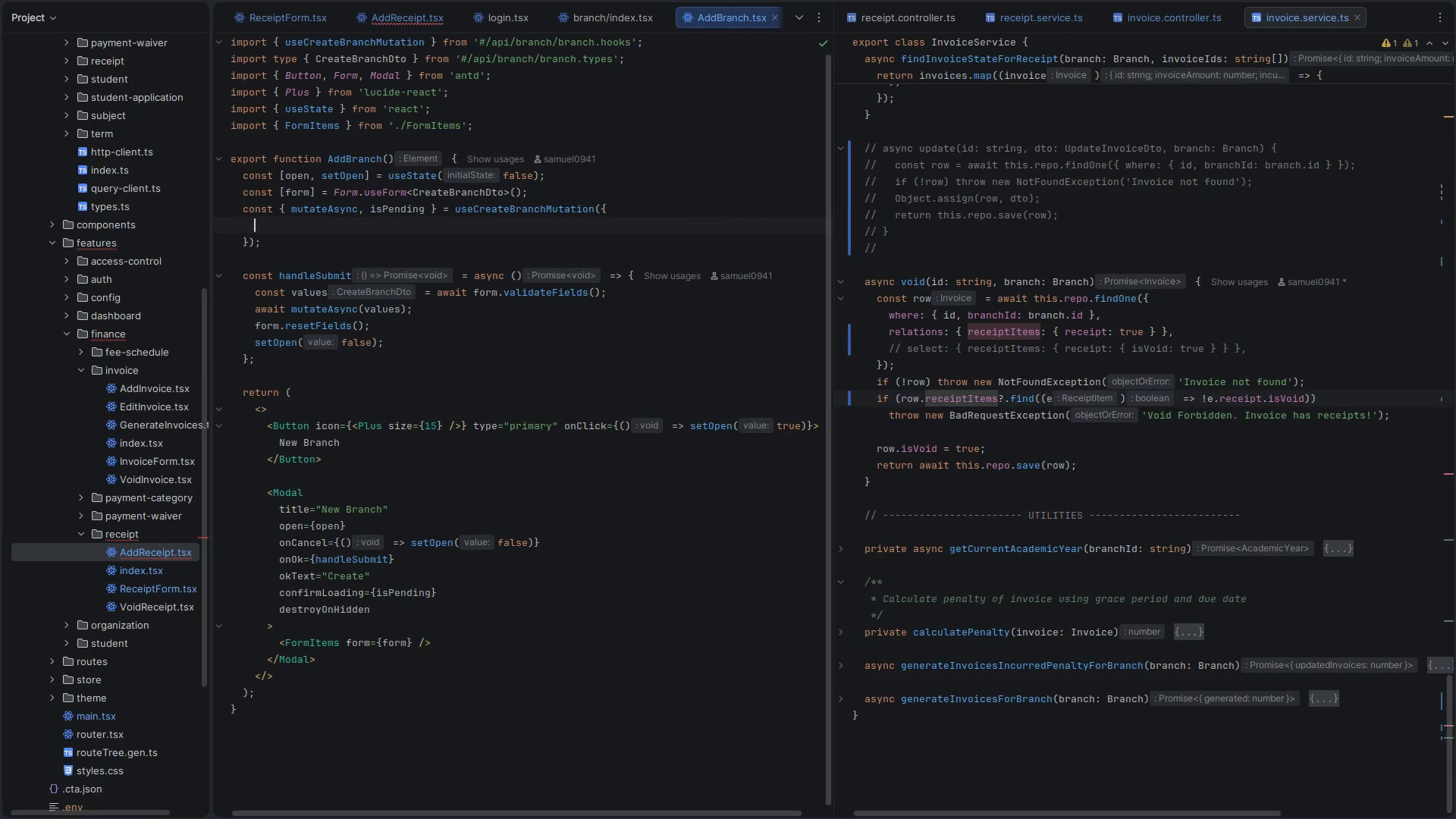 
key(Control+Space)
 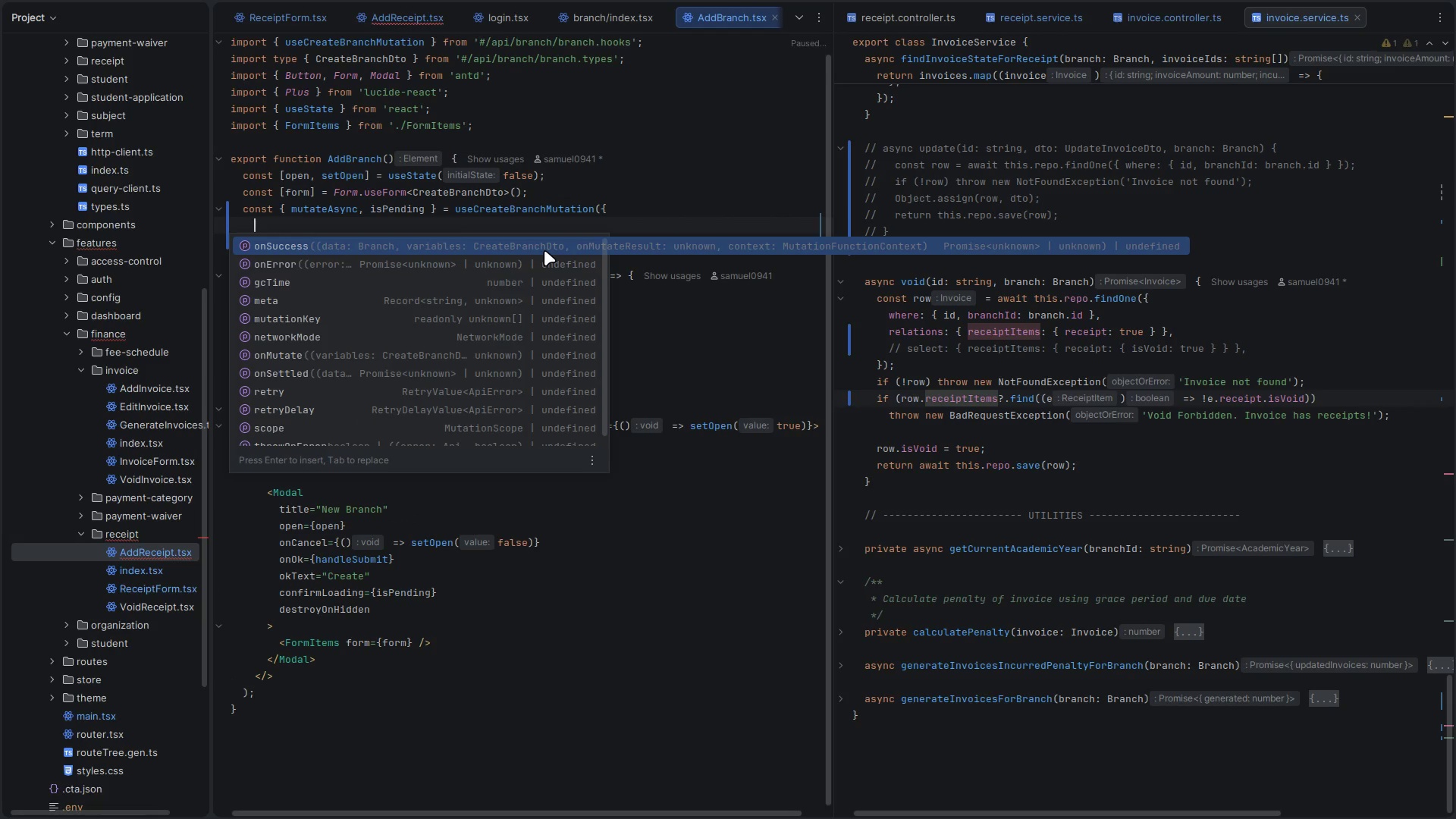 
key(Control+Z)
 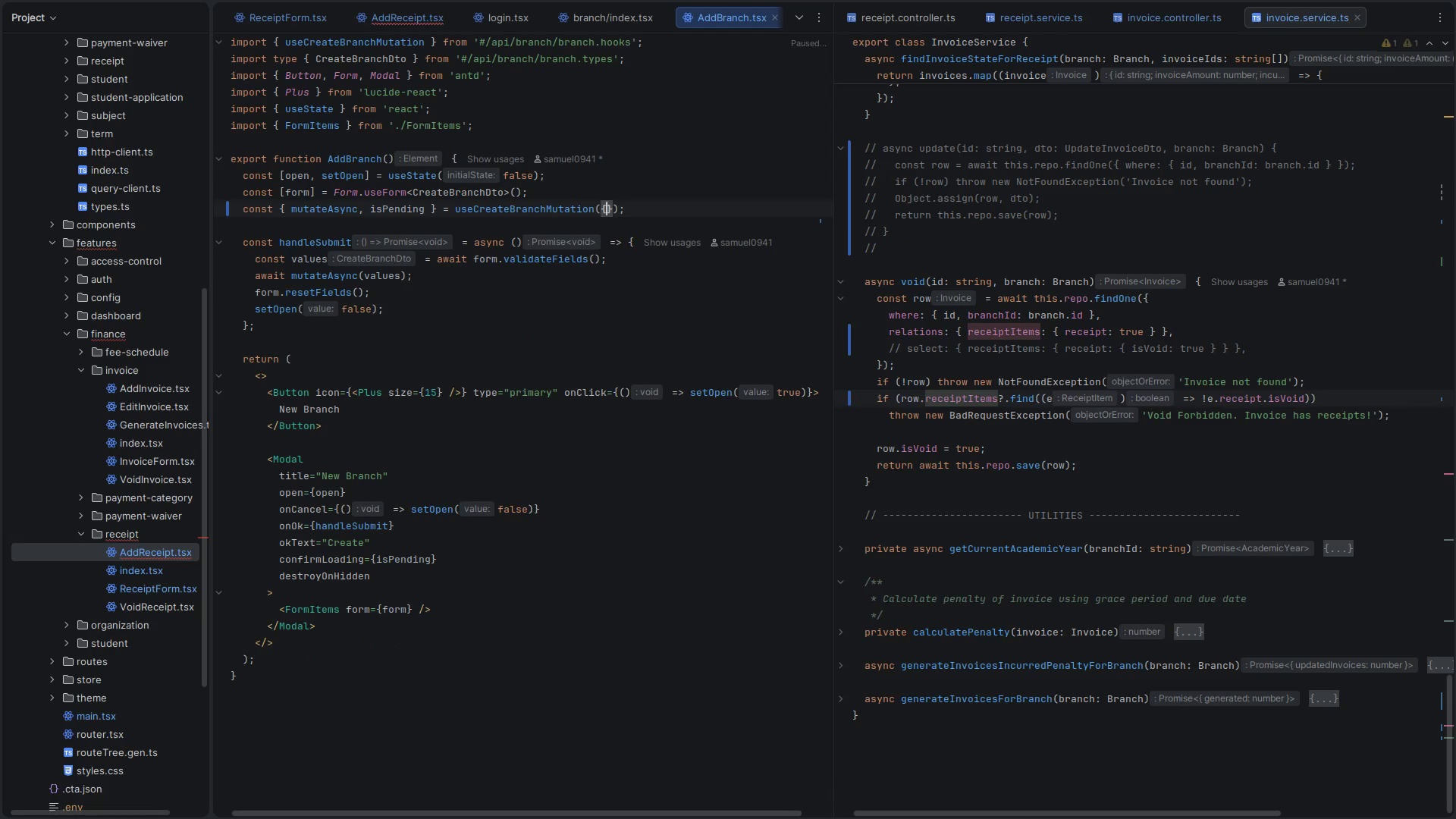 
key(Control+Z)
 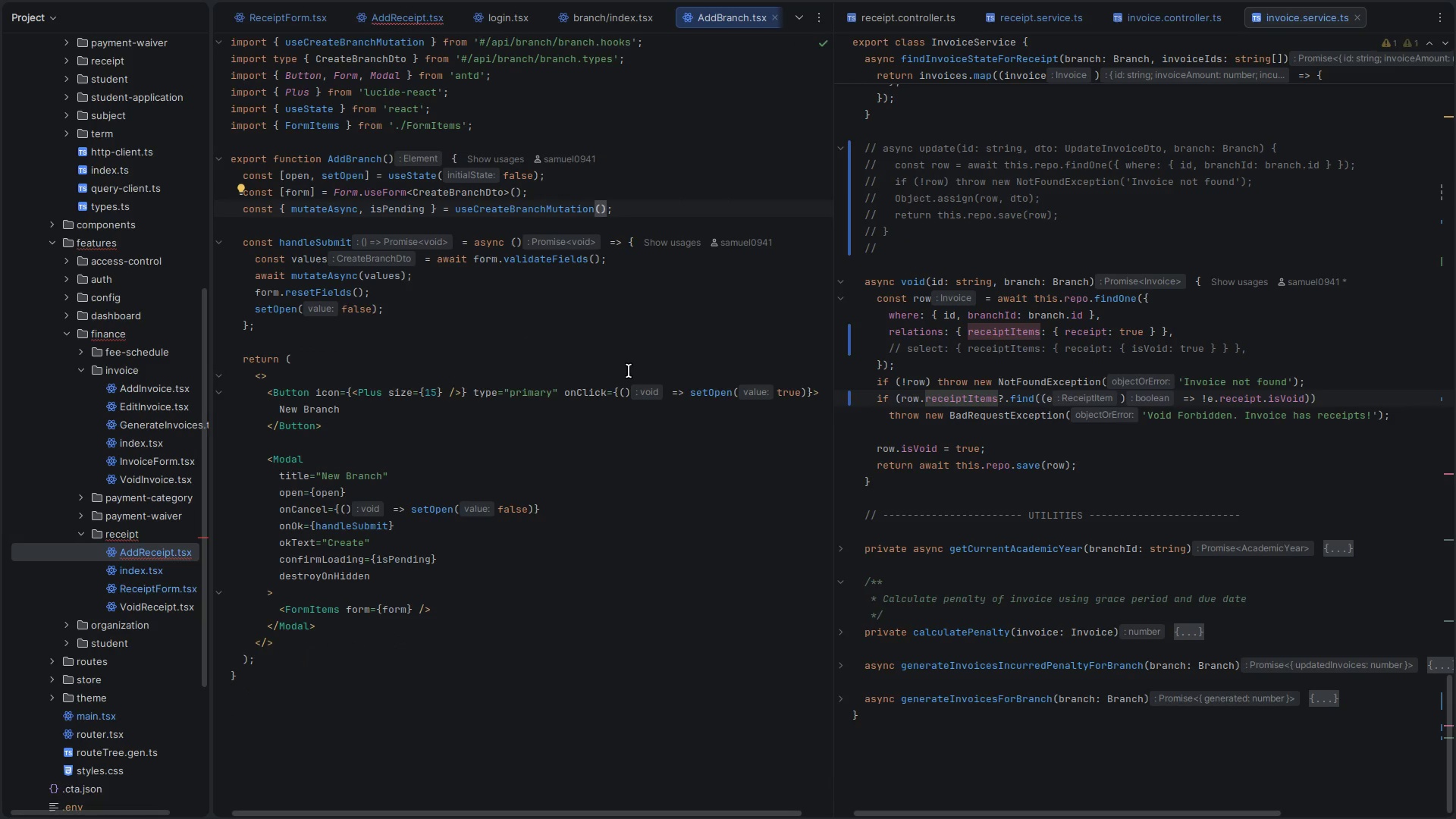 
left_click([549, 335])
 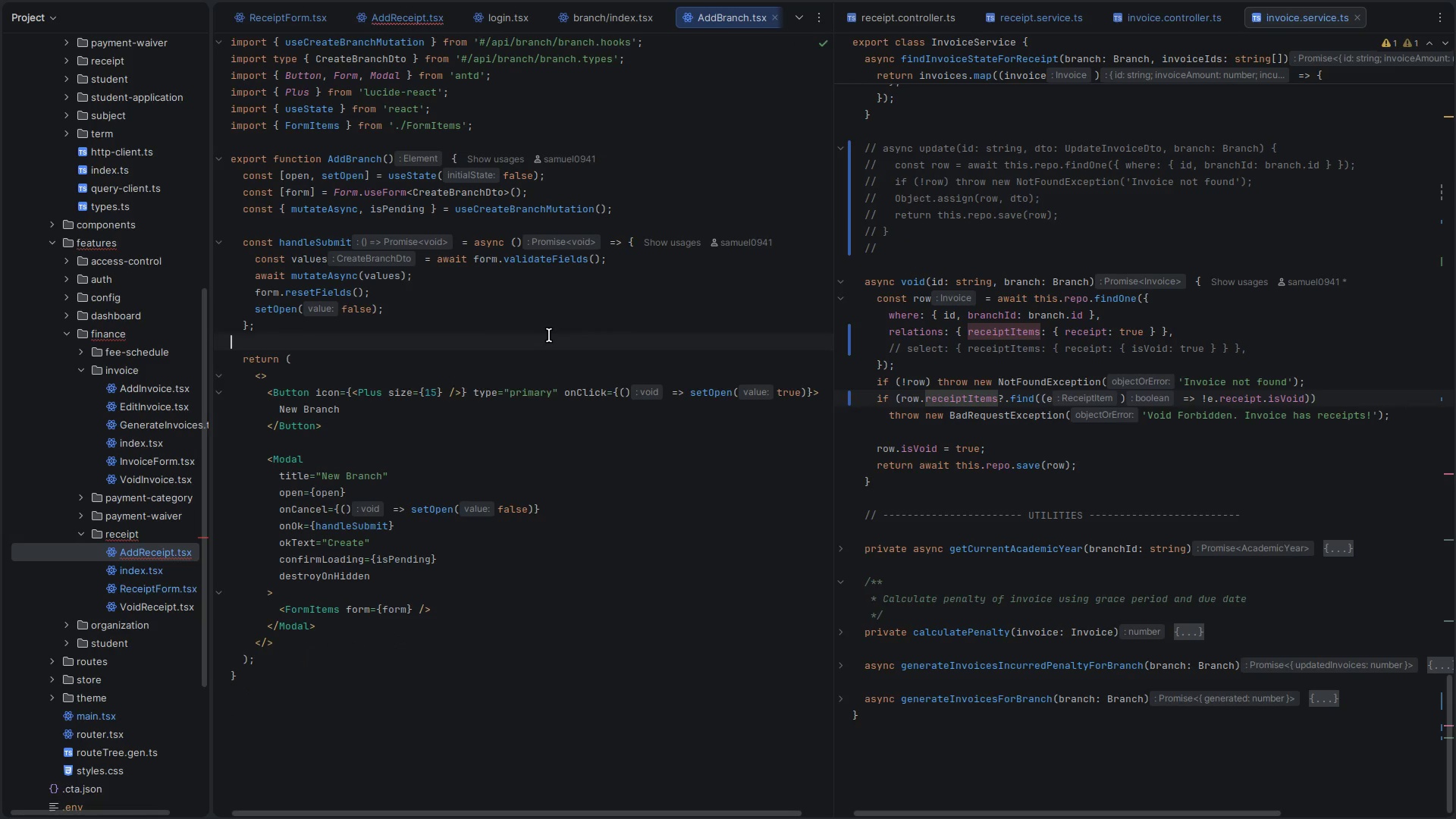 
key(Alt+Control+ArrowLeft)
 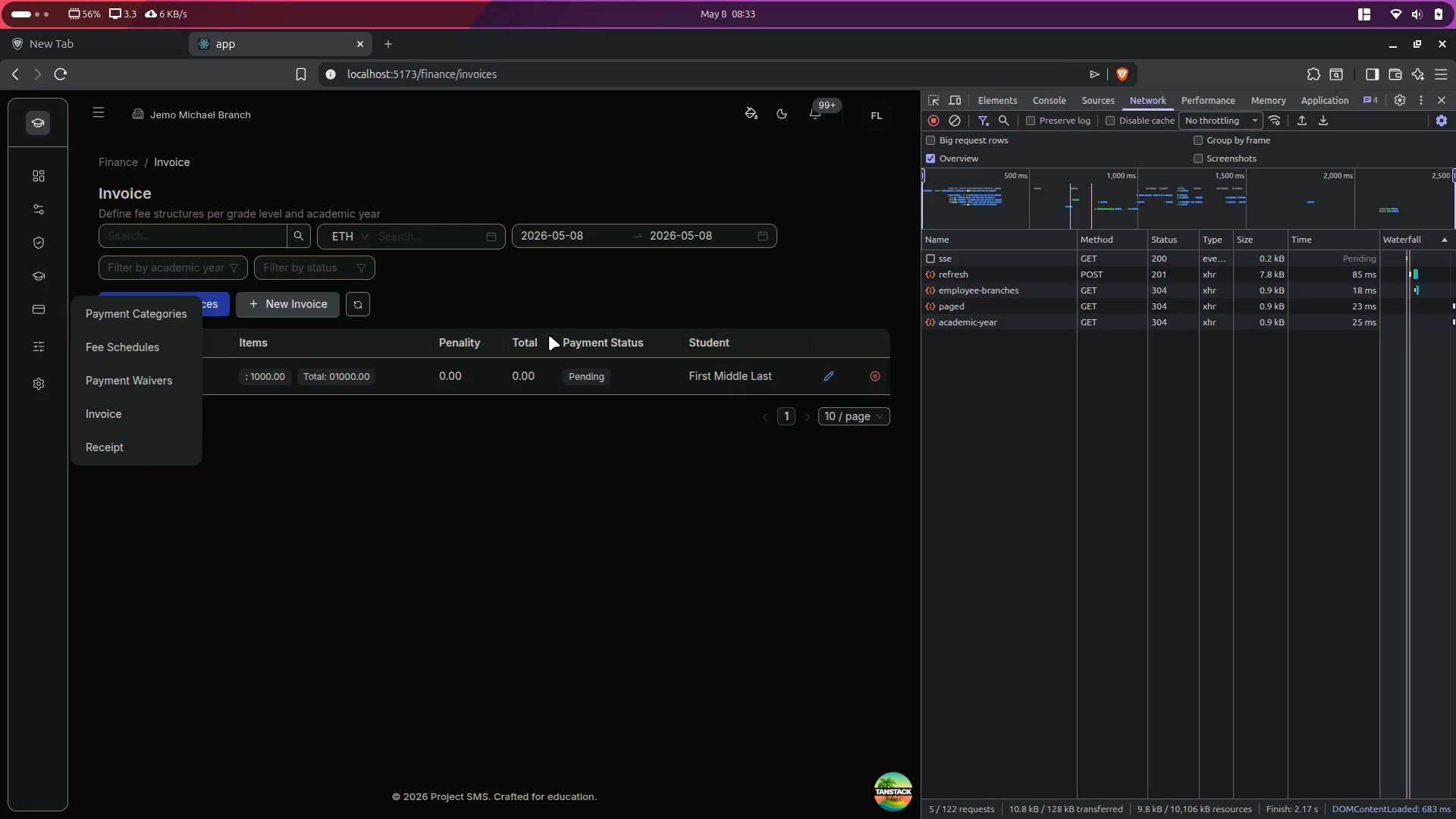 
left_click([624, 582])
 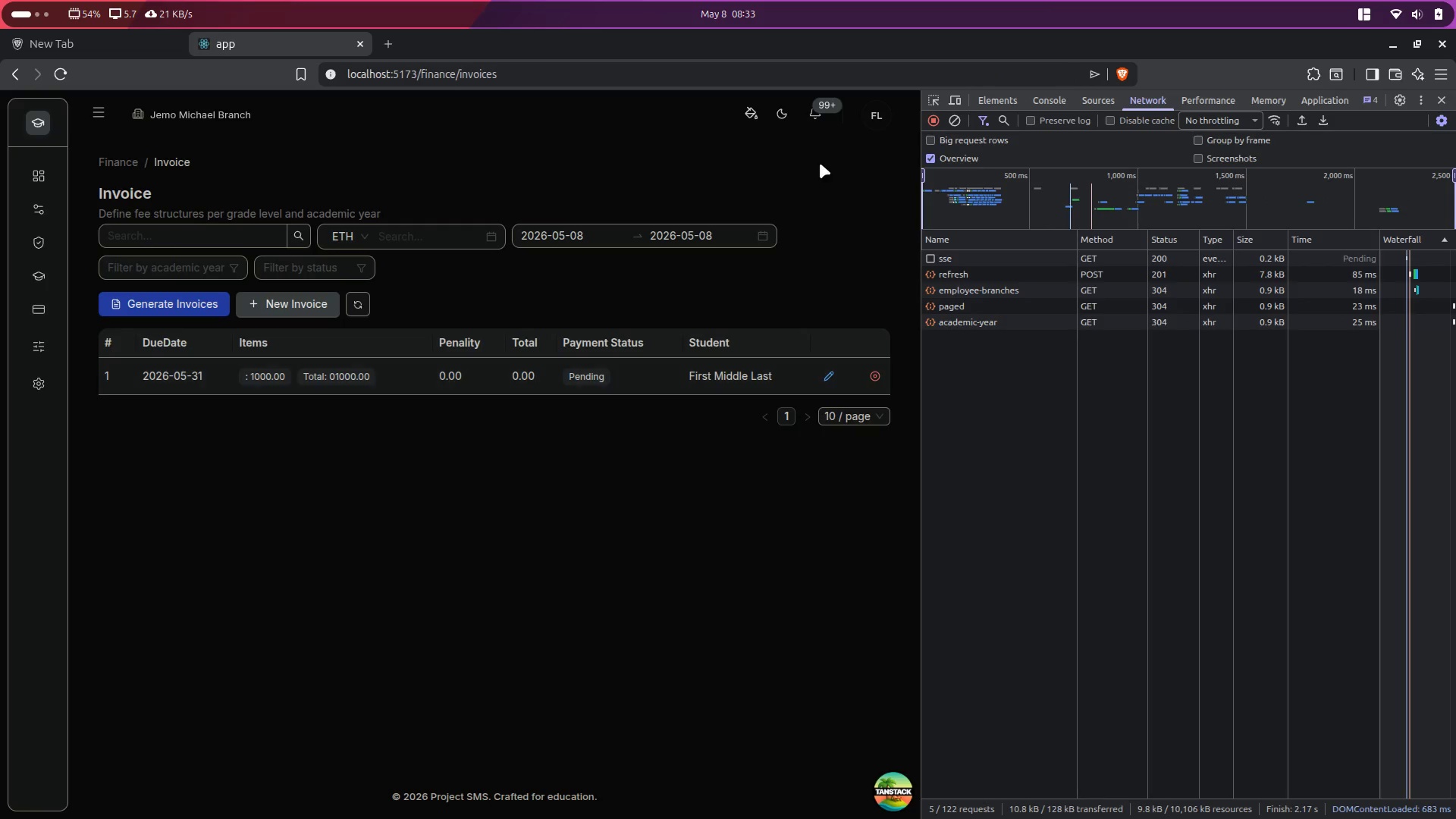 
left_click([848, 215])
 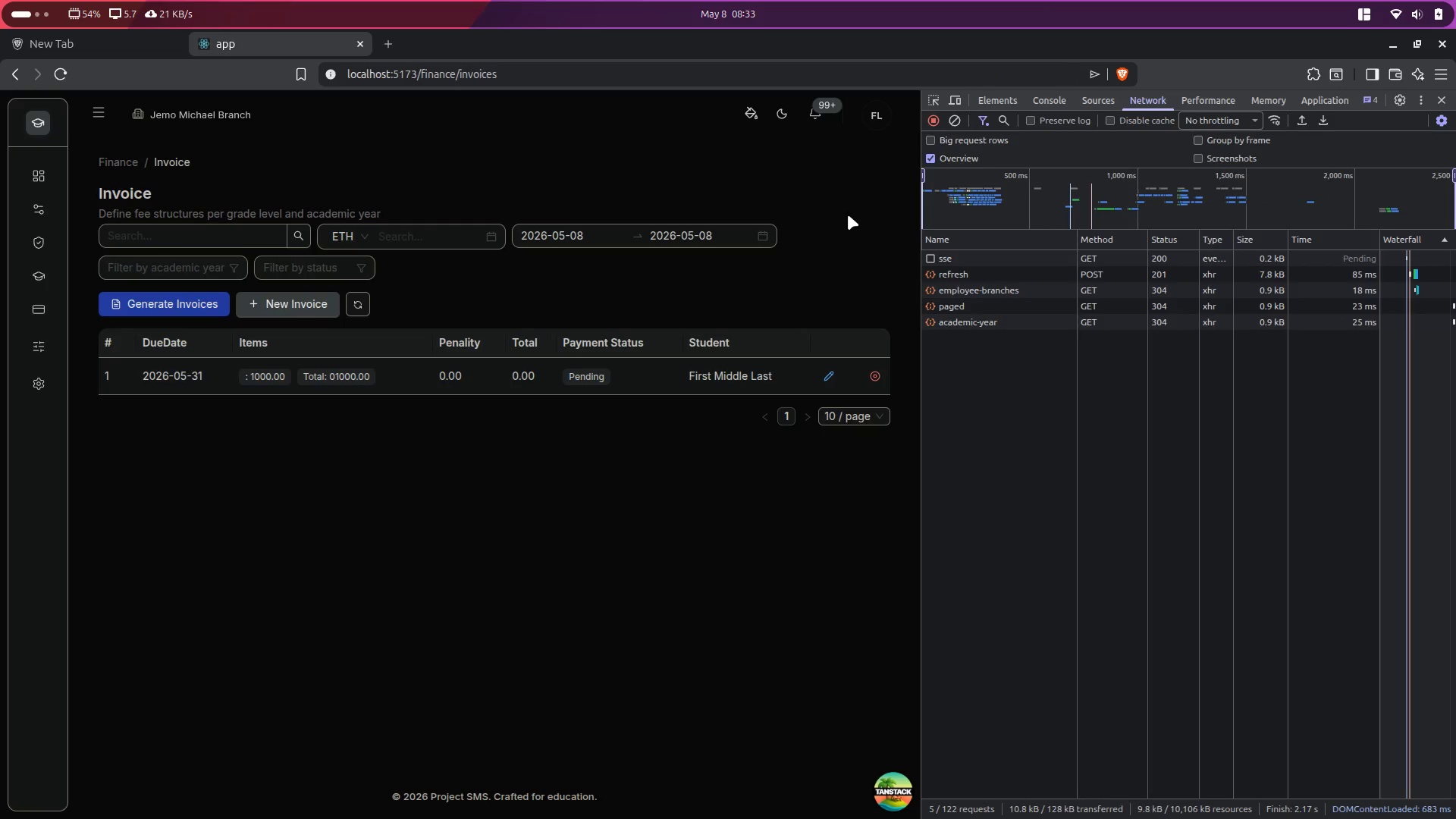 
key(Alt+Control+ArrowRight)
 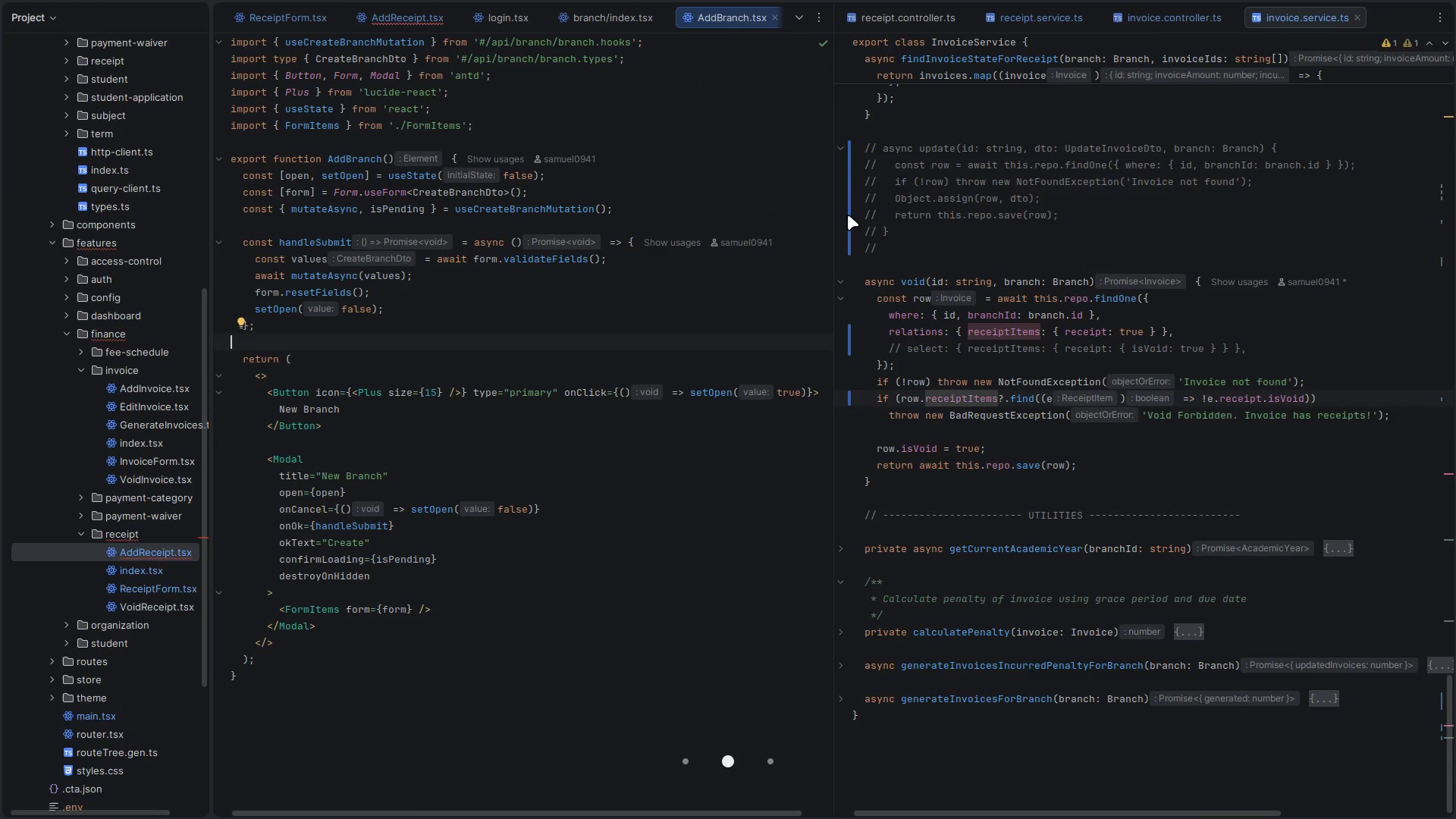 
key(Alt+Control+ArrowLeft)
 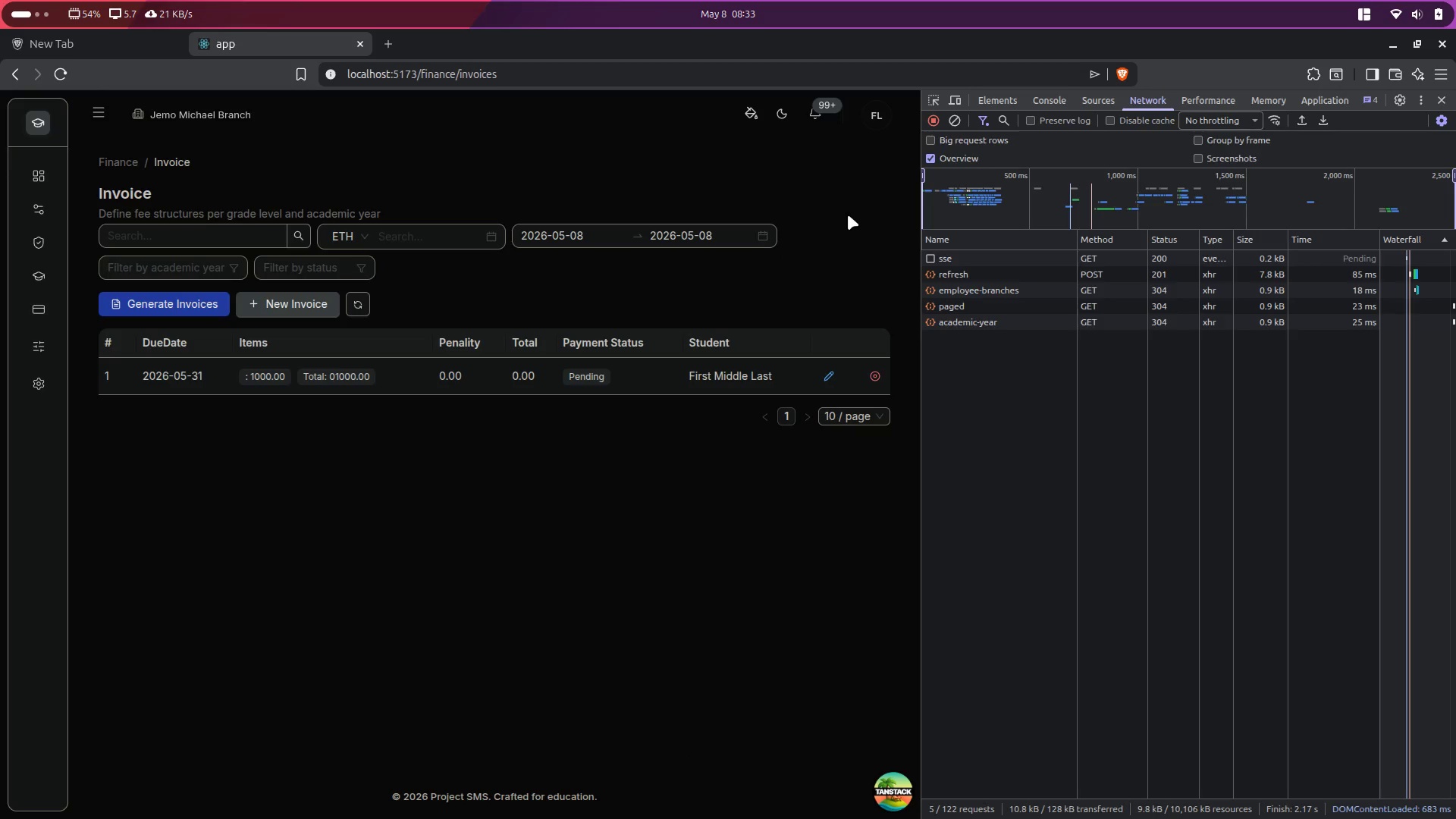 
key(Alt+Control+ArrowRight)
 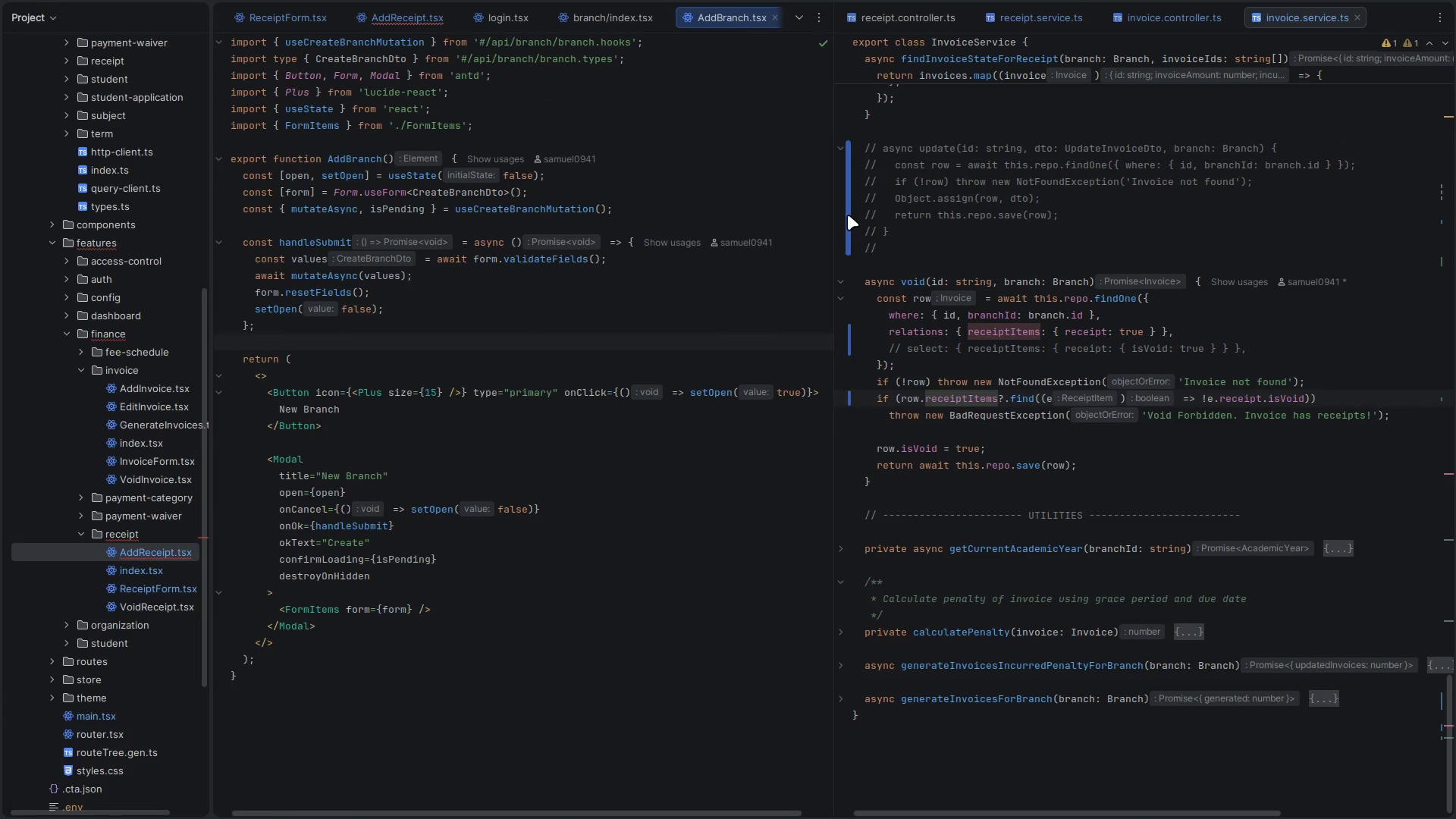 
left_click([533, 517])
 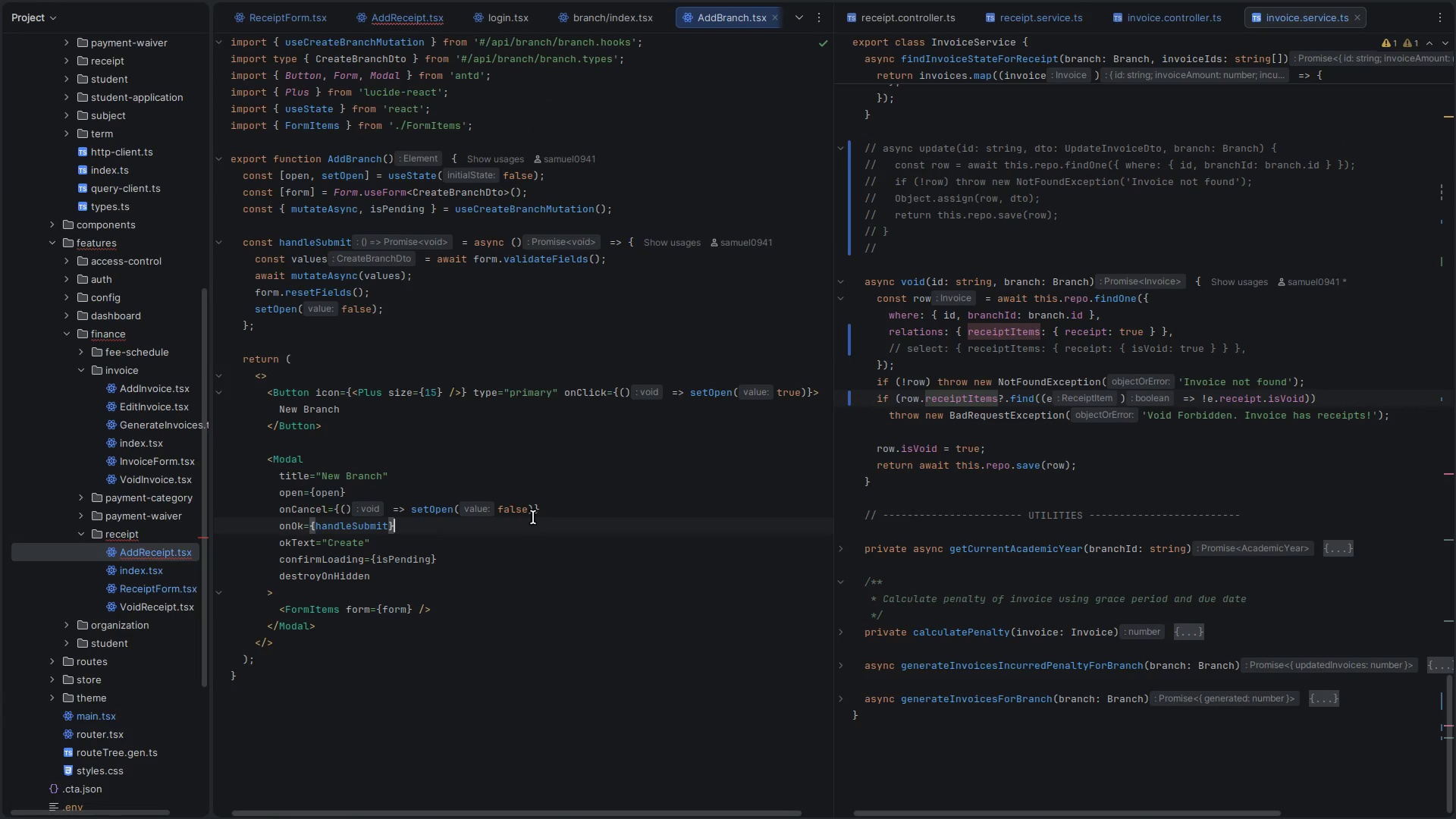 
key(Control+W)
 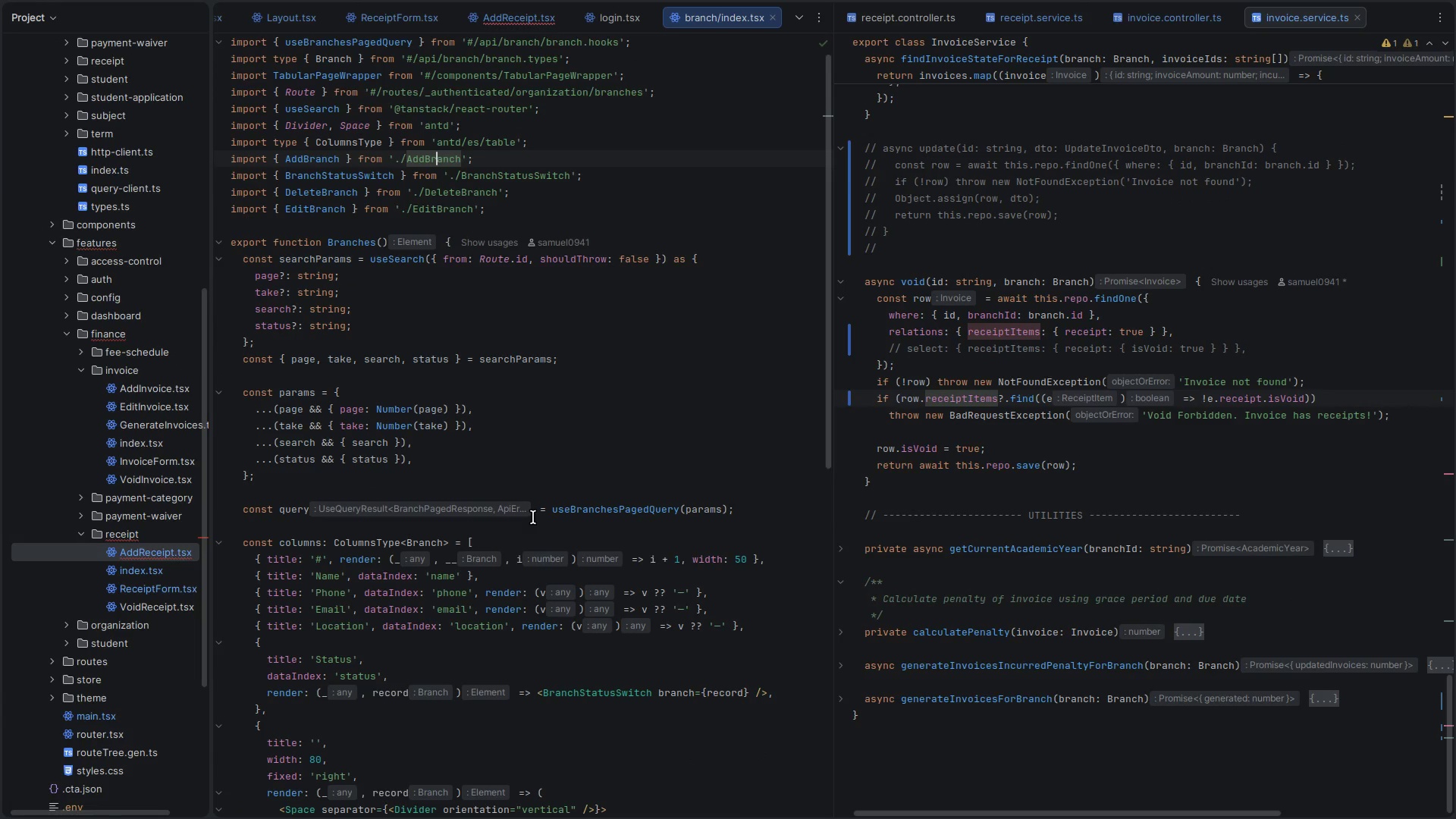 
key(Control+W)
 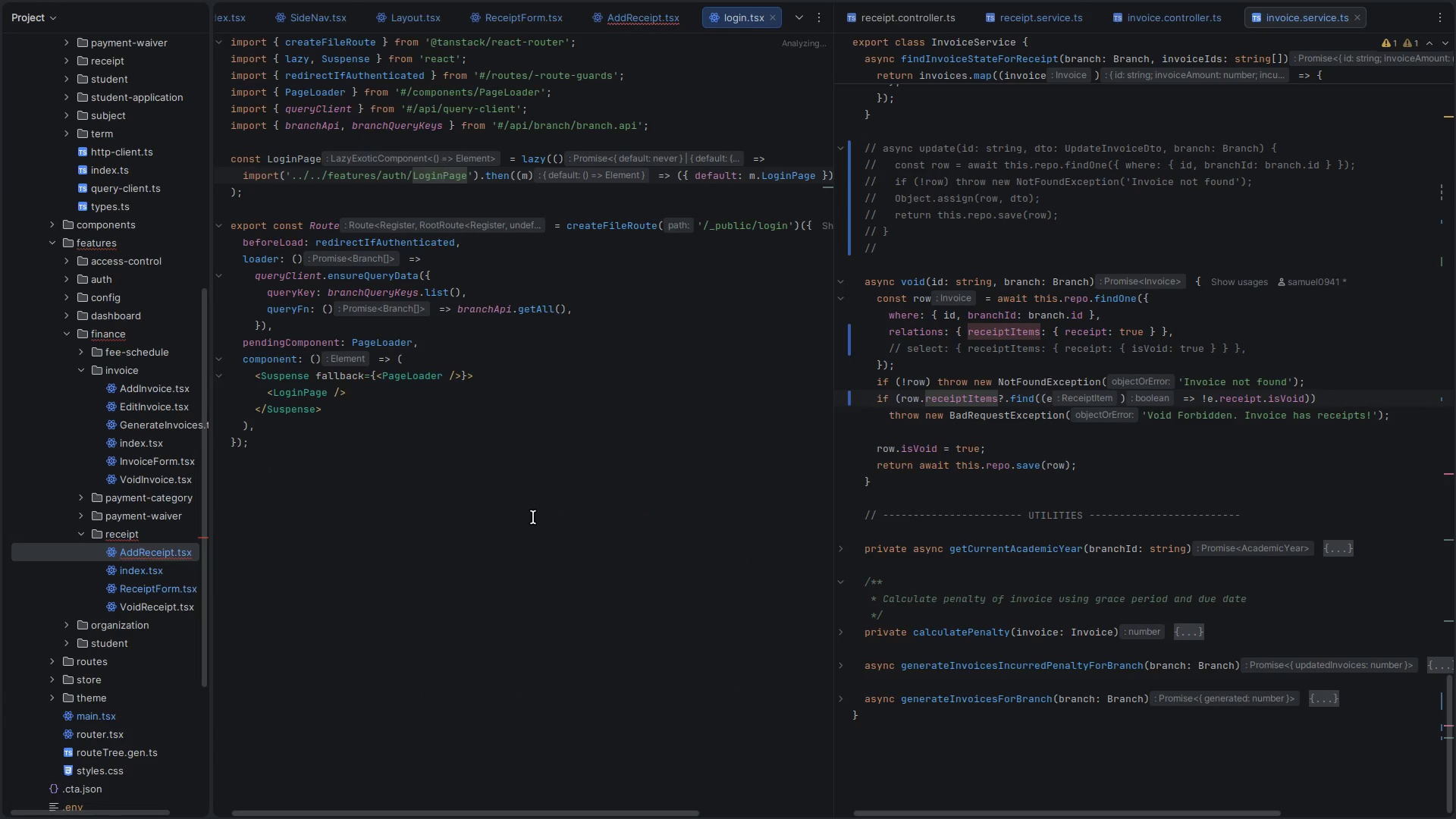 
key(Control+W)
 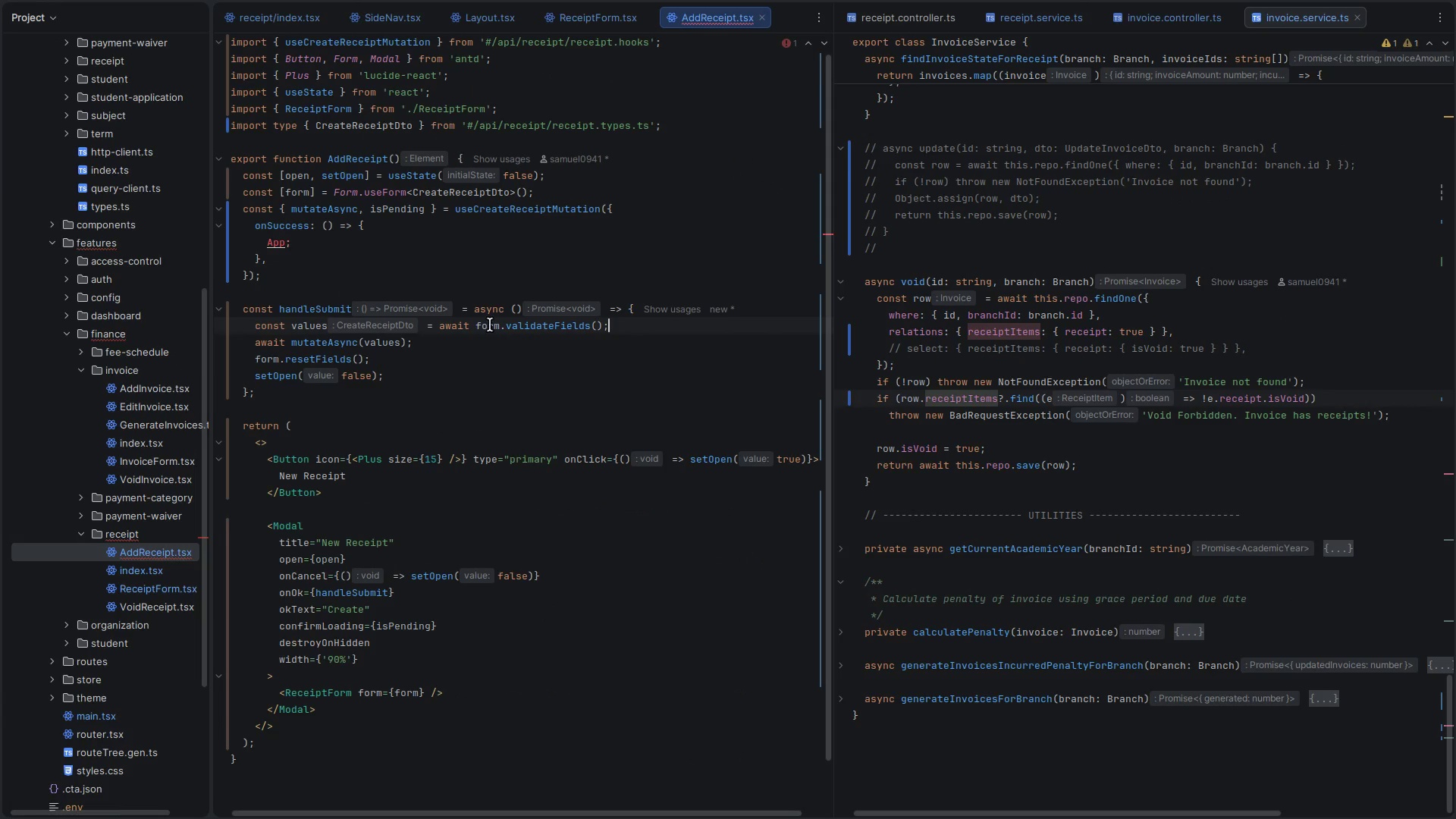 
hold_key(key=ControlLeft, duration=0.38)
 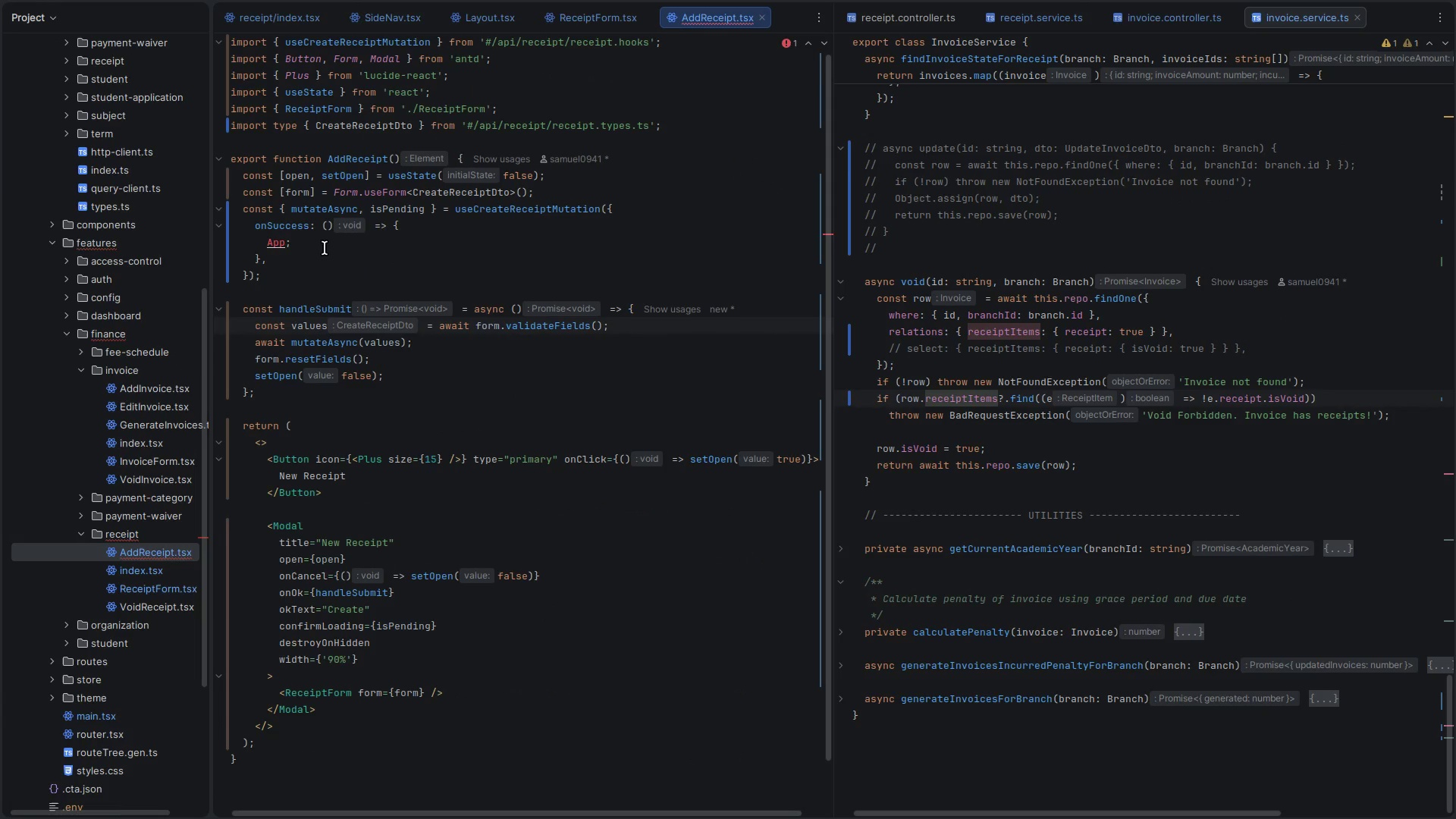 
left_click([325, 248])
 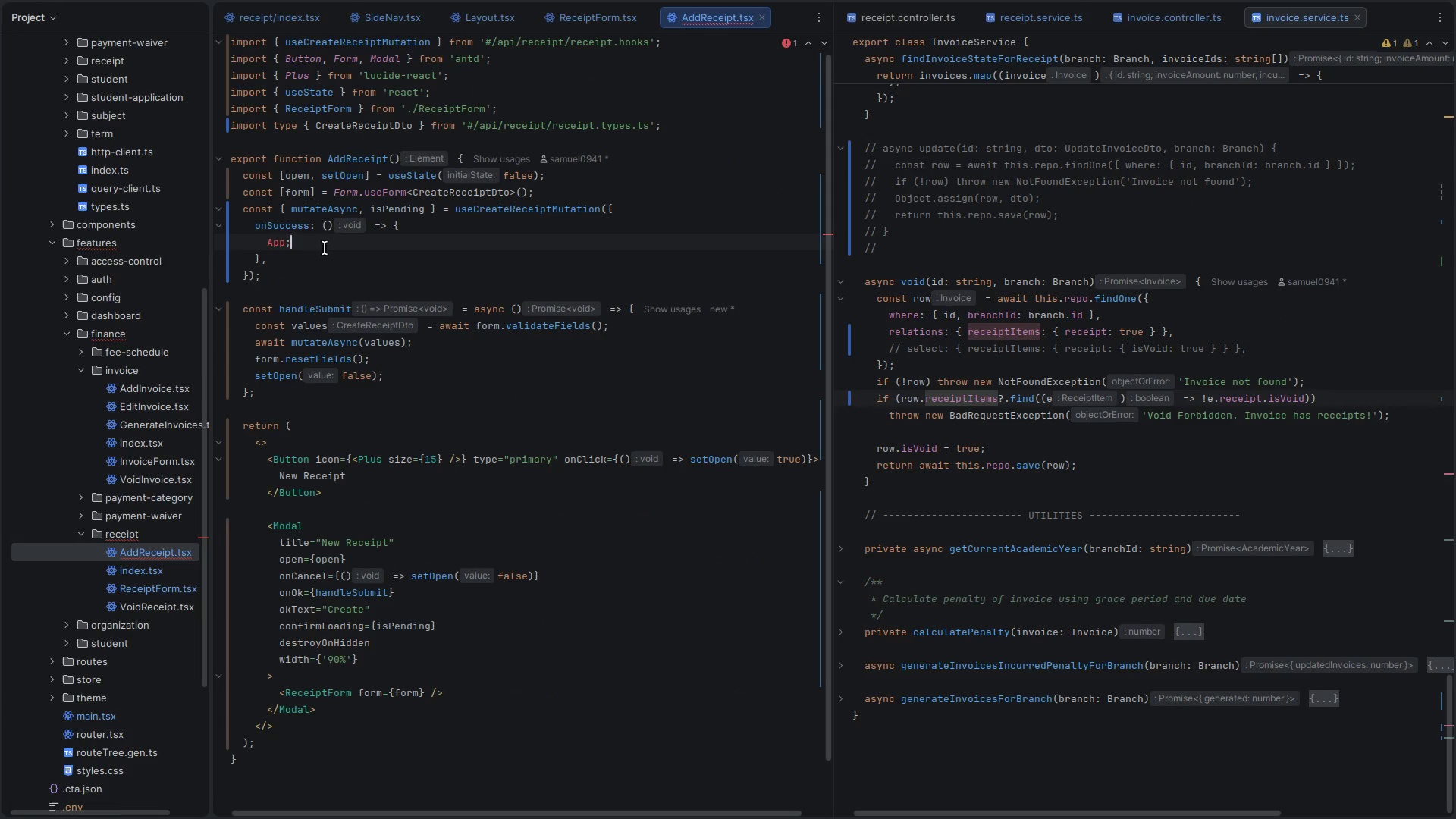 
key(Backspace)
key(Backspace)
key(Backspace)
key(Backspace)
type(notificat)
 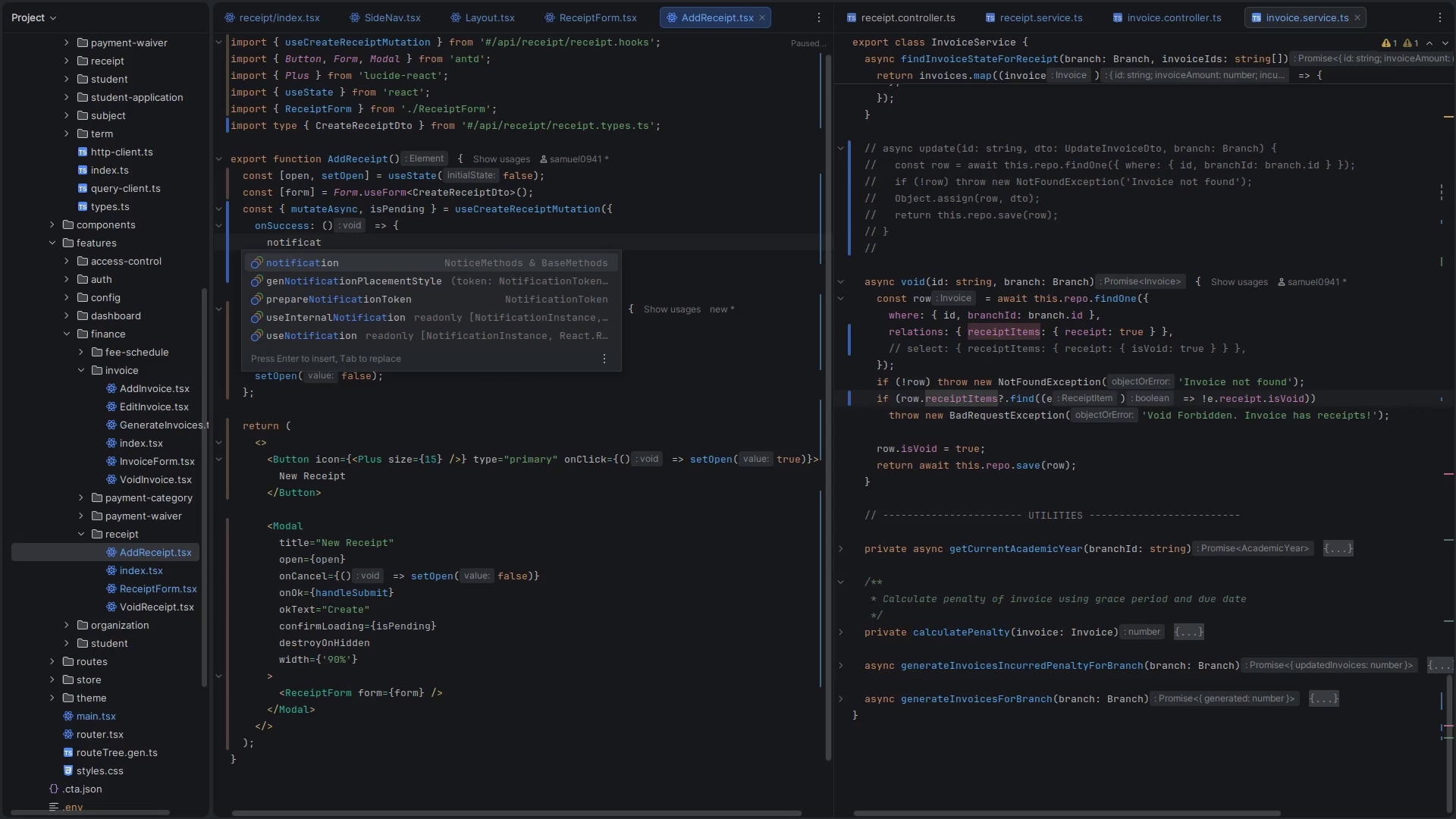 
type(ion)
 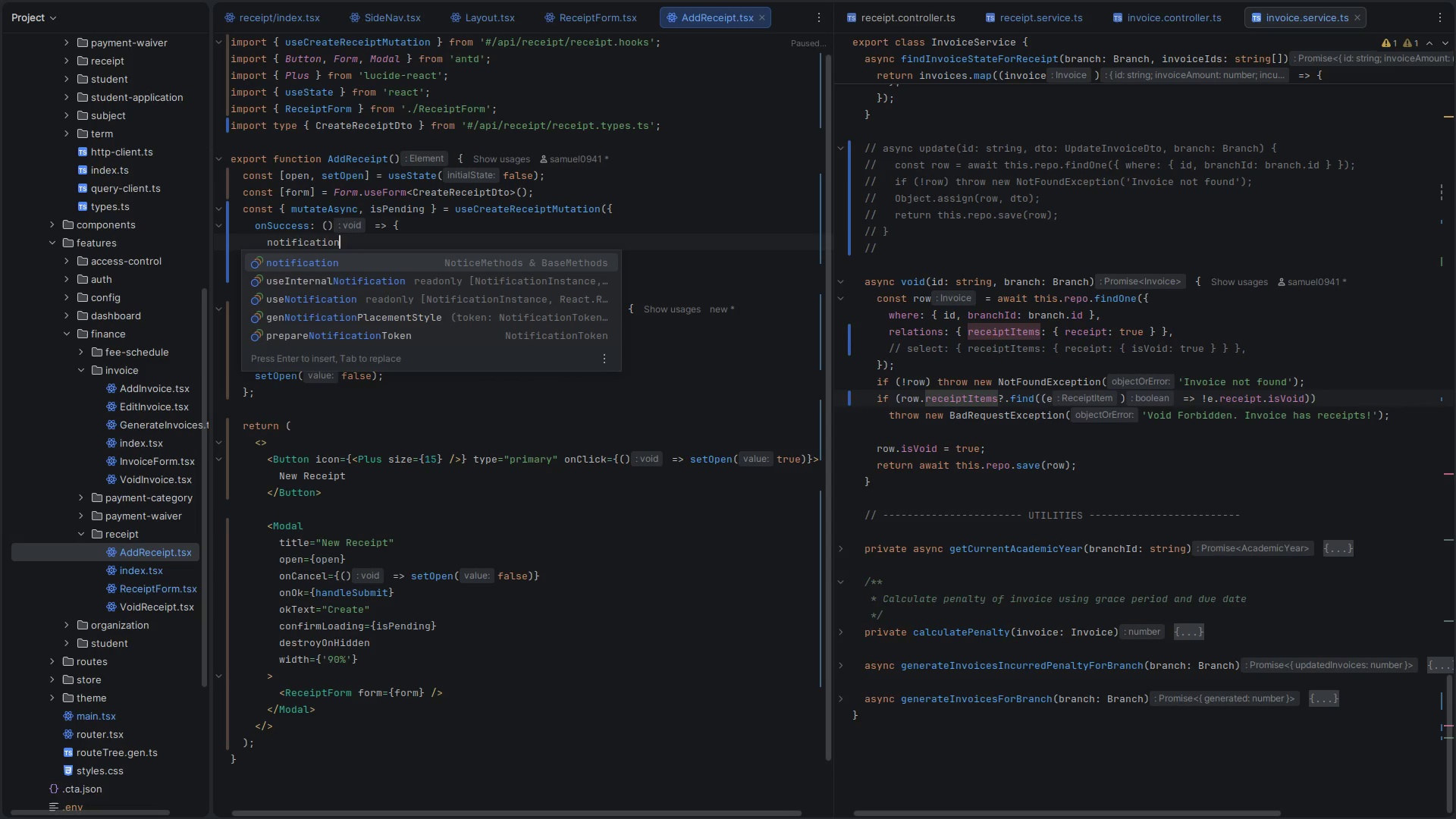 
key(Enter)
 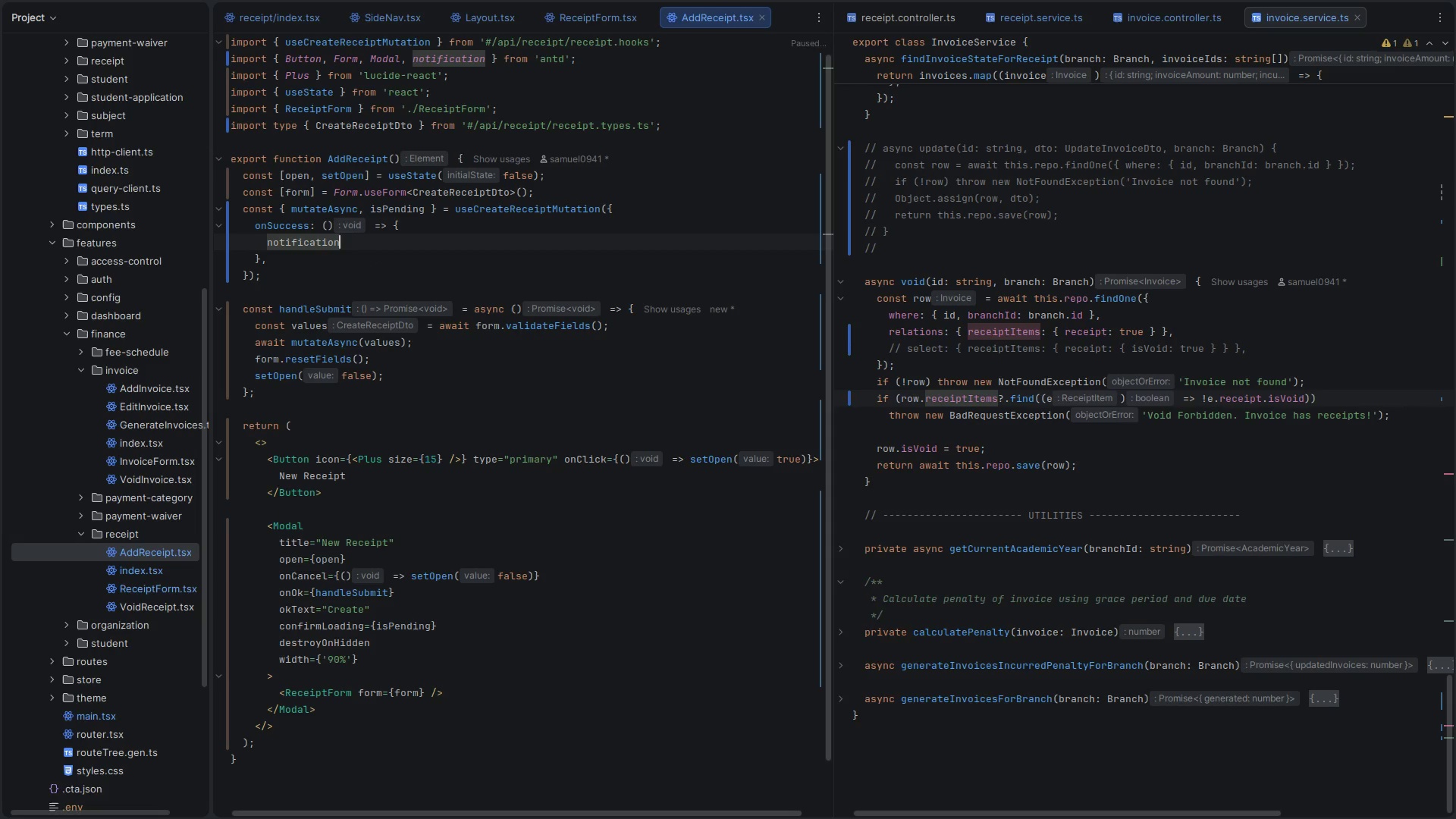 
key(Period)
 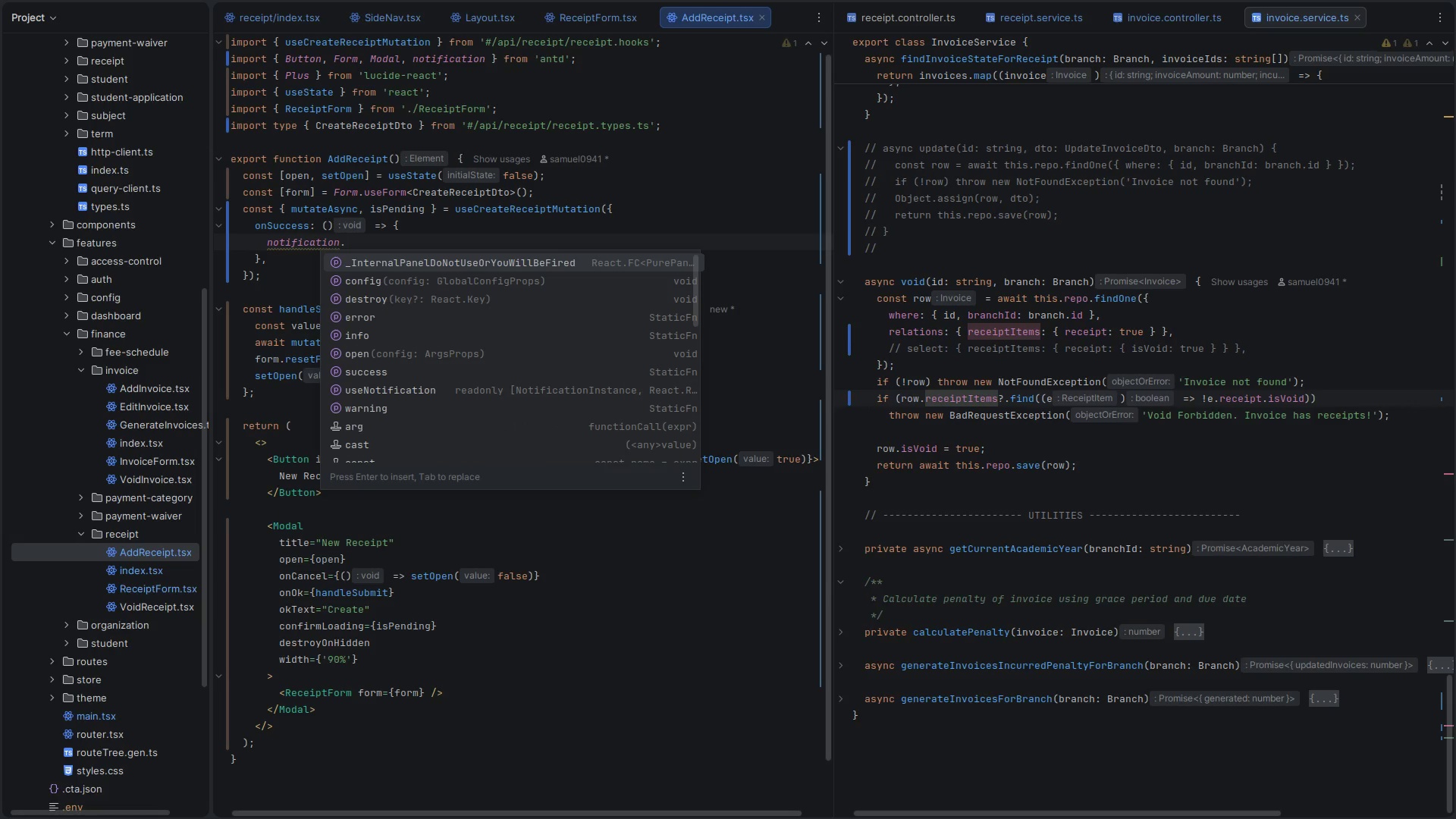 
key(S)
 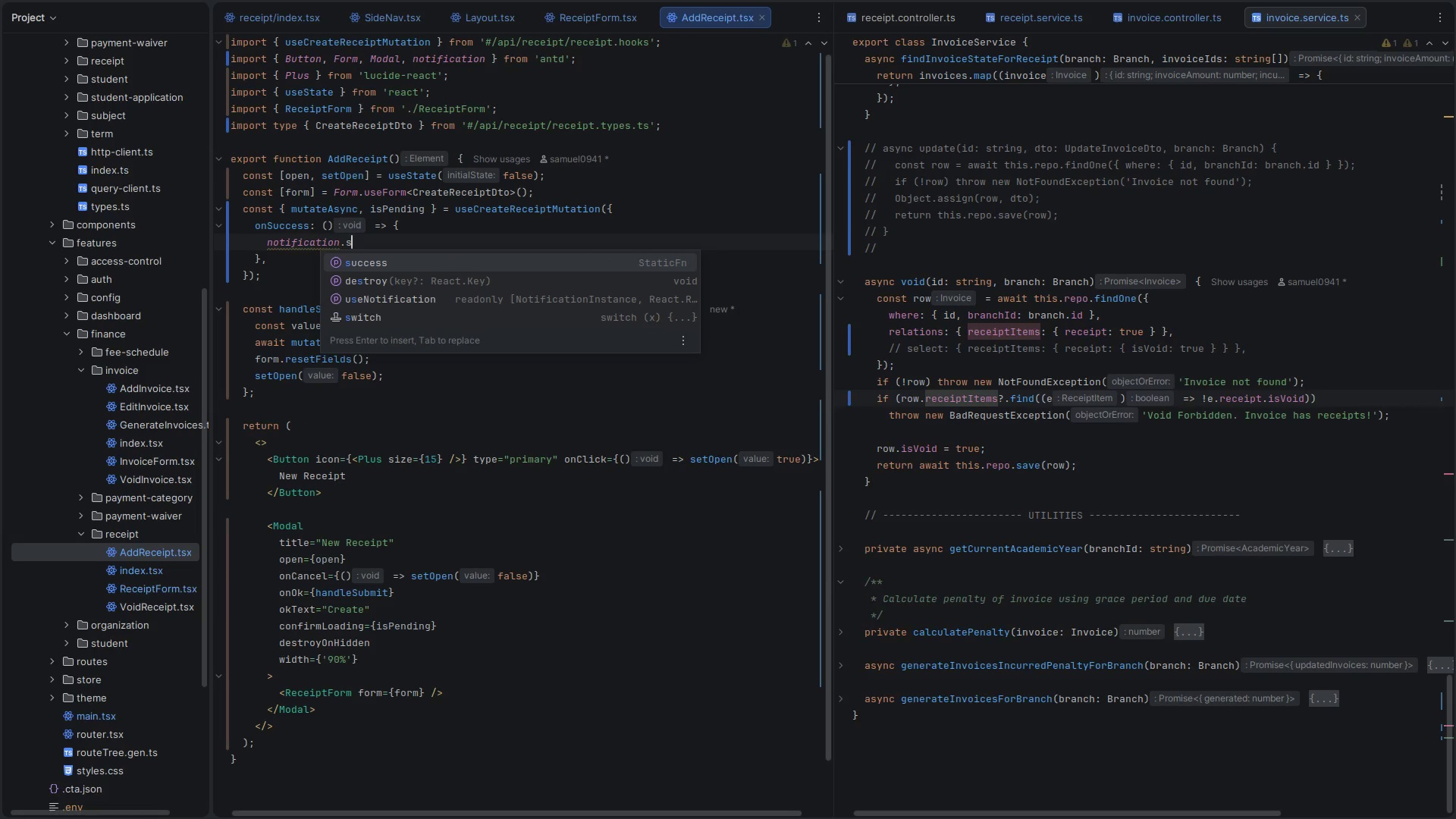 
key(Enter)
 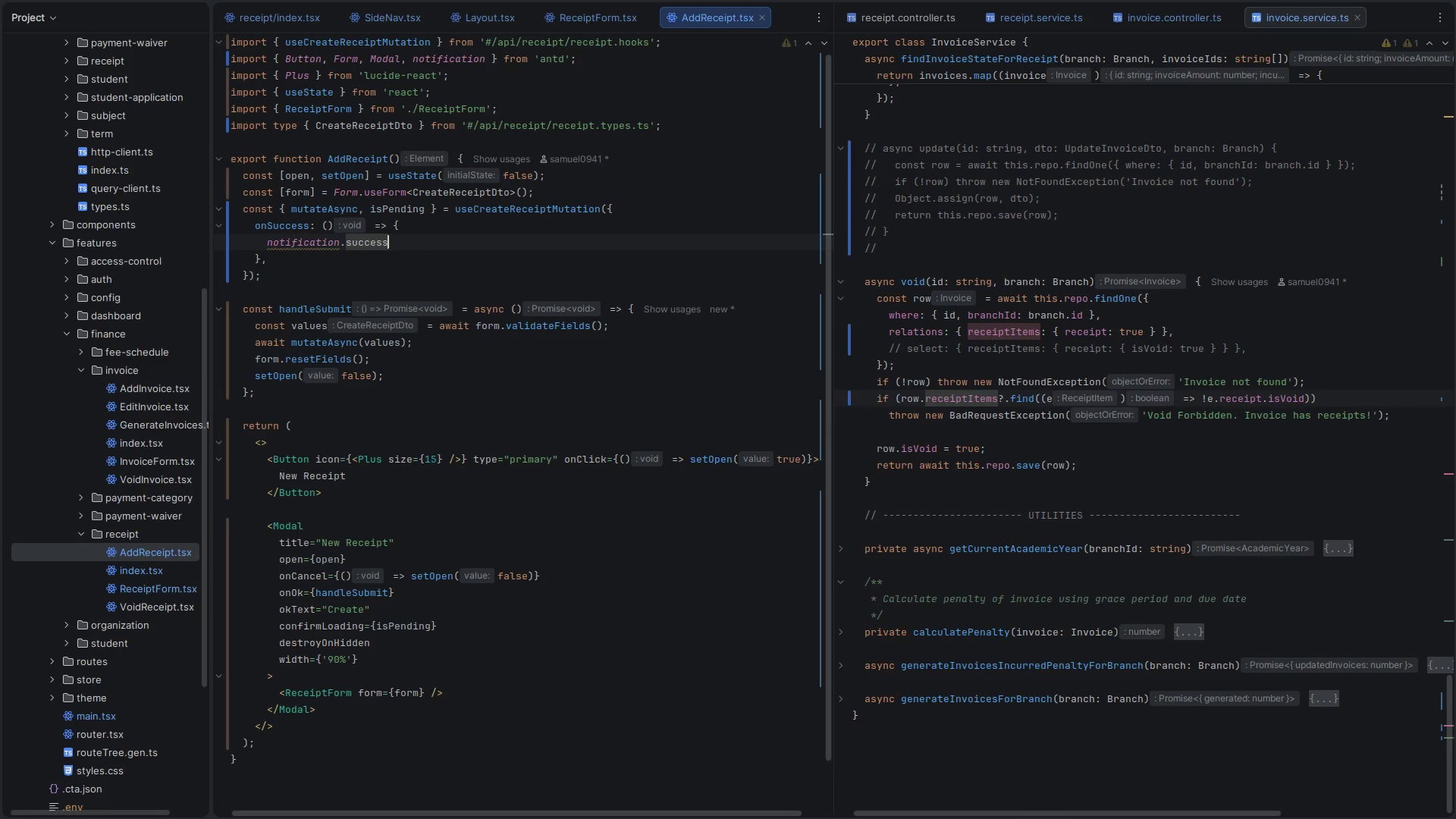 
type(('Regsistered)
key(Backspace)
key(Backspace)
key(Backspace)
key(Backspace)
key(Backspace)
key(Backspace)
key(Backspace)
key(Backspace)
type({me)
key(Backspace)
key(Backspace)
type(t)
 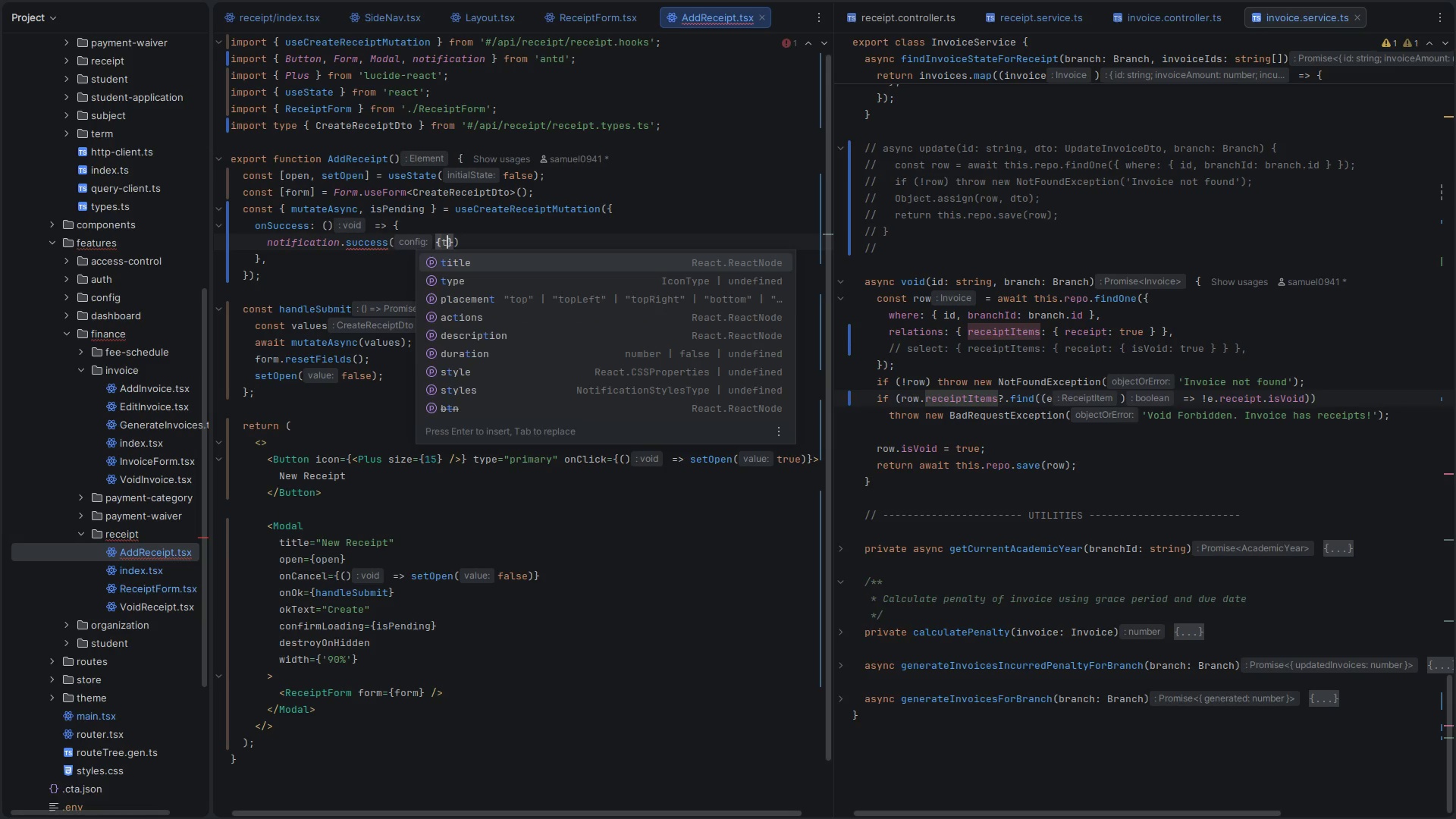 
 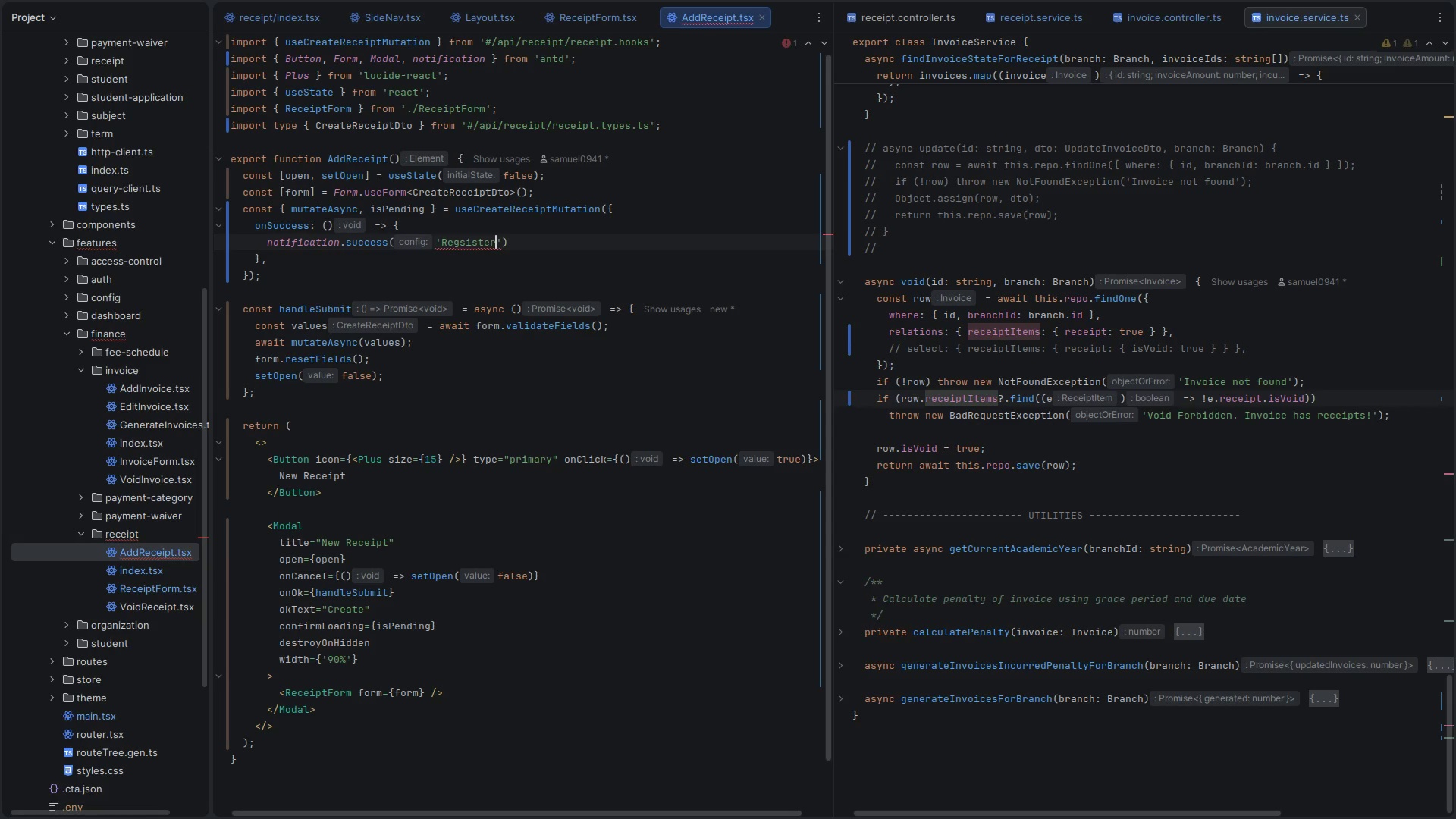 
key(Enter)
 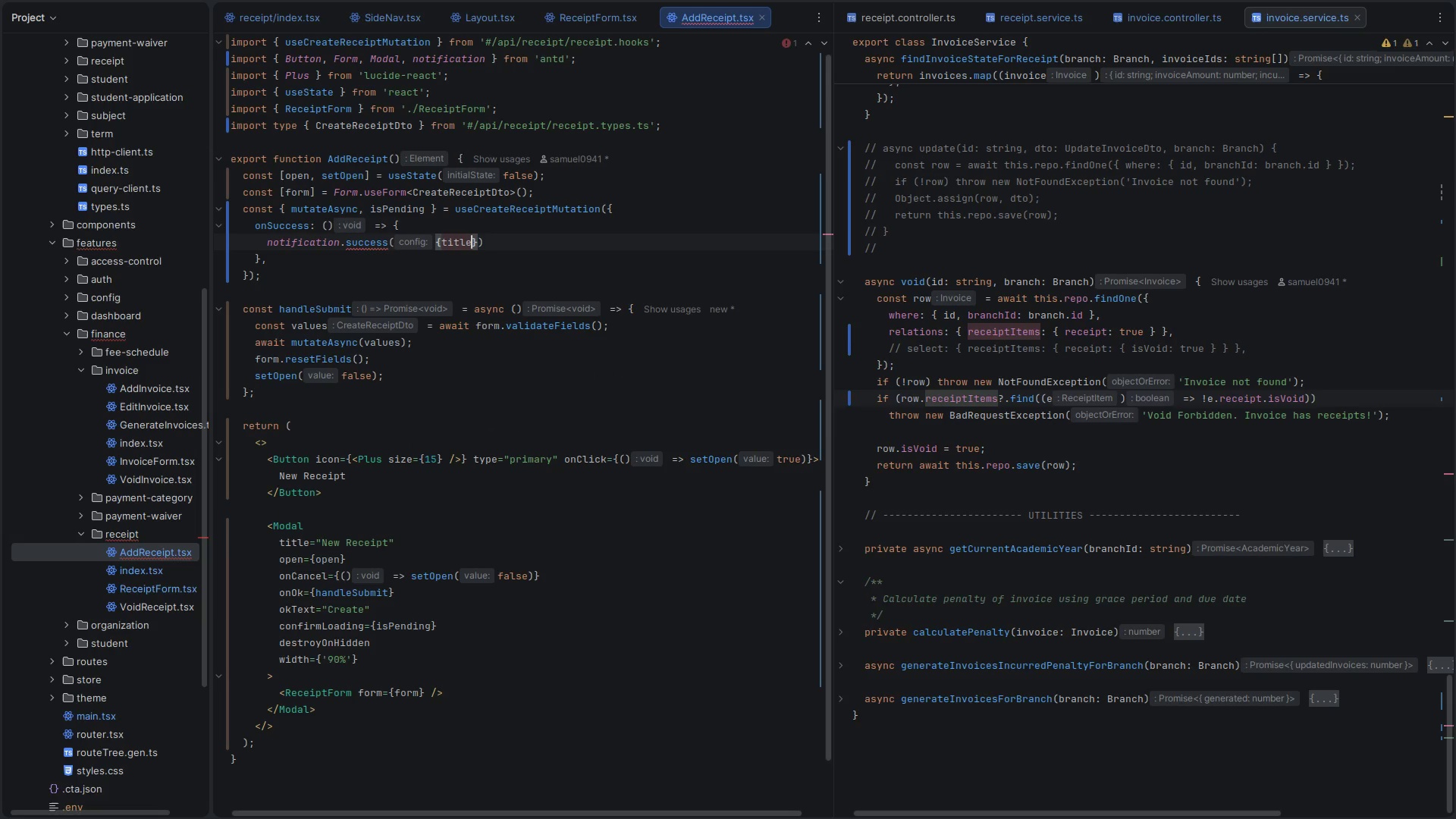 
type(:"Registered z)
key(Backspace)
type(Successfully)
 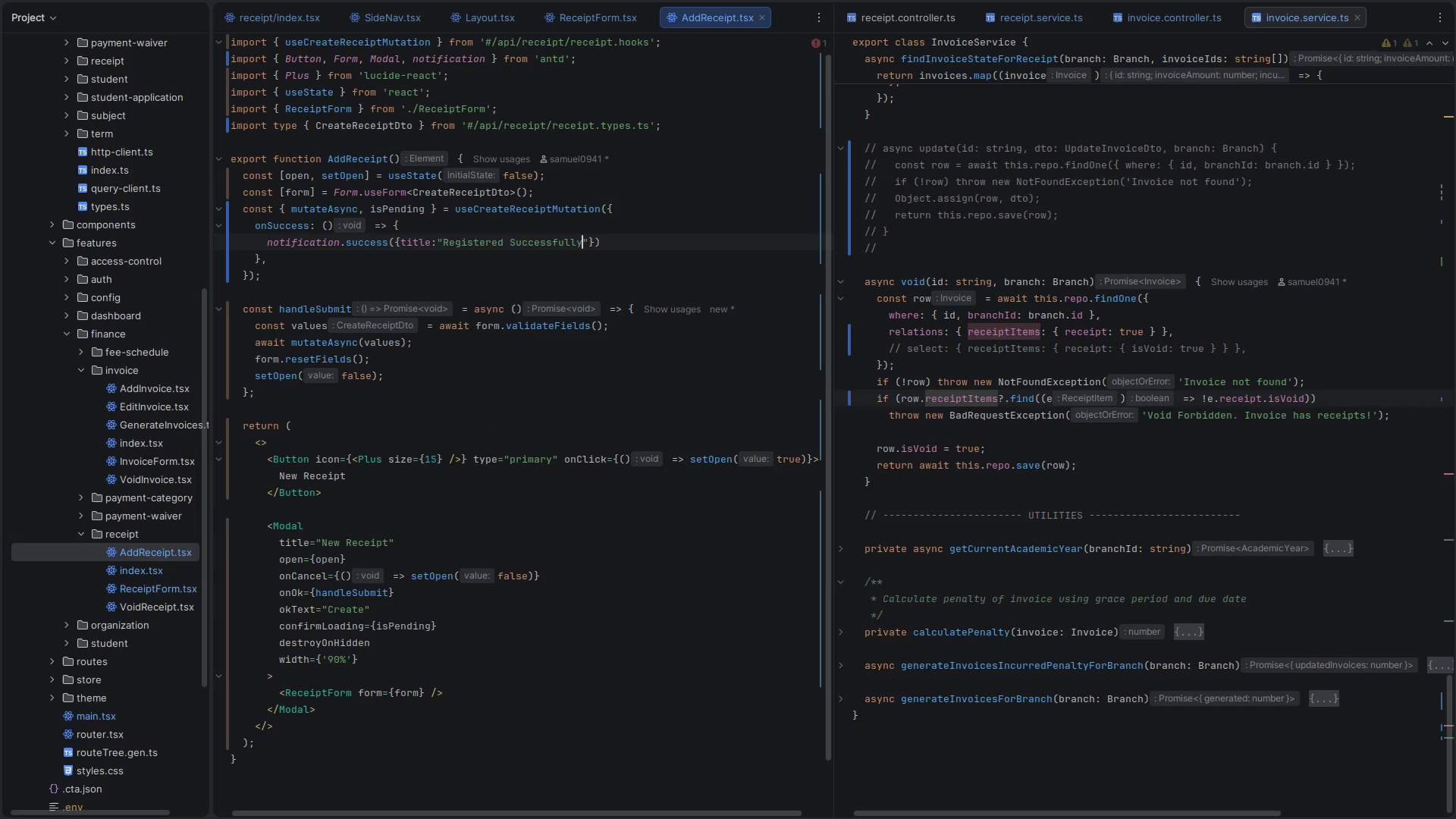 
key(ArrowDown)
 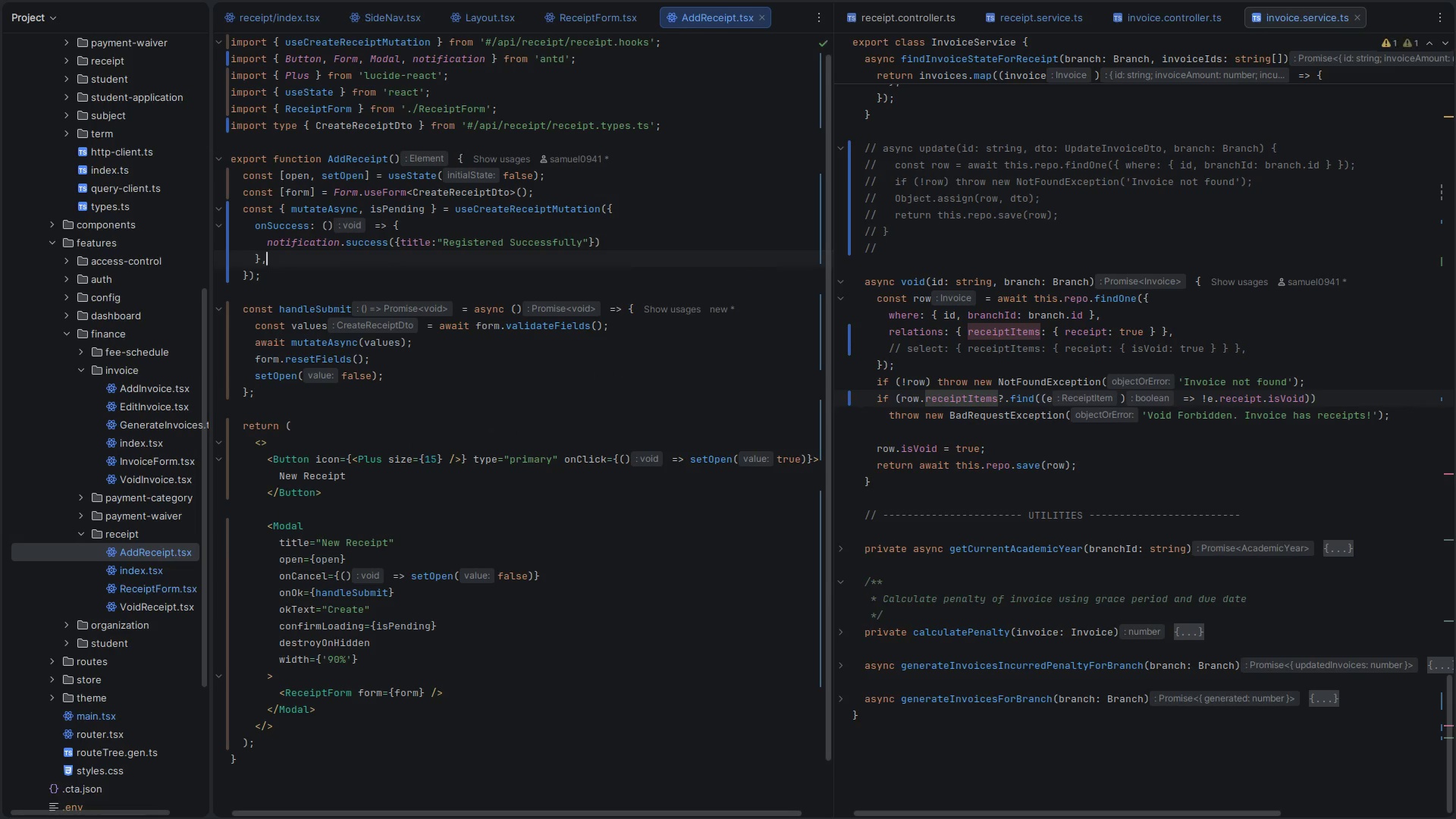 
key(Enter)
 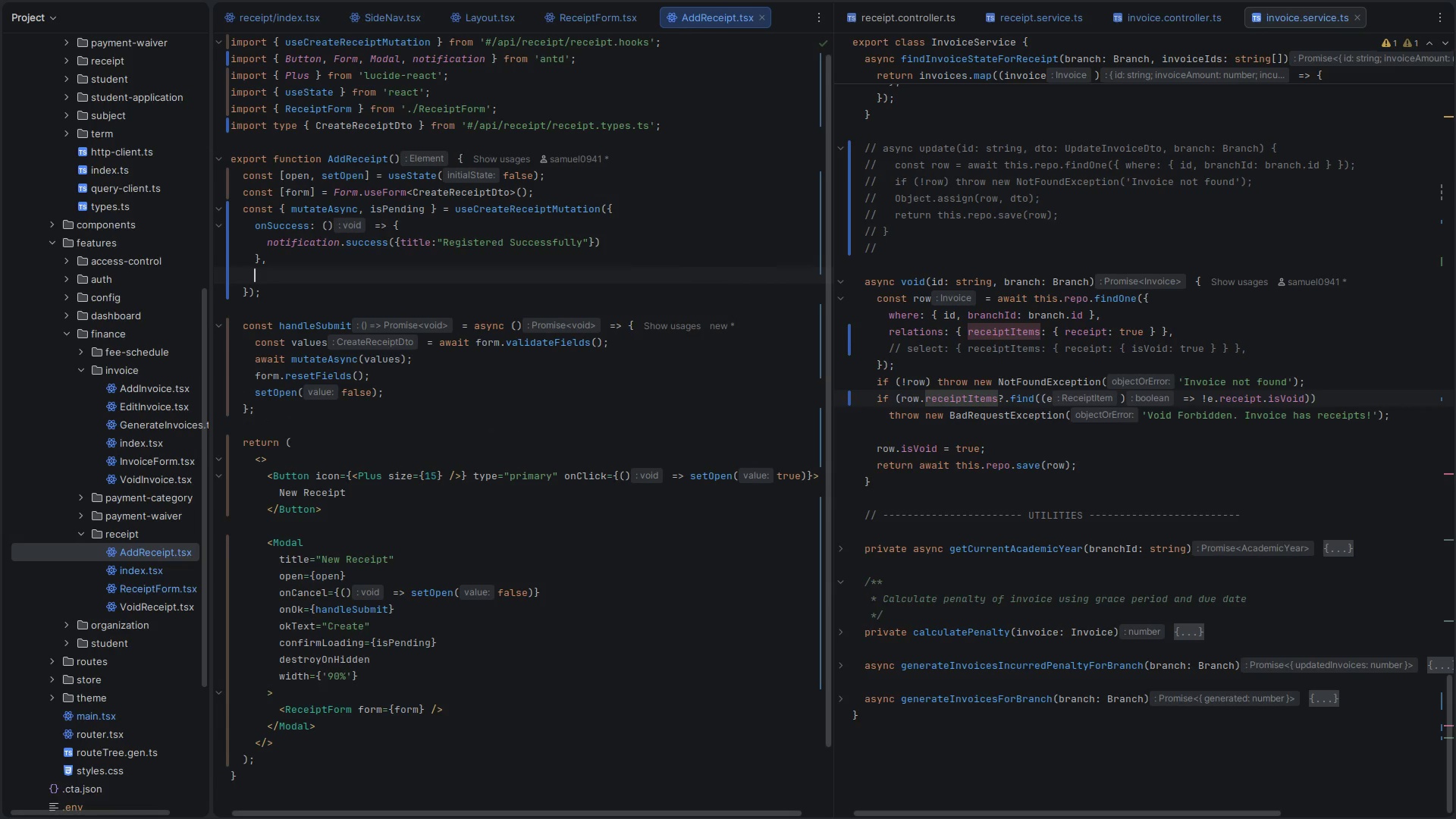 
type(er)
 